 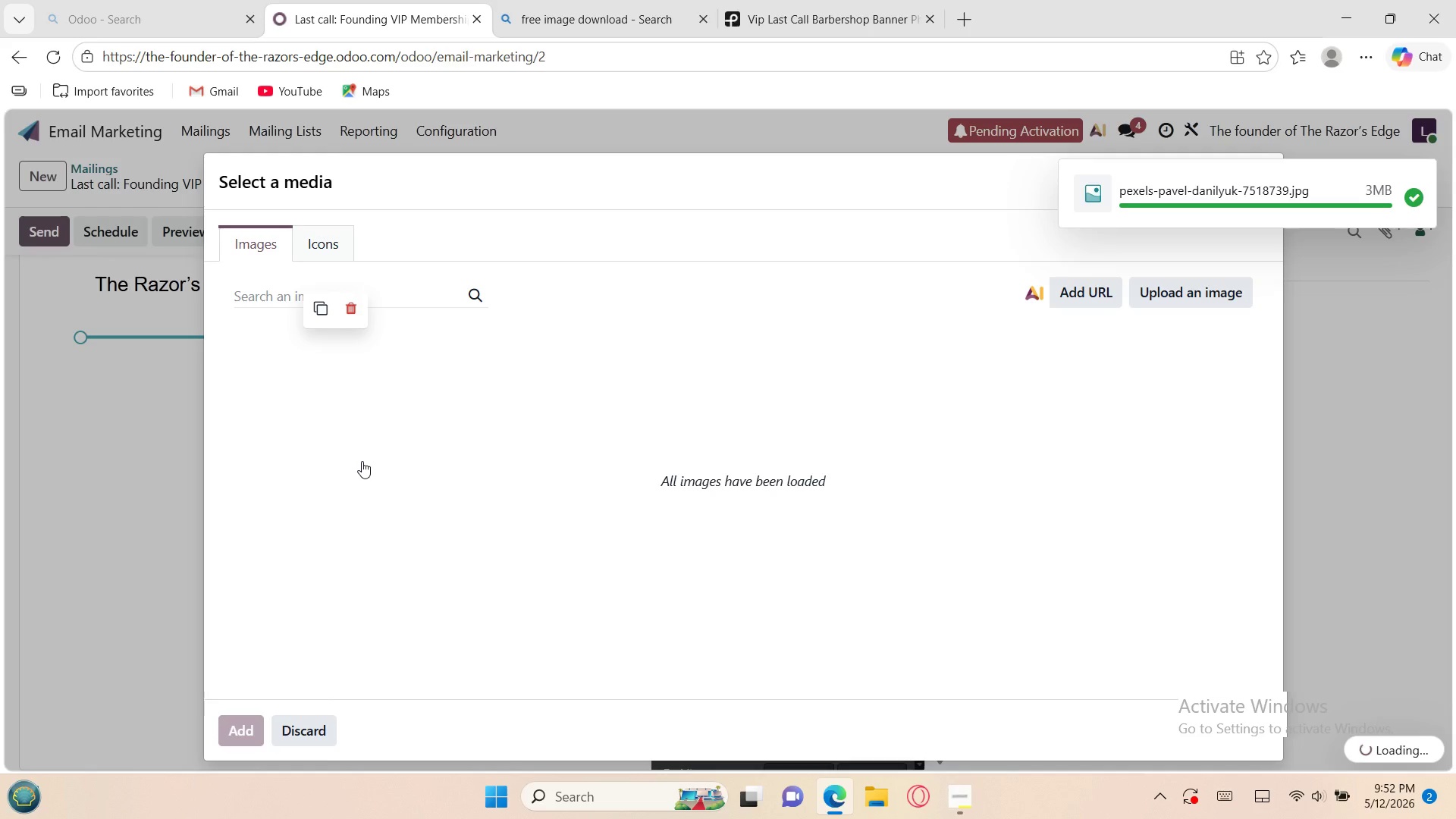 
left_click([162, 487])
 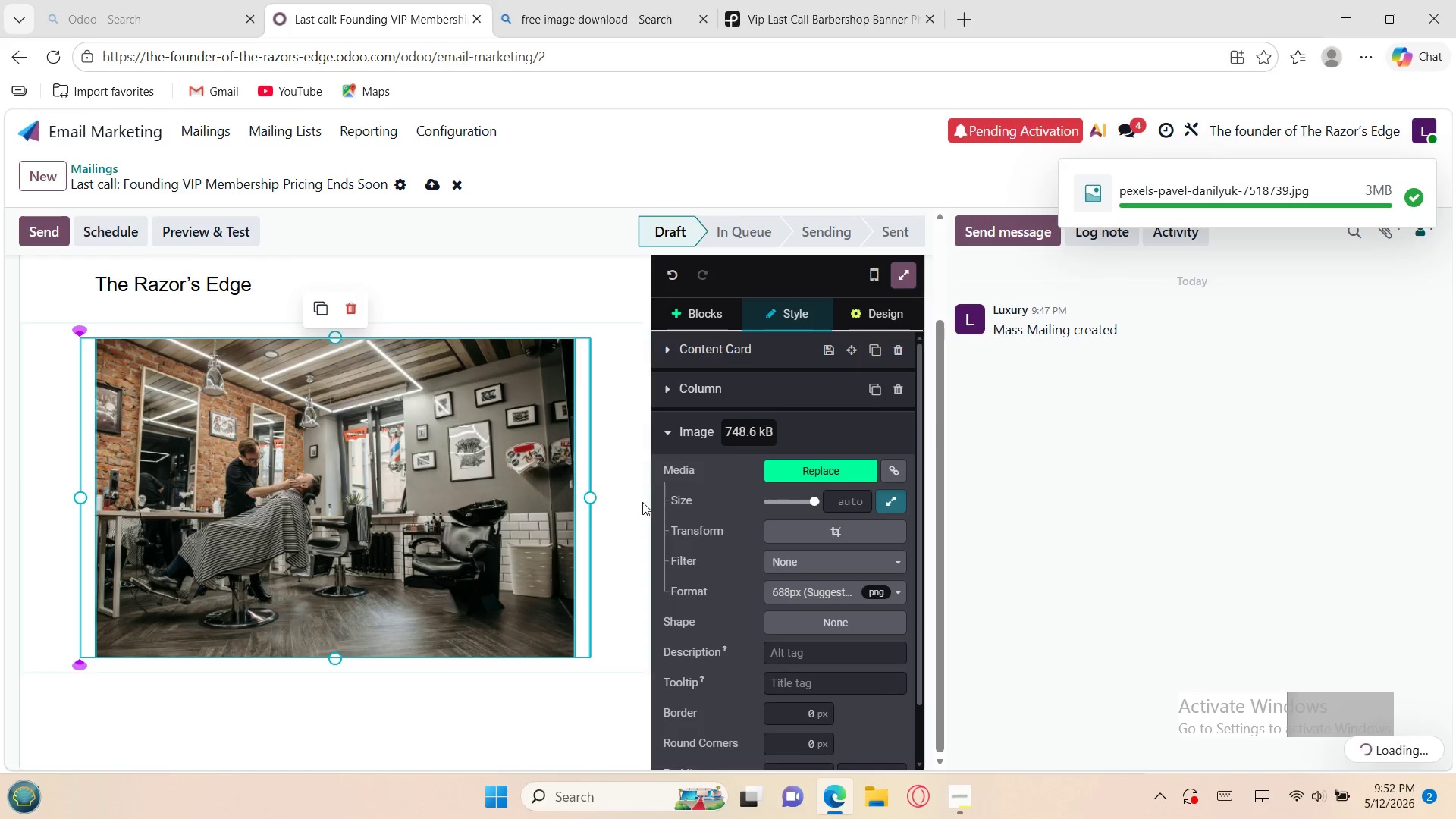 
wait(6.2)
 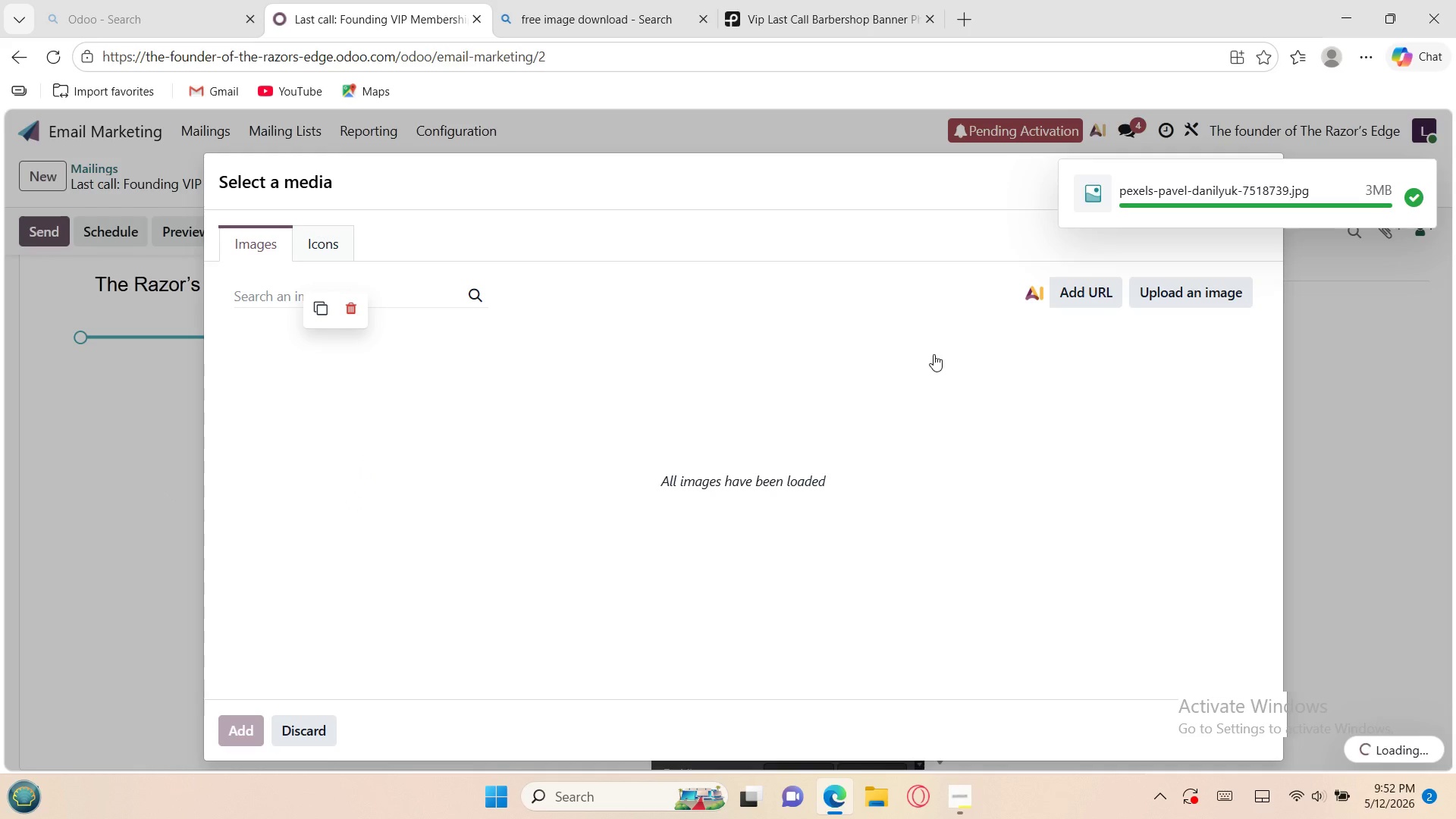 
left_click([806, 525])
 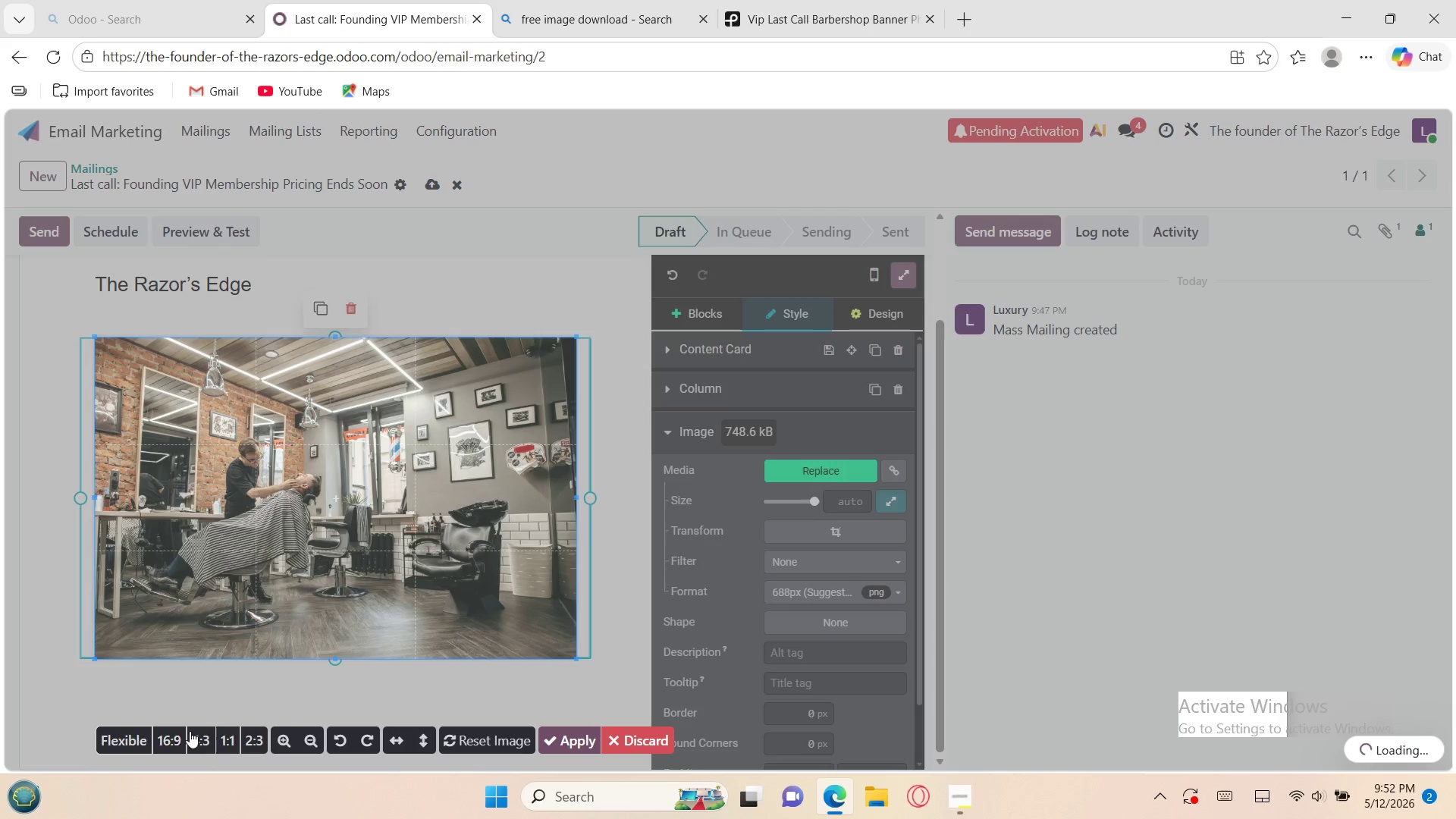 
left_click([171, 733])
 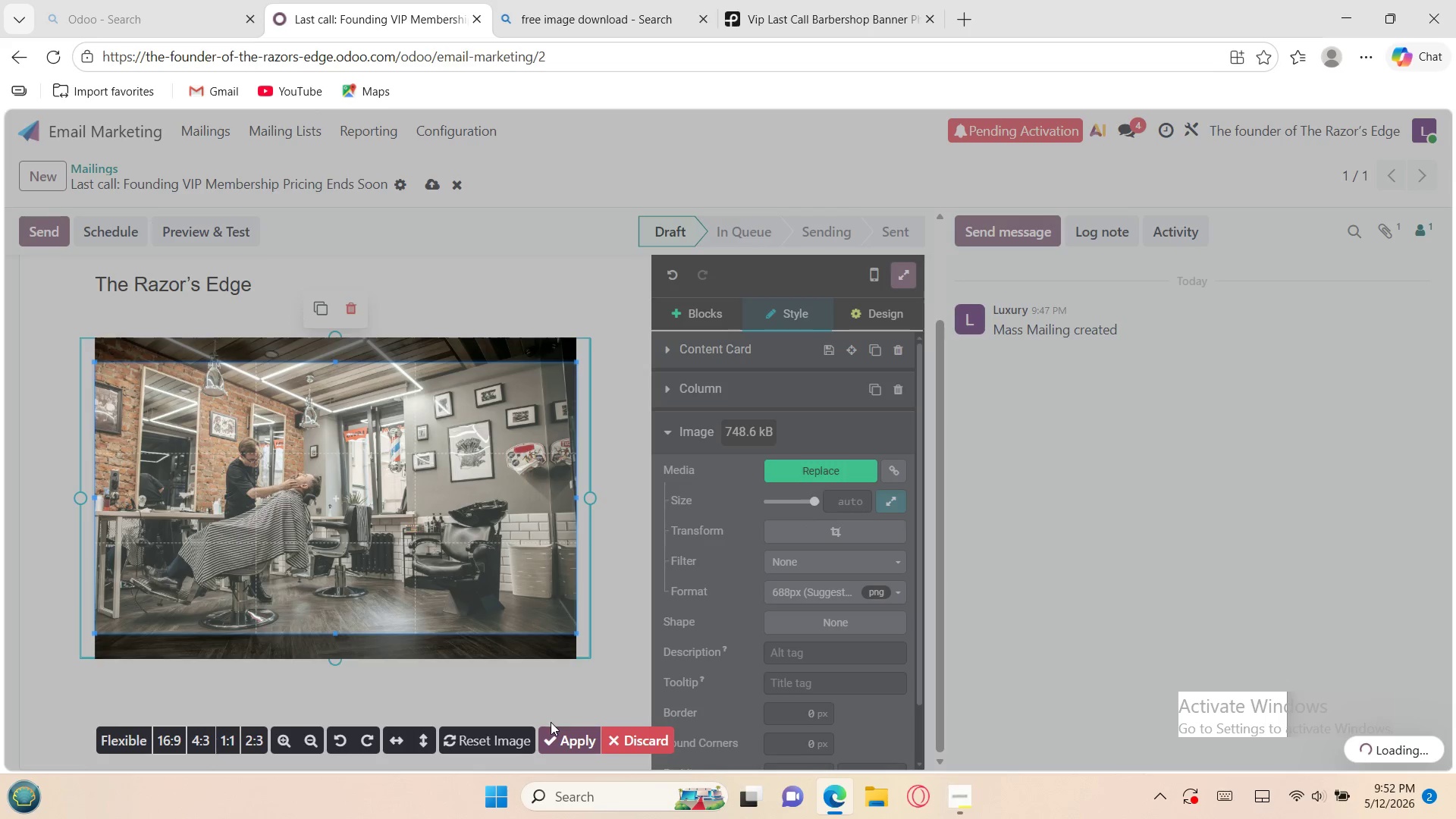 
left_click([558, 730])
 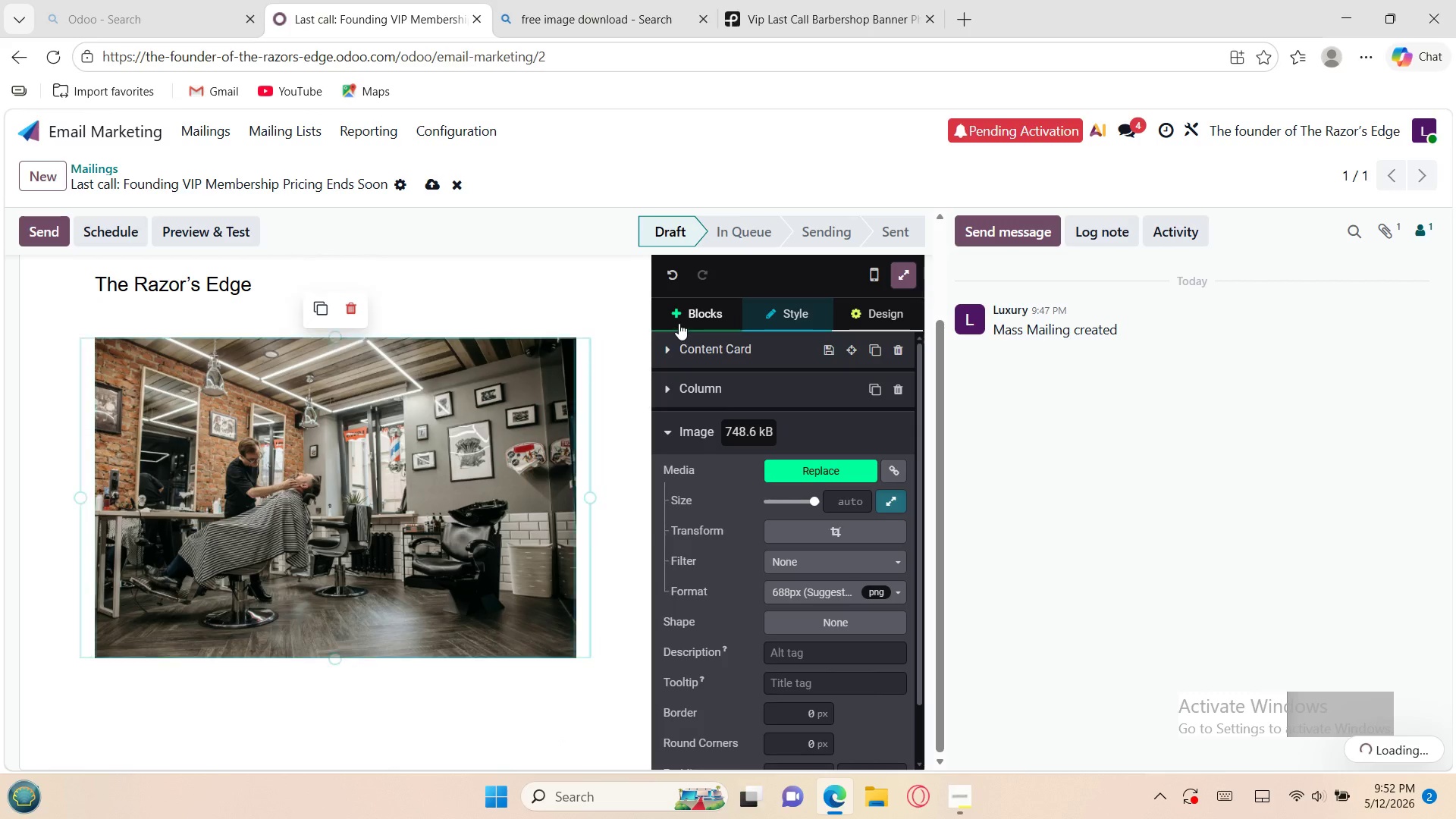 
left_click([683, 321])
 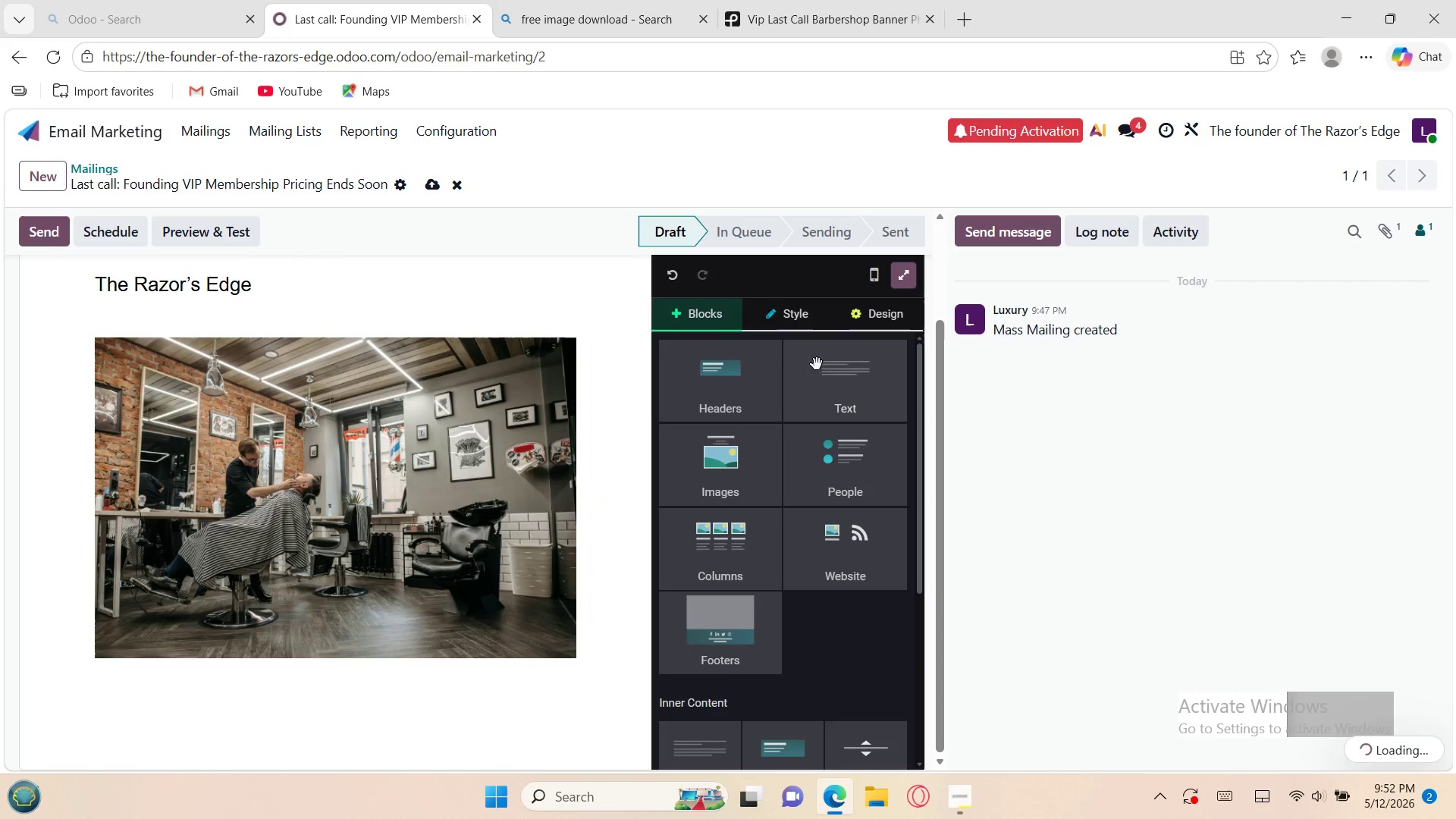 
left_click([824, 369])
 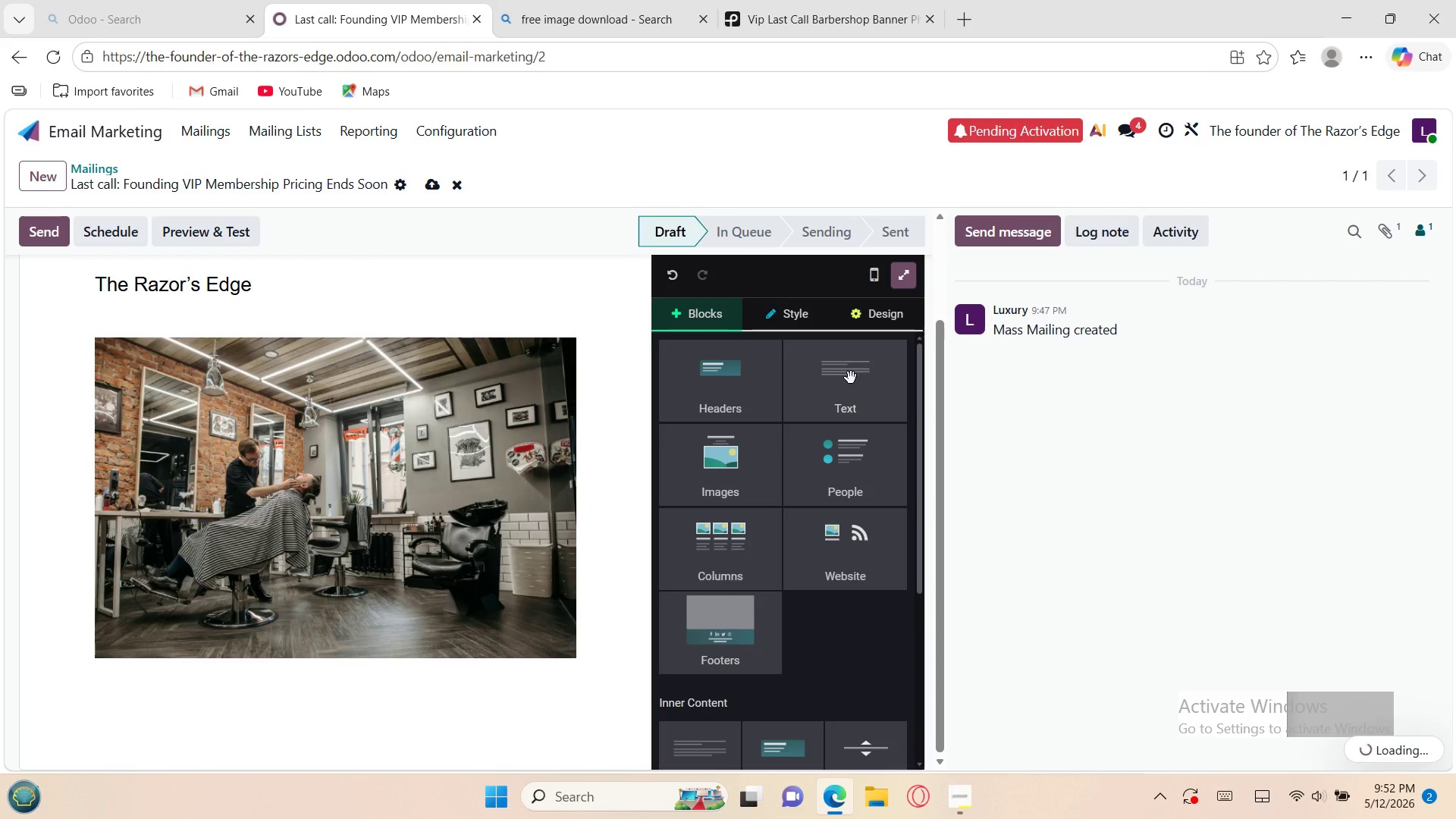 
left_click([851, 378])
 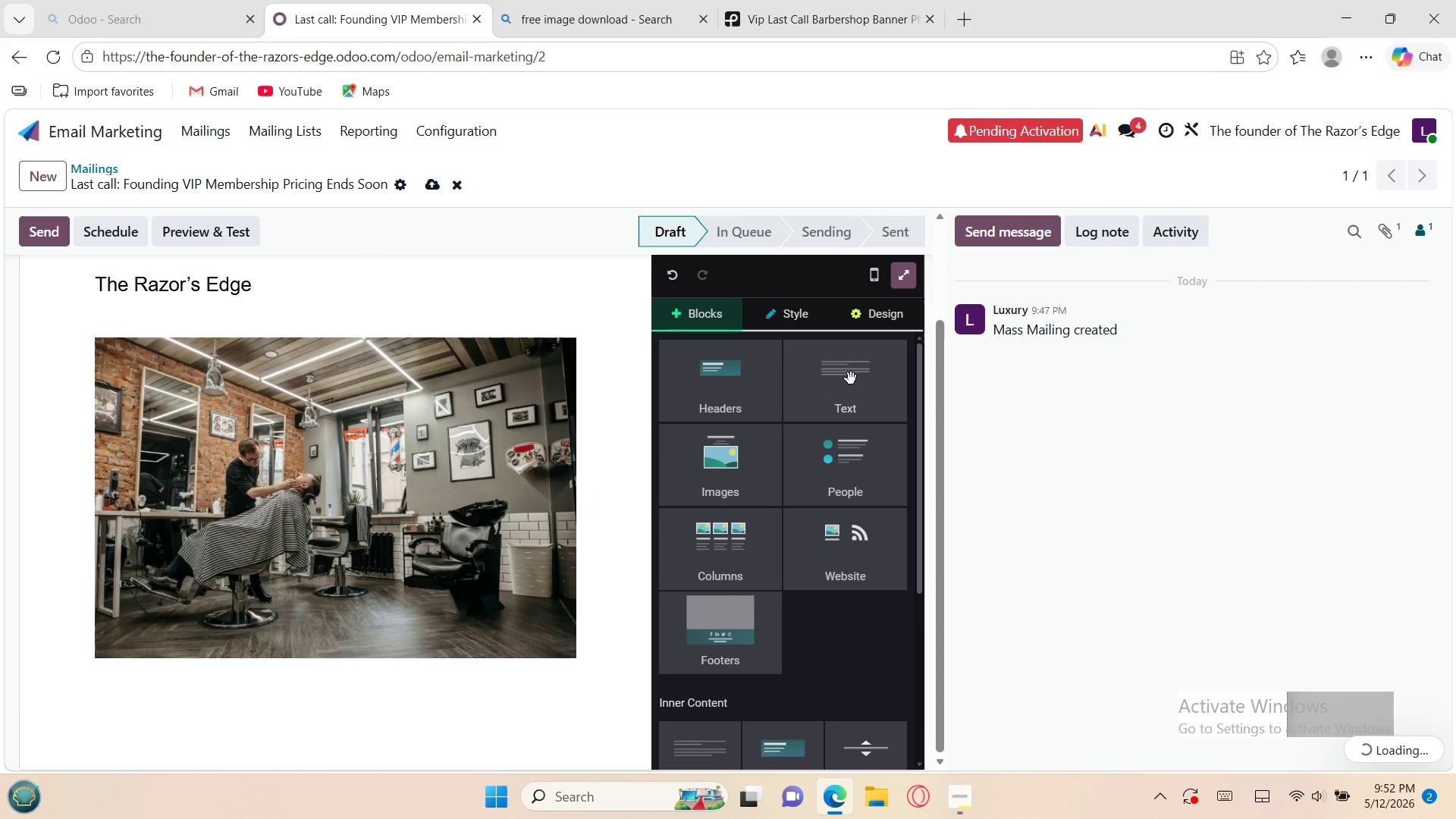 
left_click([848, 381])
 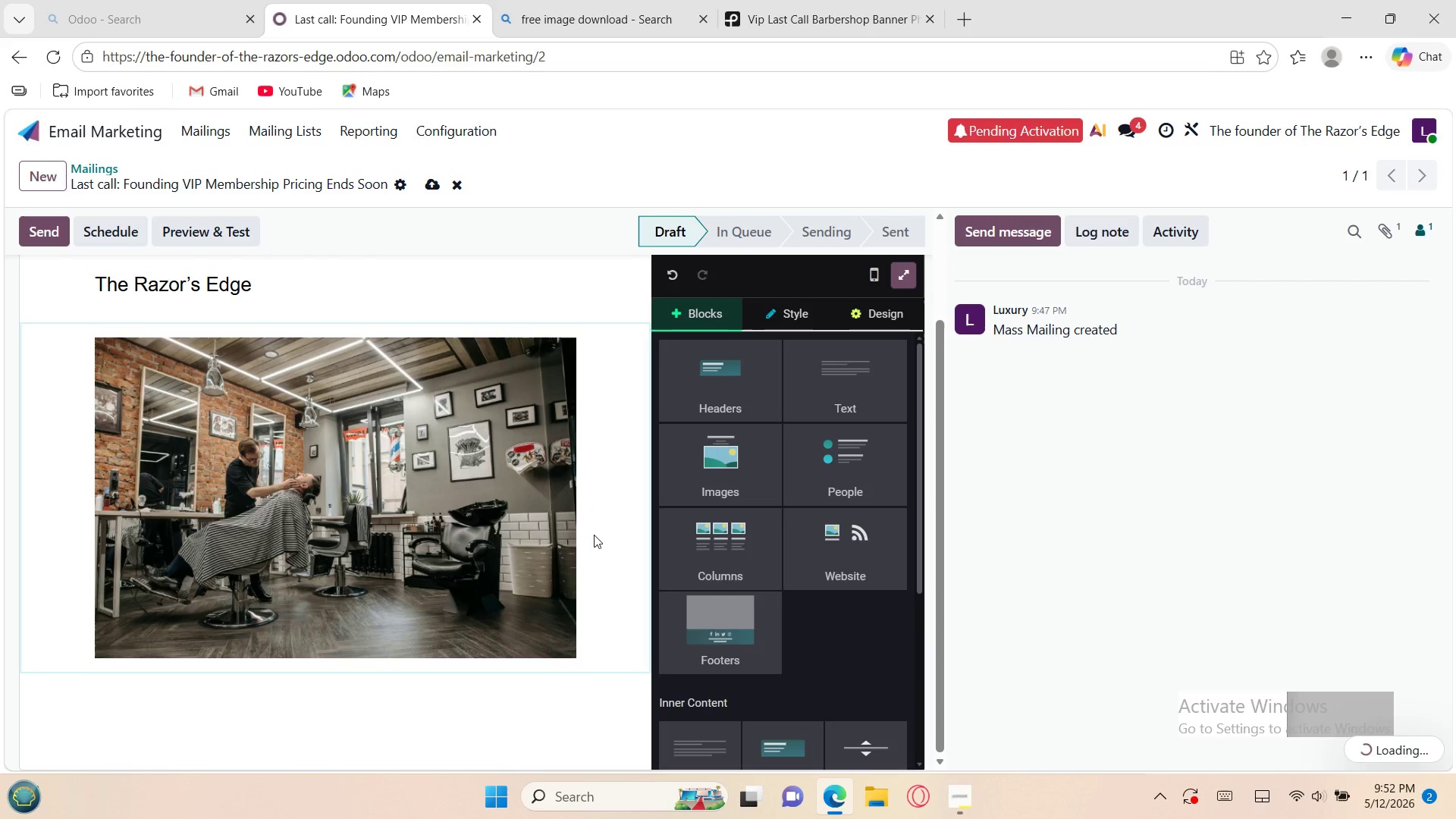 
left_click([379, 717])
 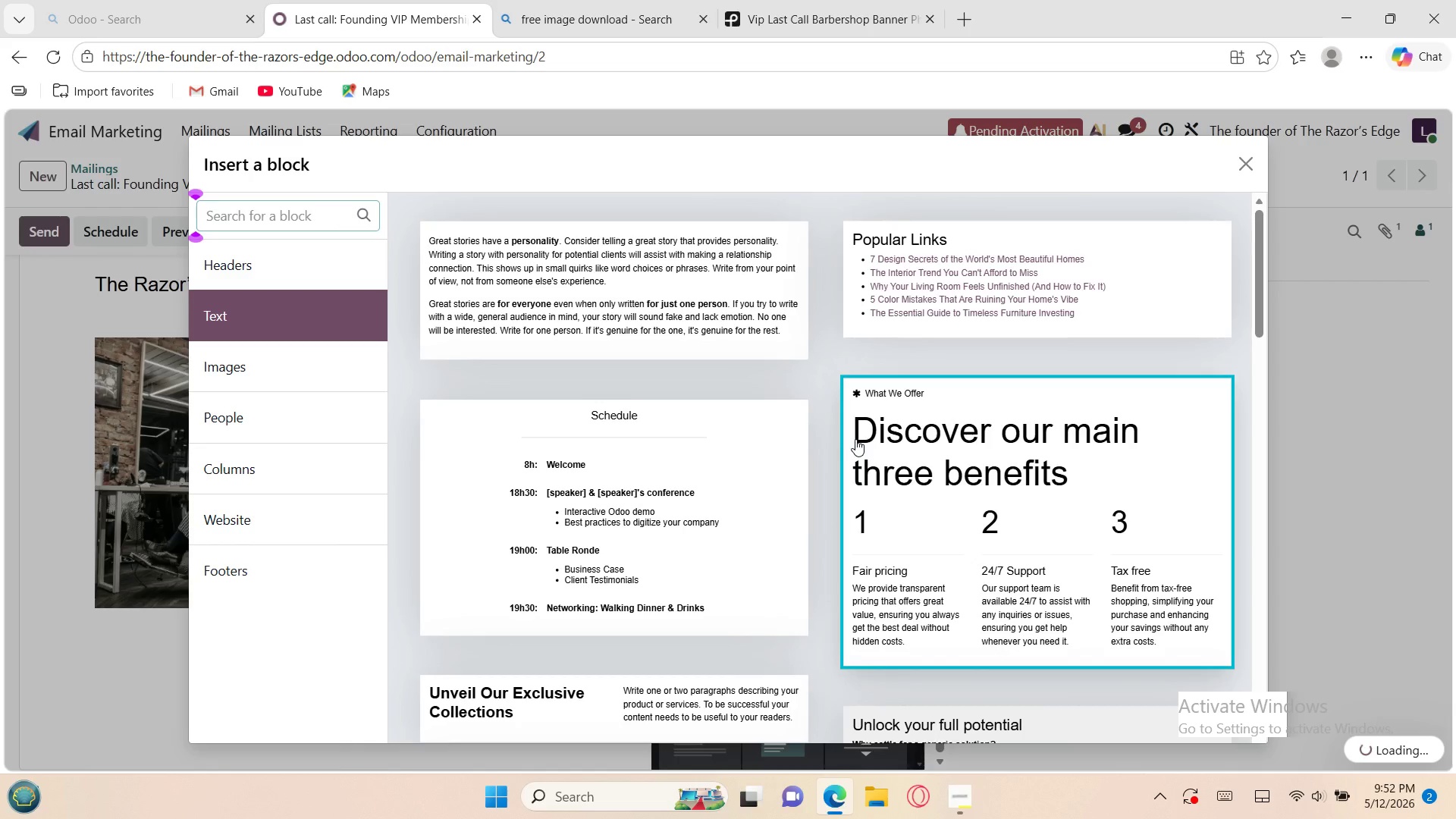 
wait(13.05)
 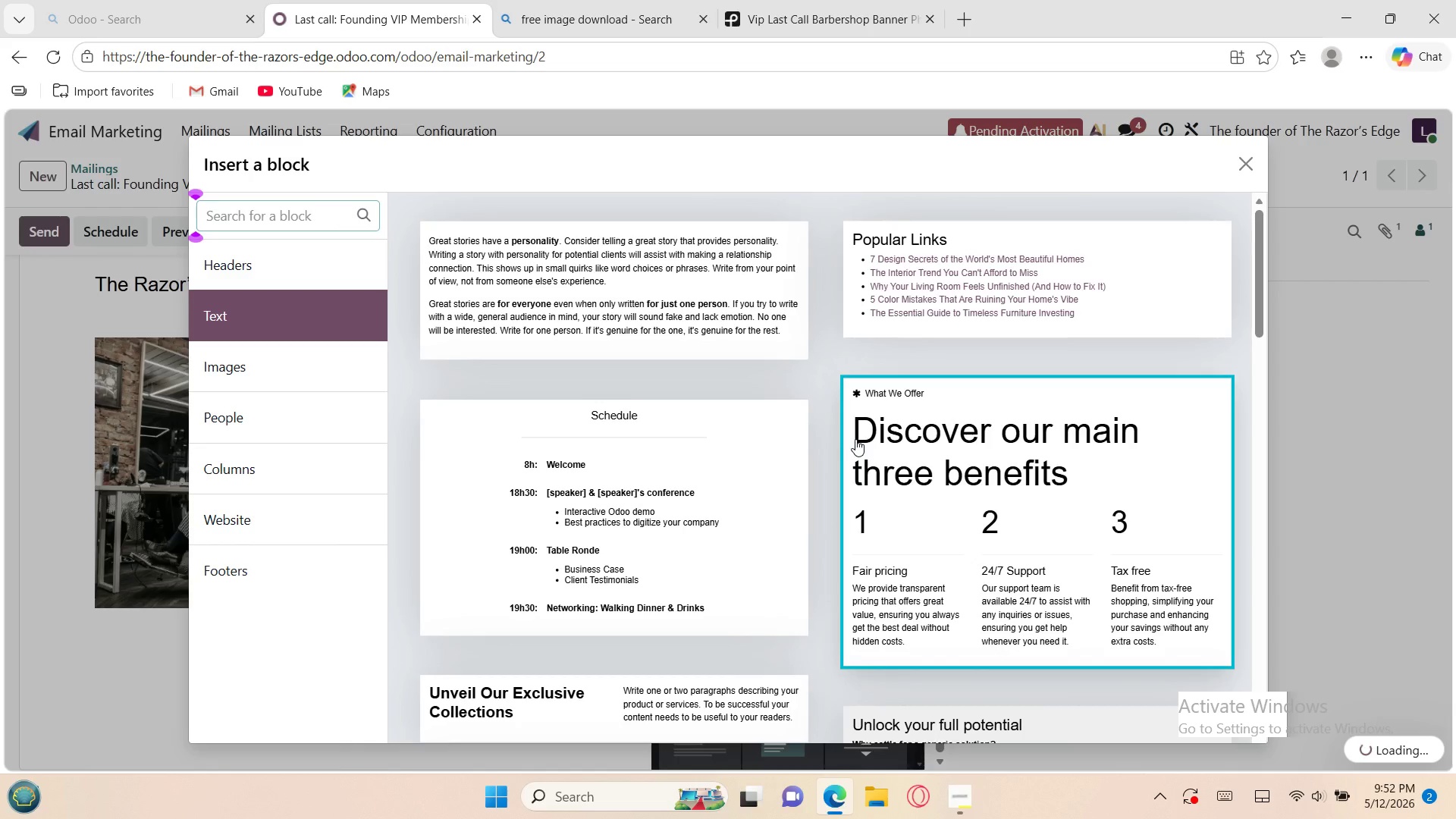 
left_click([739, 257])
 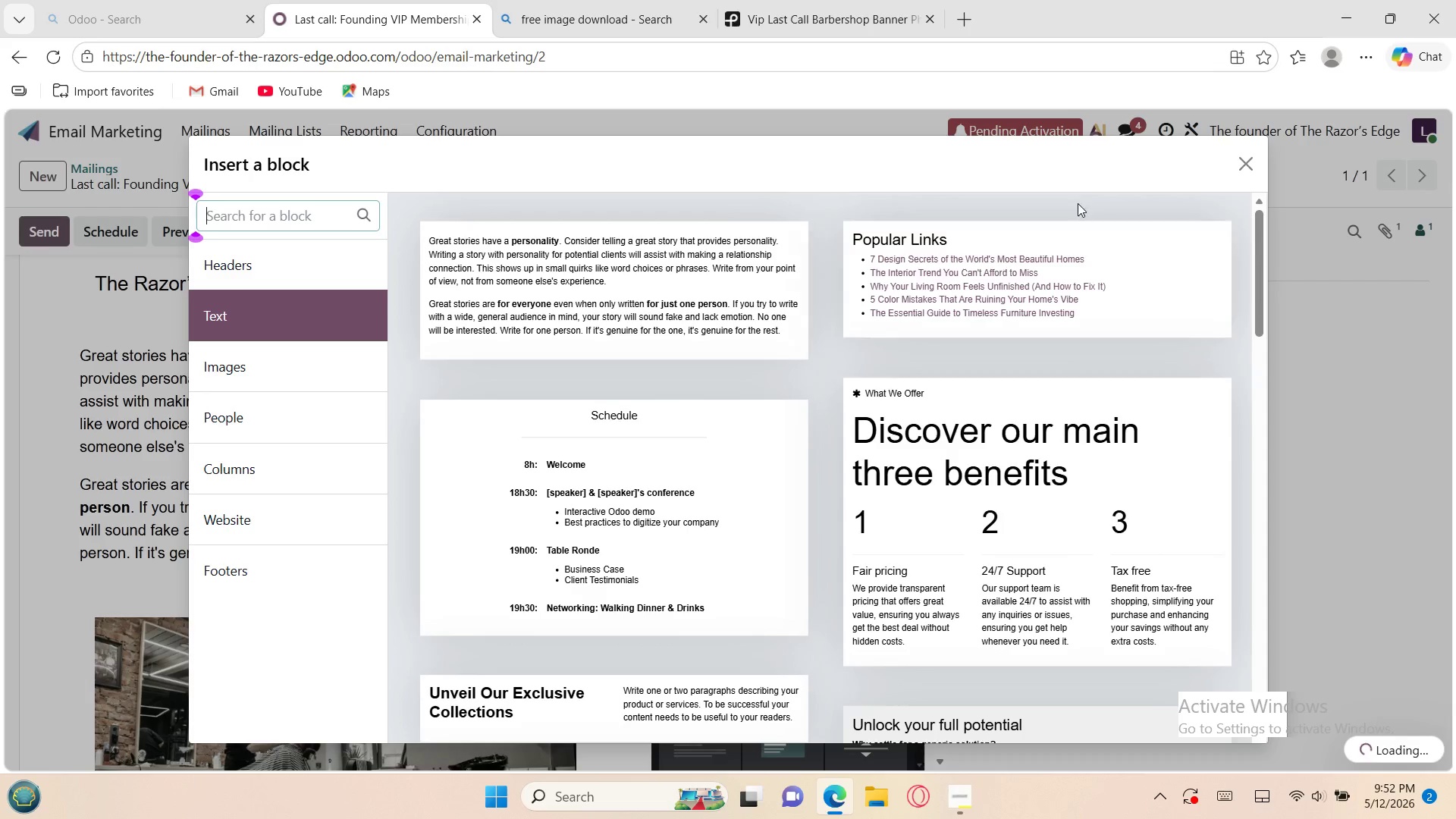 
wait(5.52)
 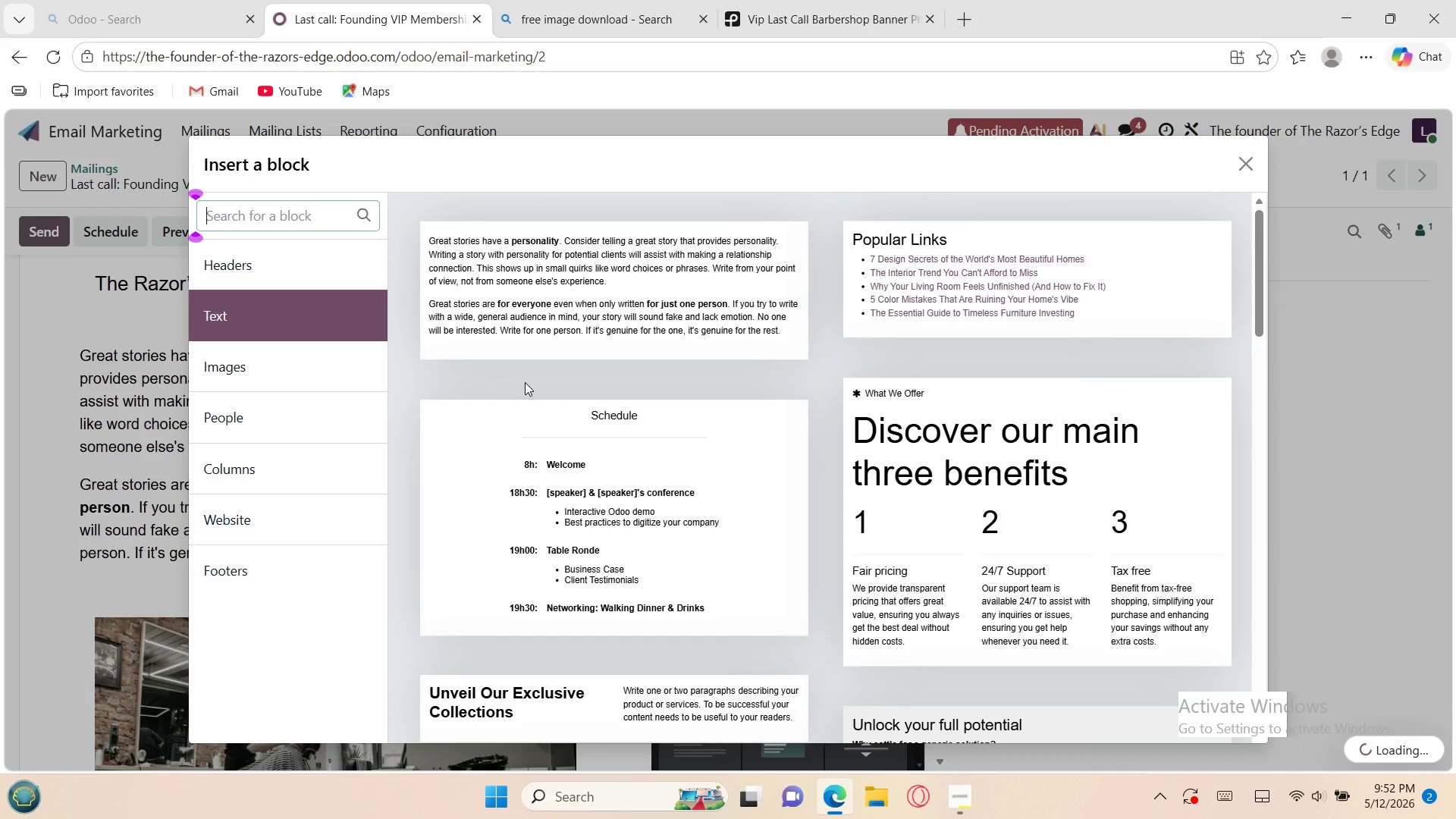 
left_click([1250, 162])
 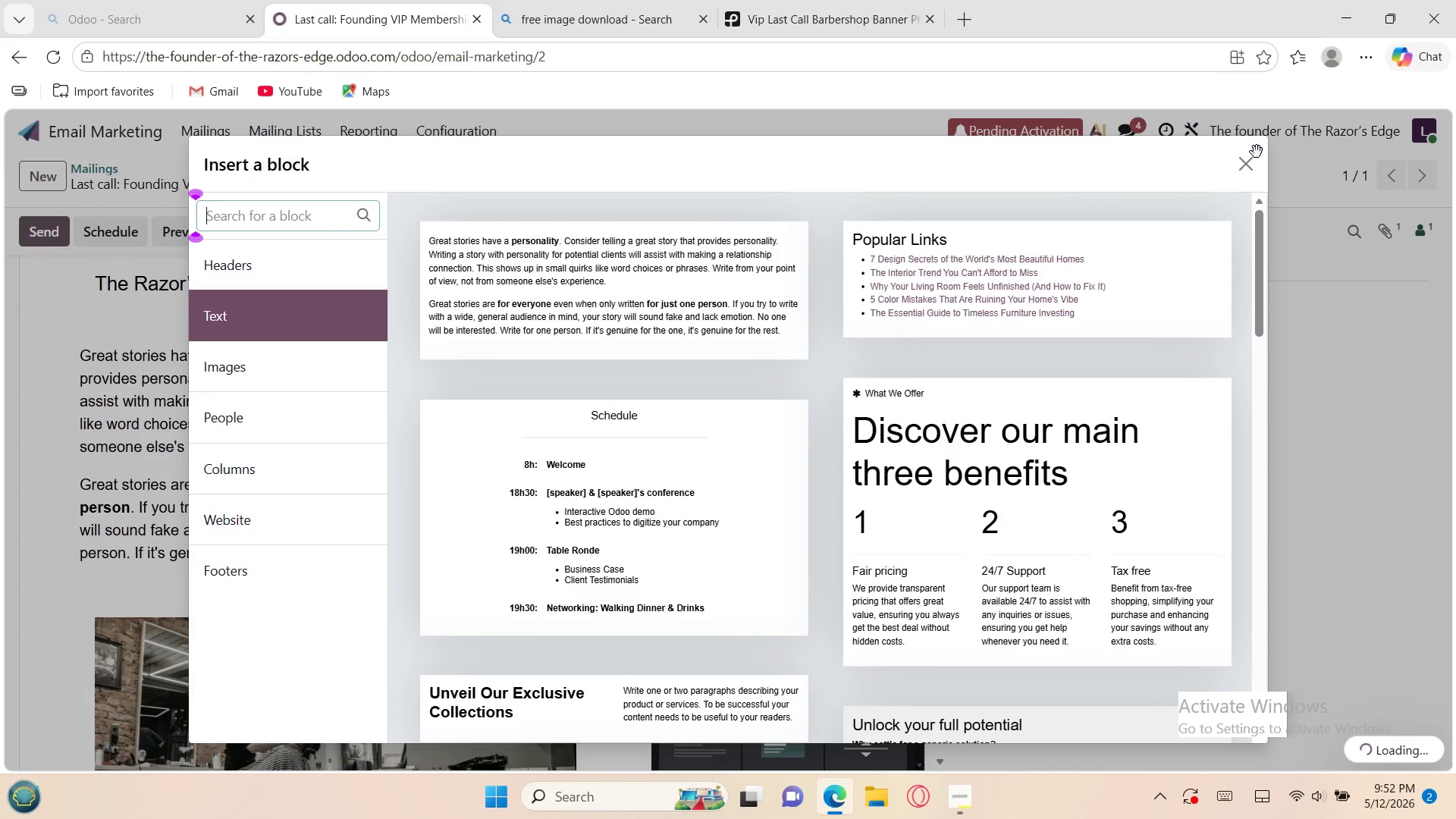 
left_click([1250, 155])
 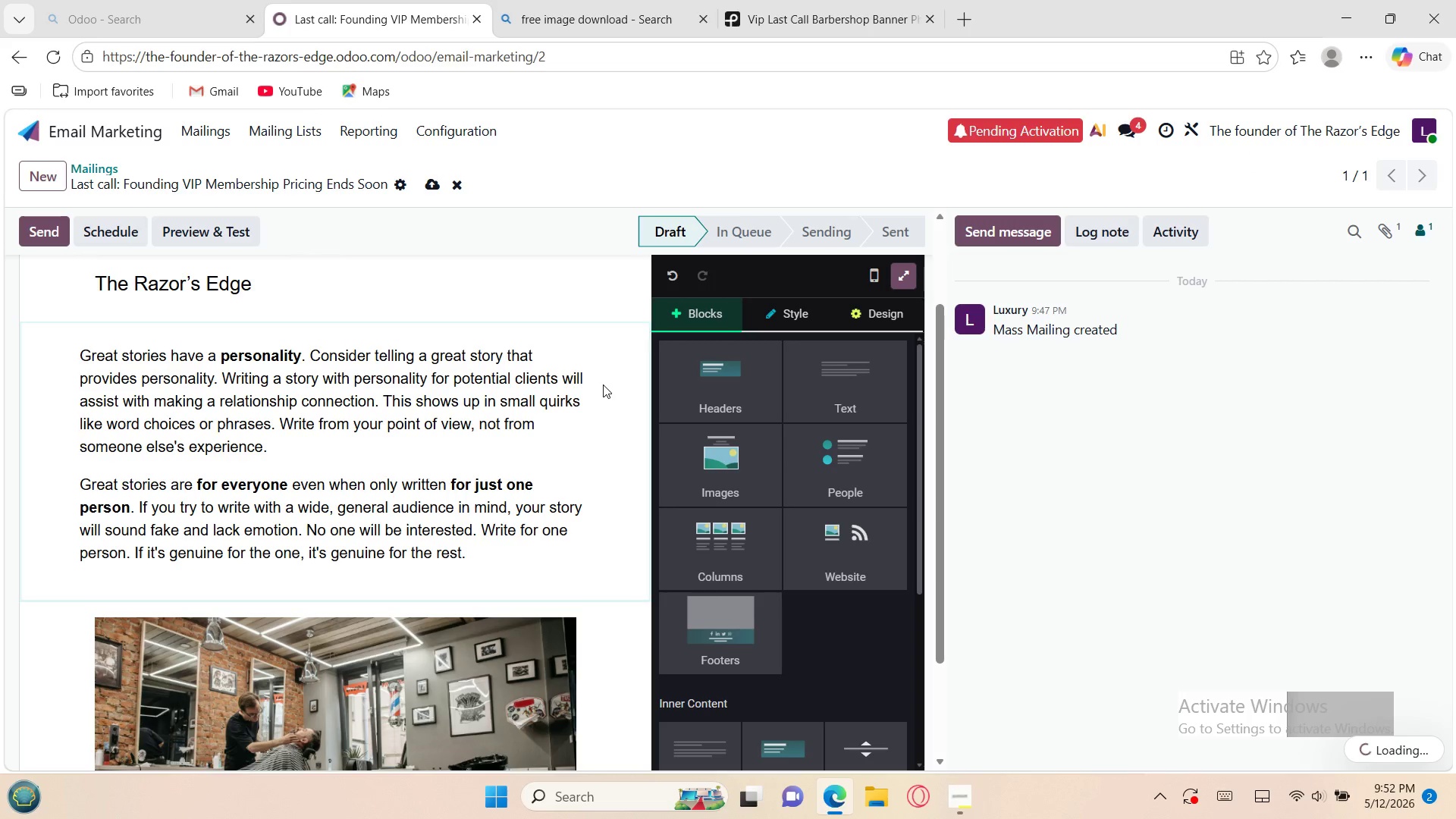 
left_click([601, 388])
 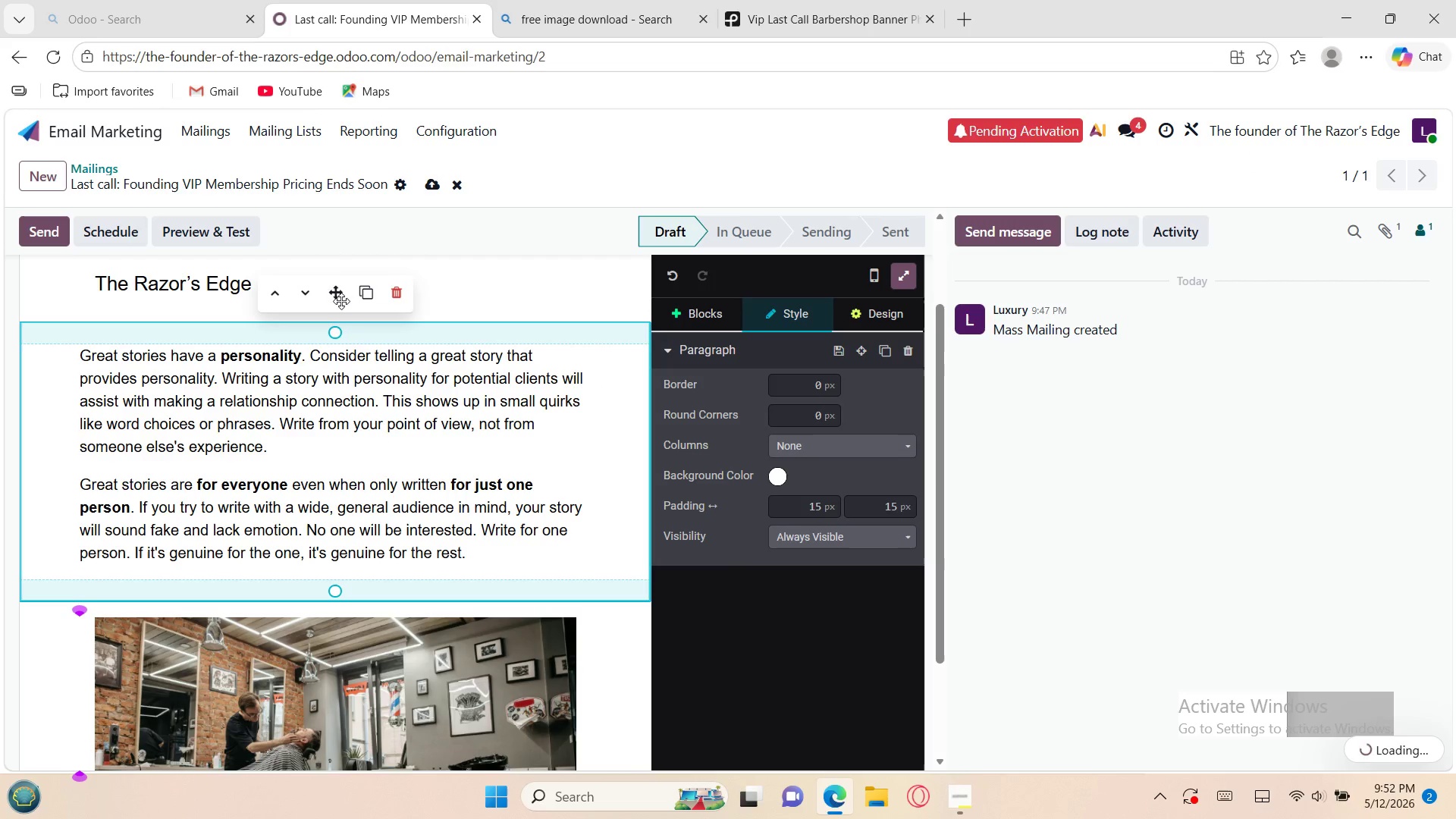 
left_click_drag(start_coordinate=[328, 291], to_coordinate=[356, 428])
 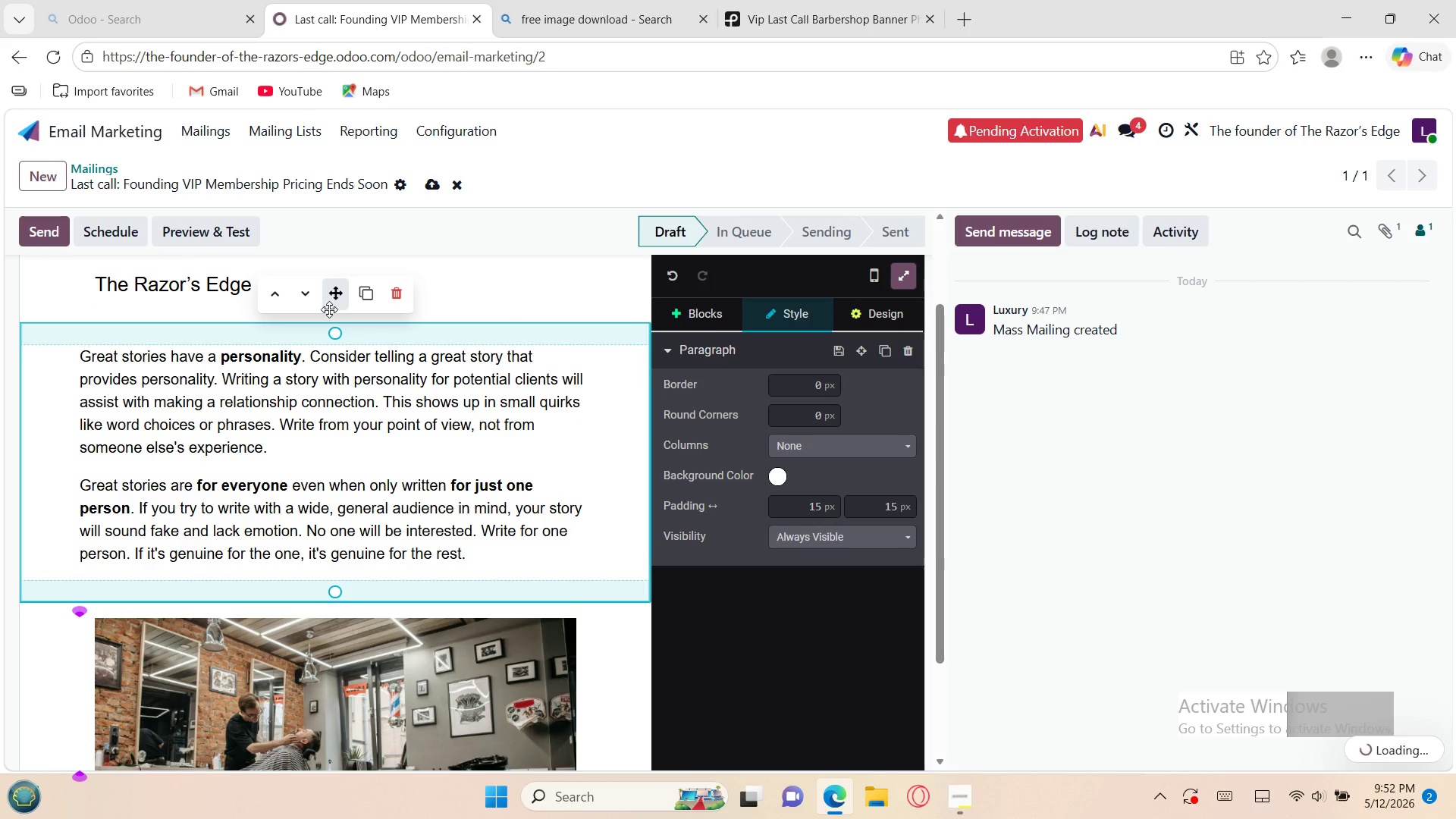 
left_click_drag(start_coordinate=[335, 301], to_coordinate=[346, 425])
 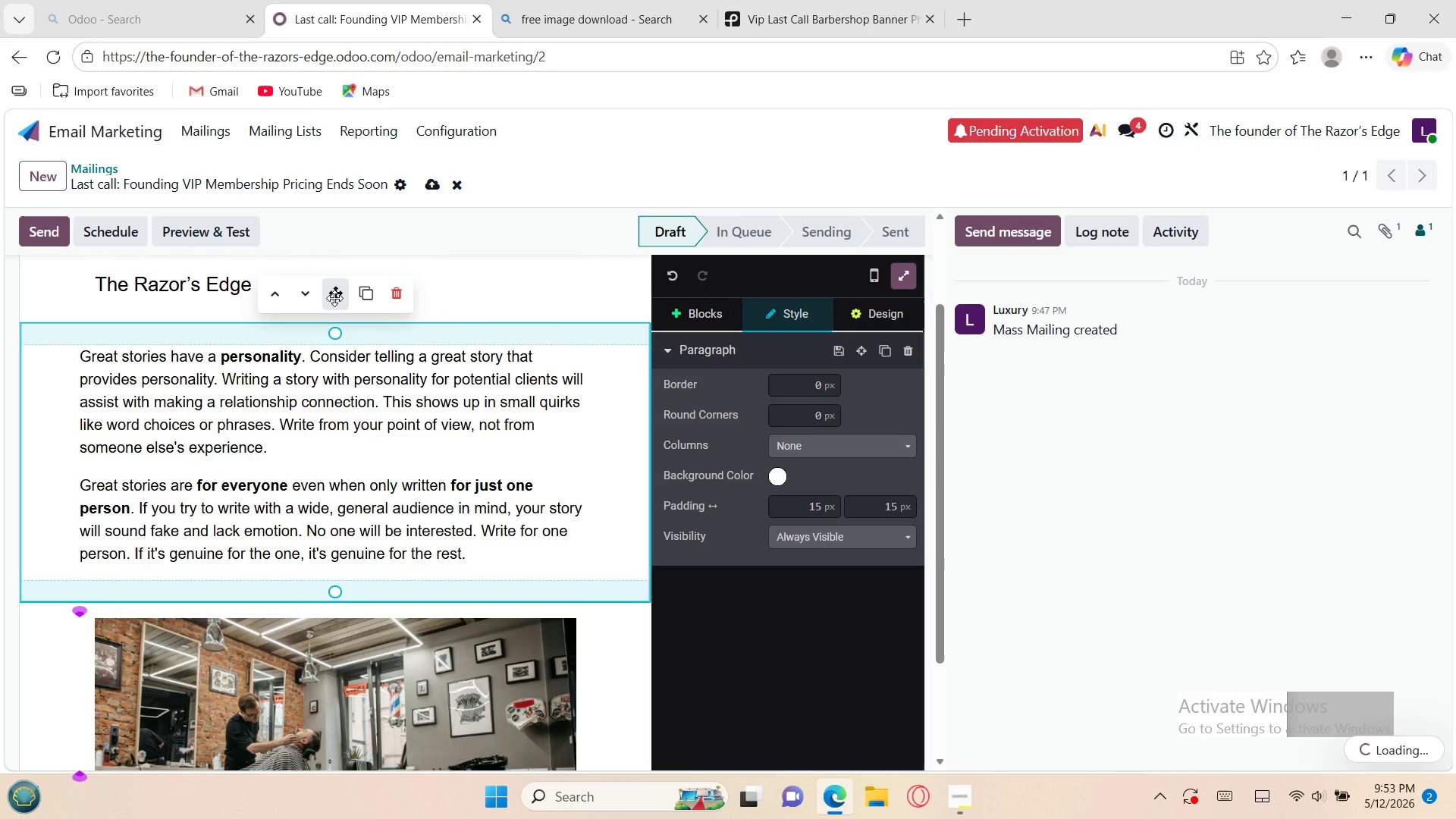 
left_click_drag(start_coordinate=[334, 296], to_coordinate=[349, 626])
 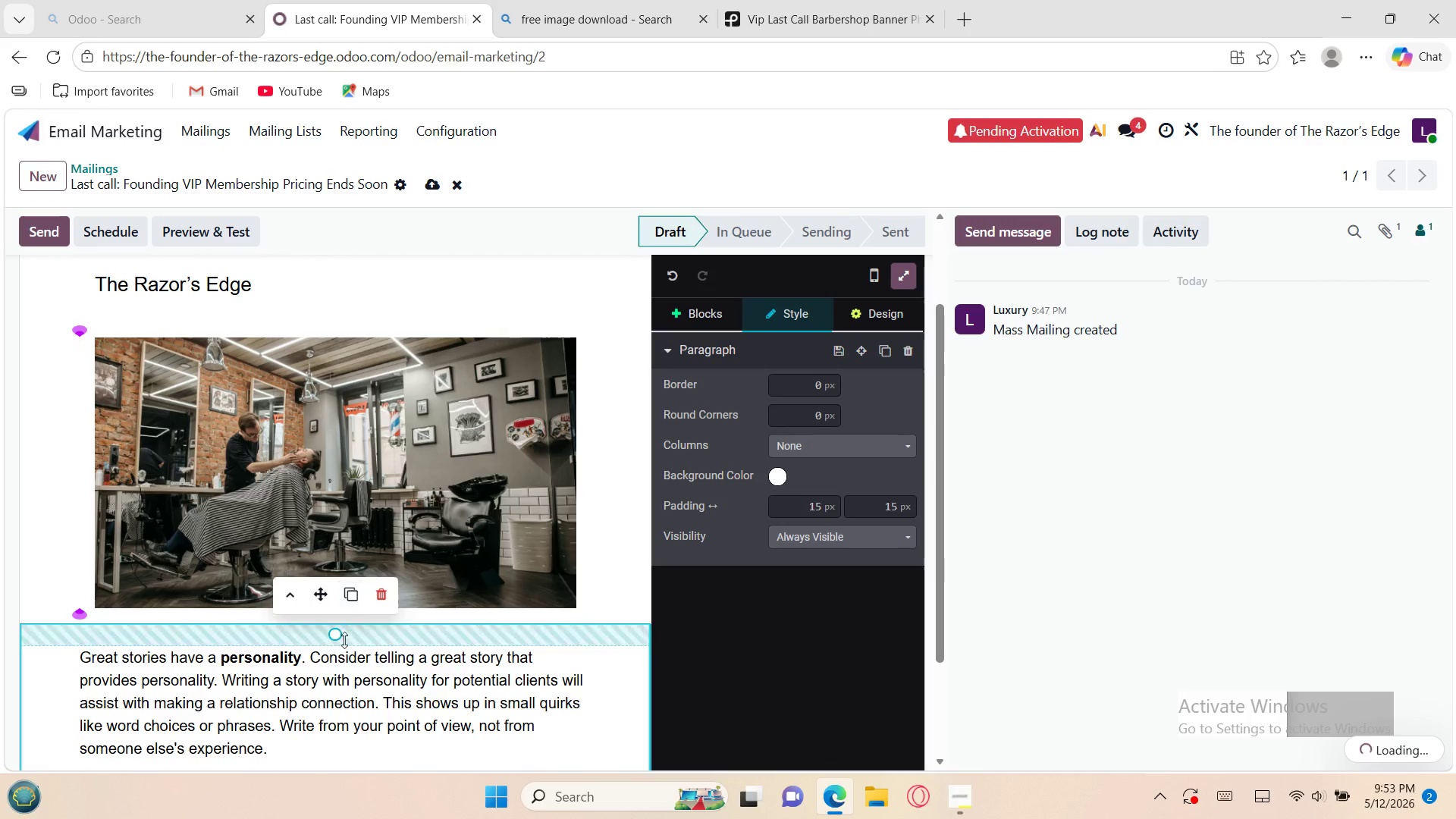 
left_click([348, 669])
 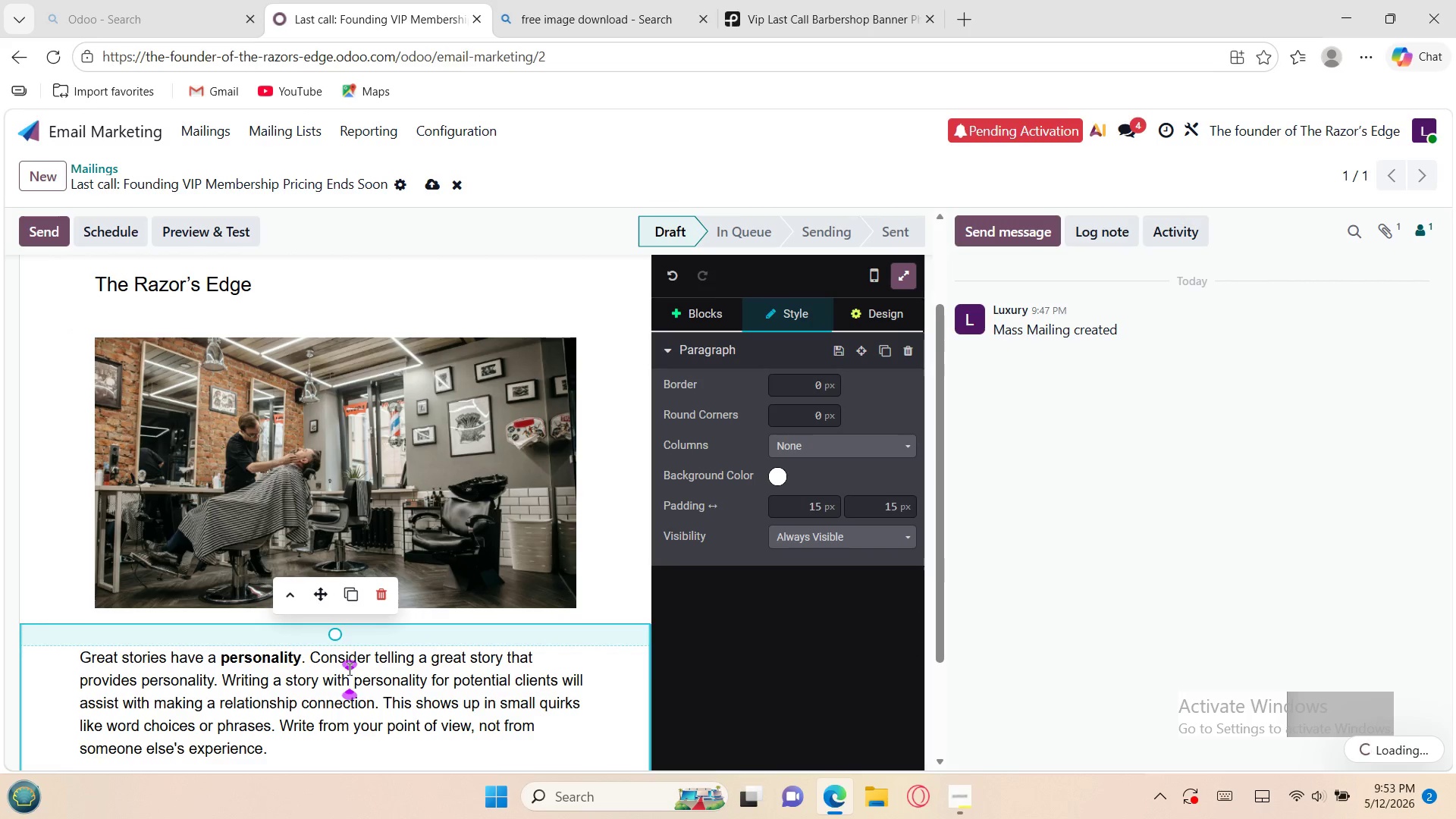 
key(Alt+AltLeft)
 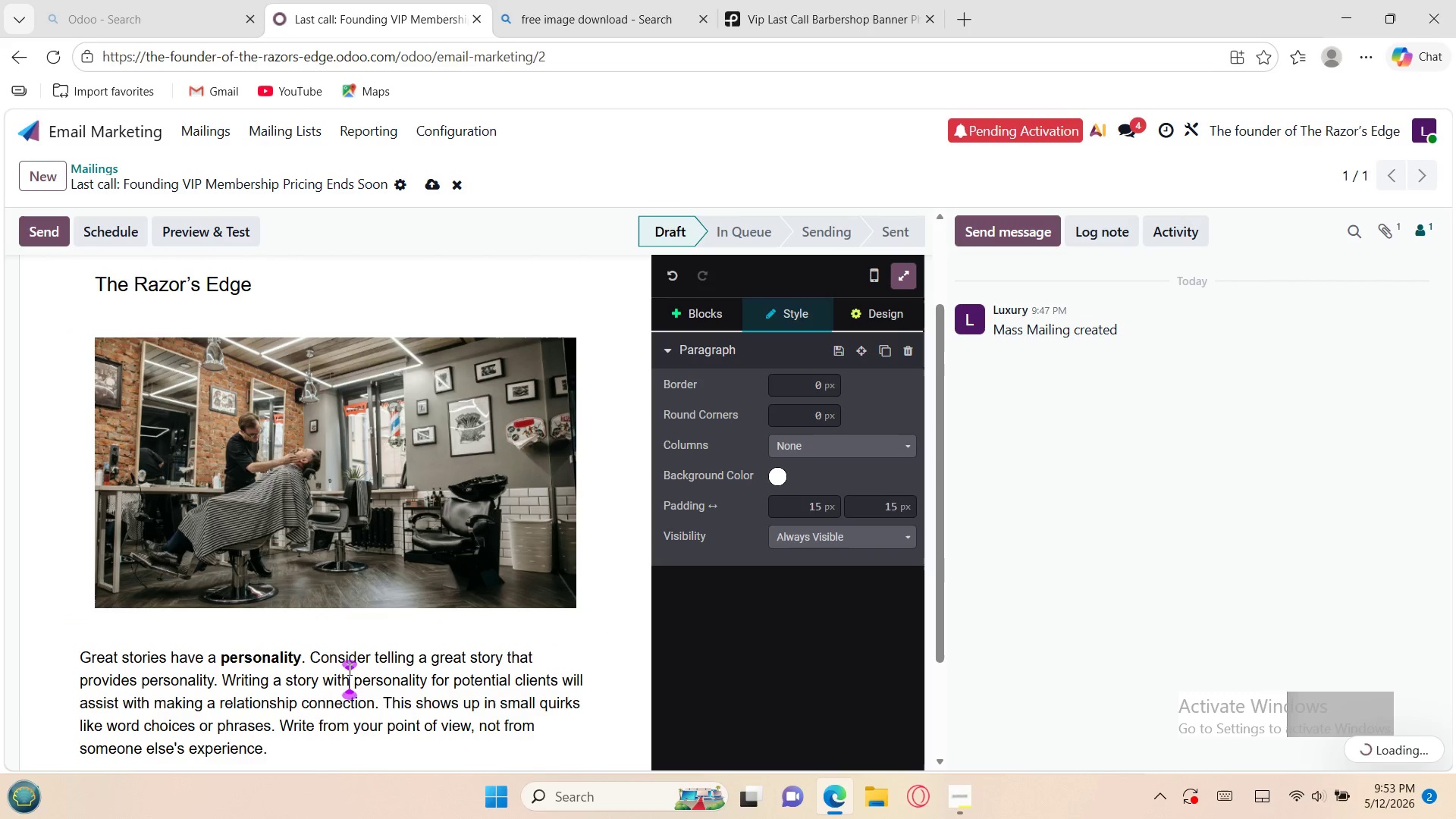 
key(Alt+A)
 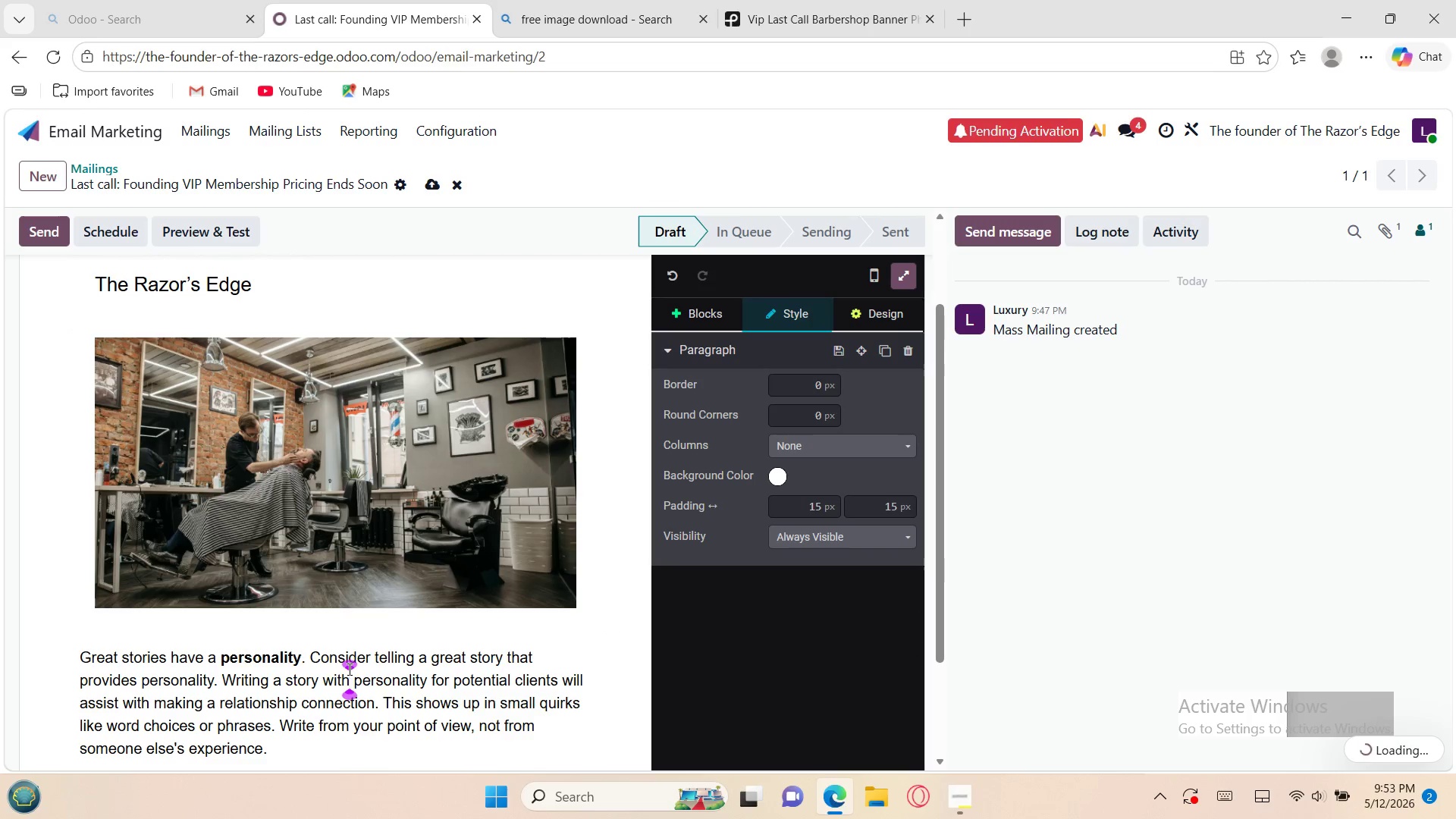 
key(Control+A)
 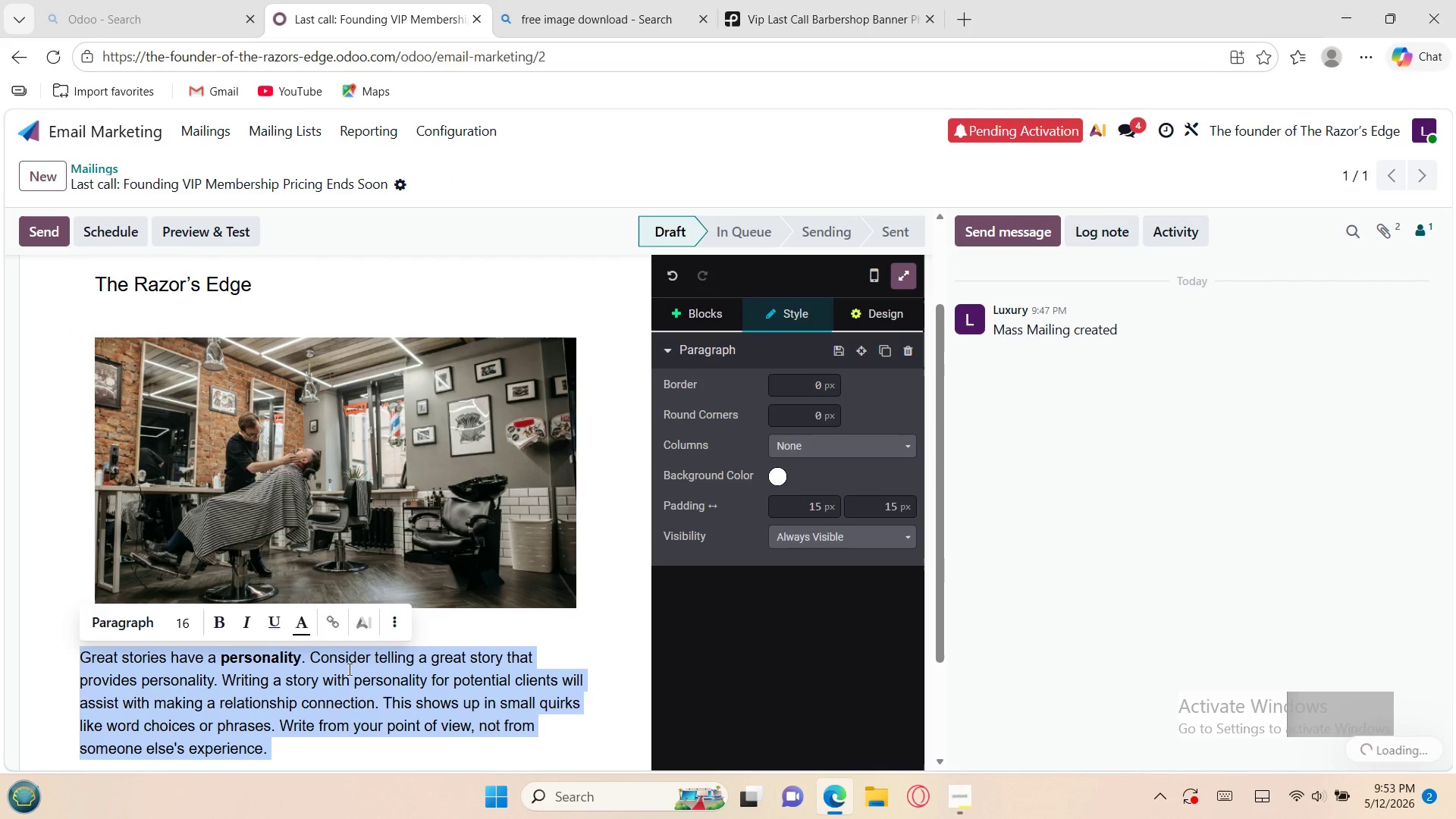 
key(Backspace)
 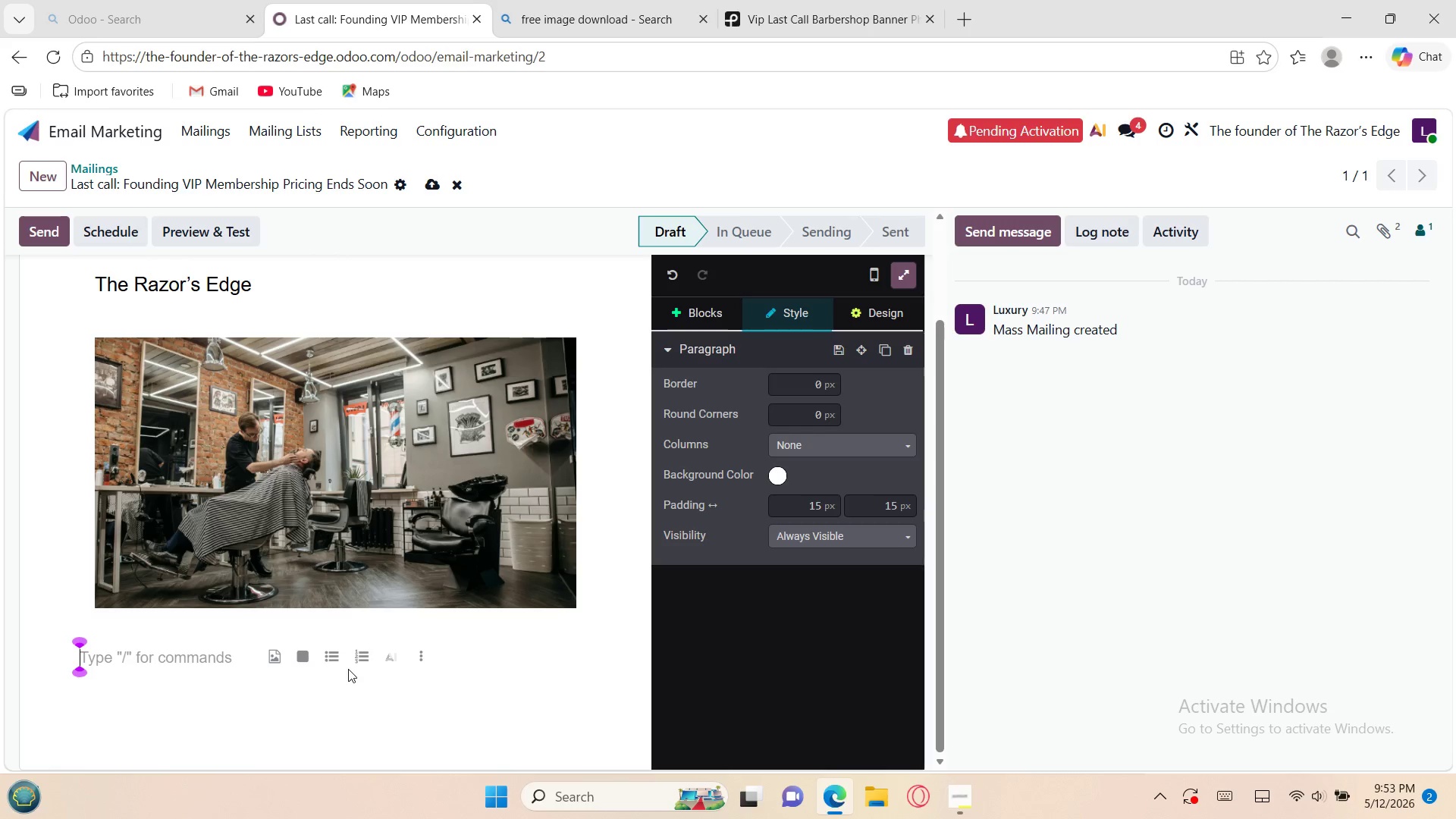 
wait(5.77)
 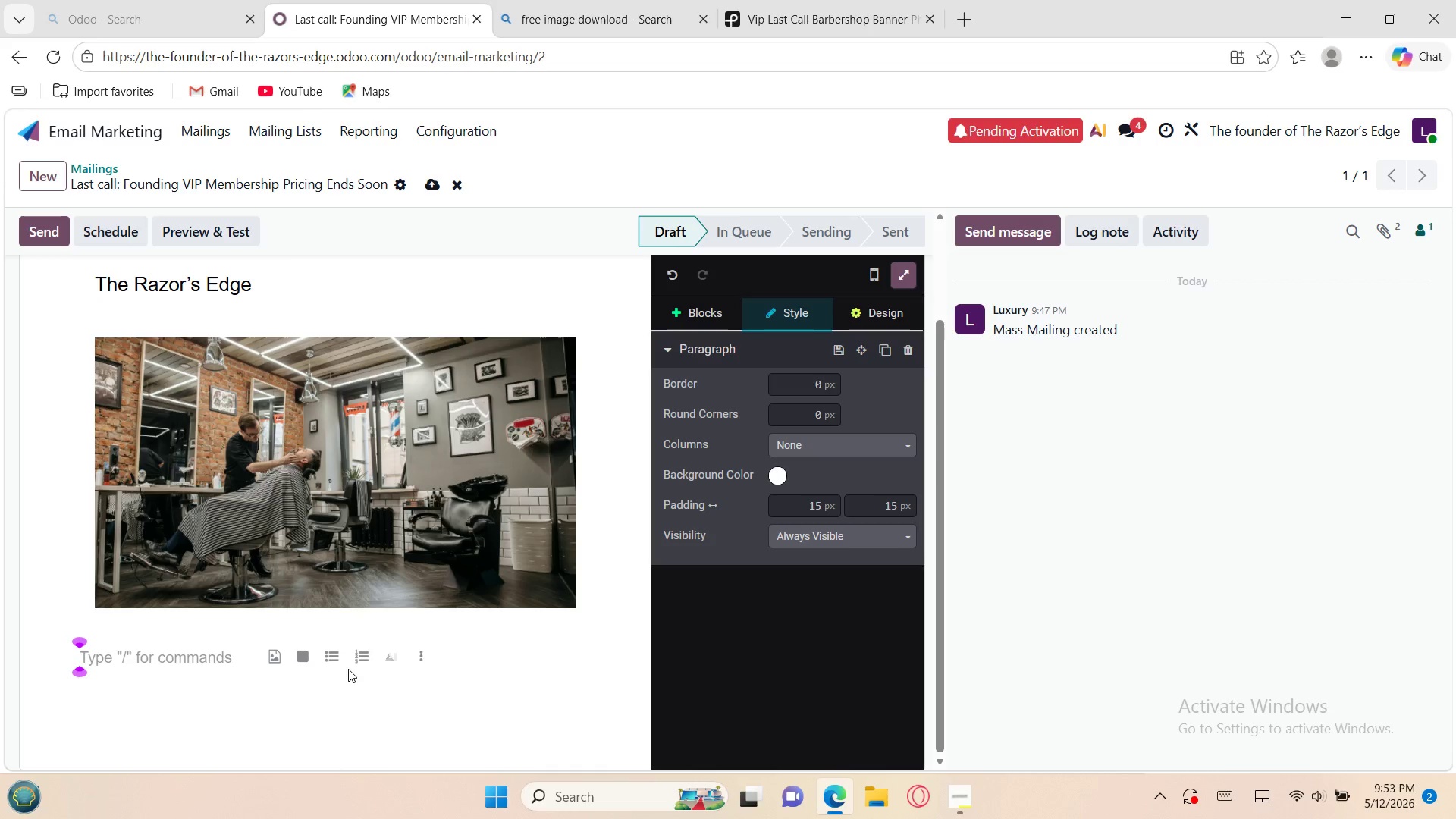 
type( Hello)
 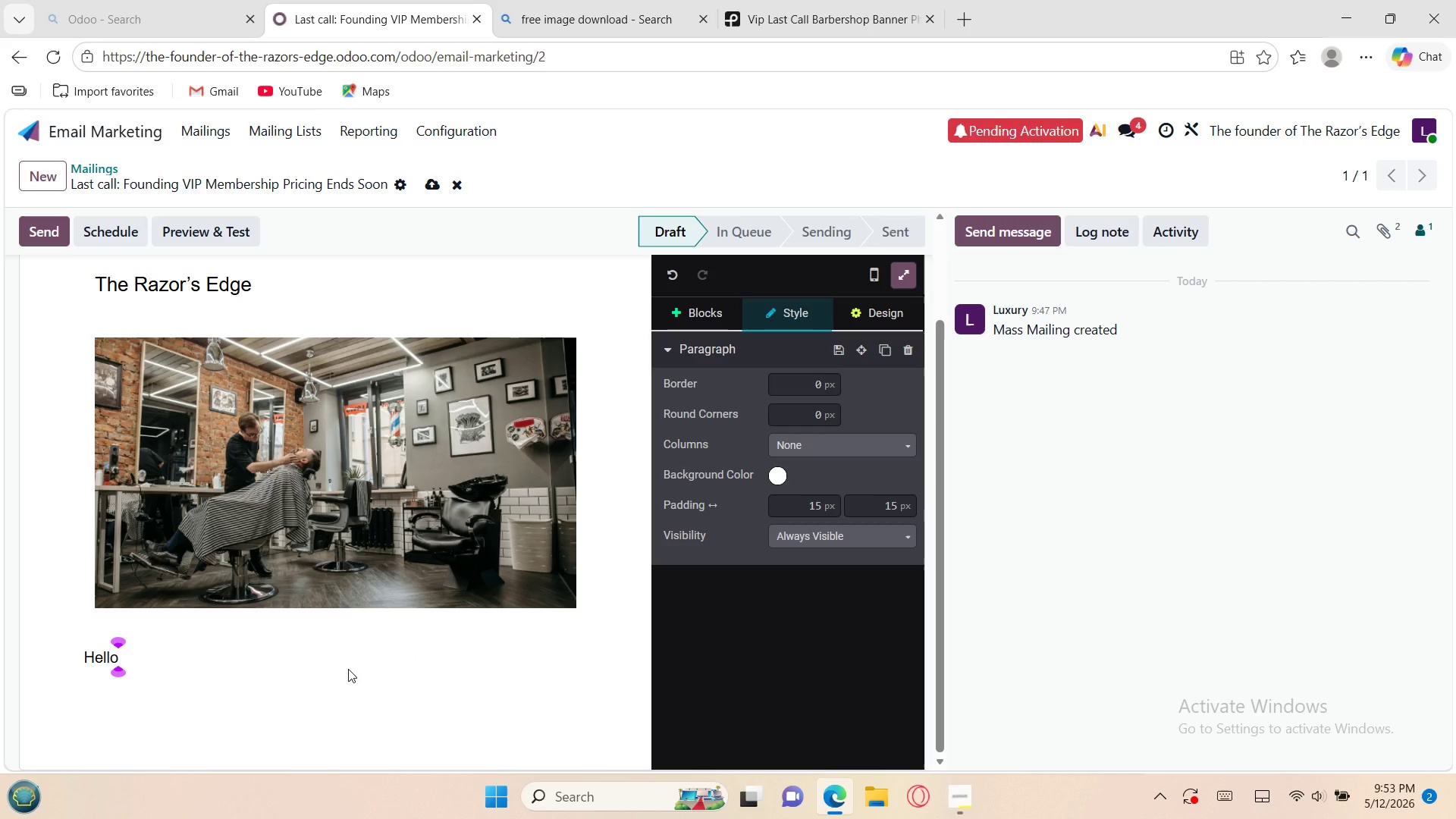 
type( {)
key(Backspace)
type(`[[ object.name ]]`,)
 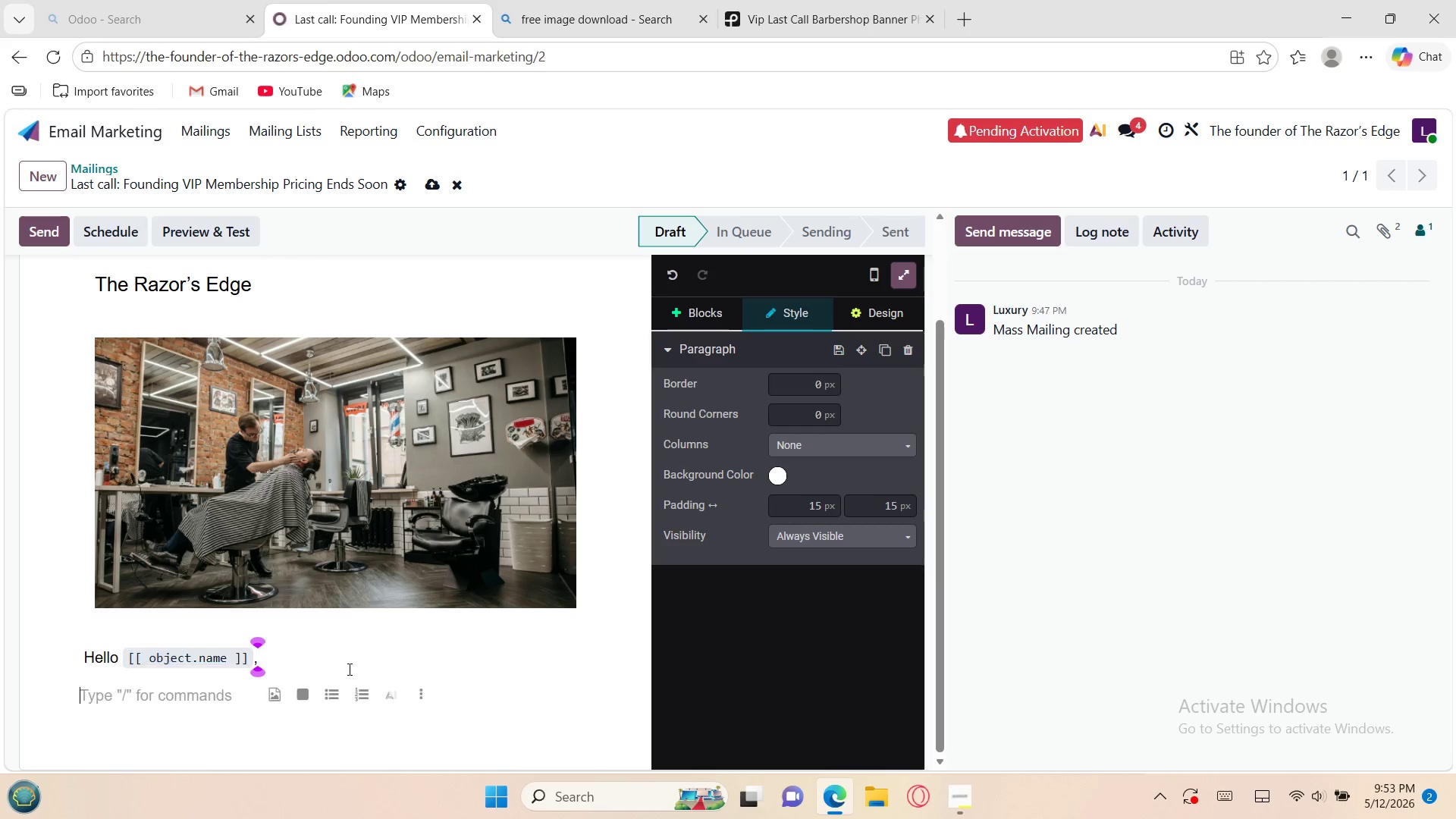 
 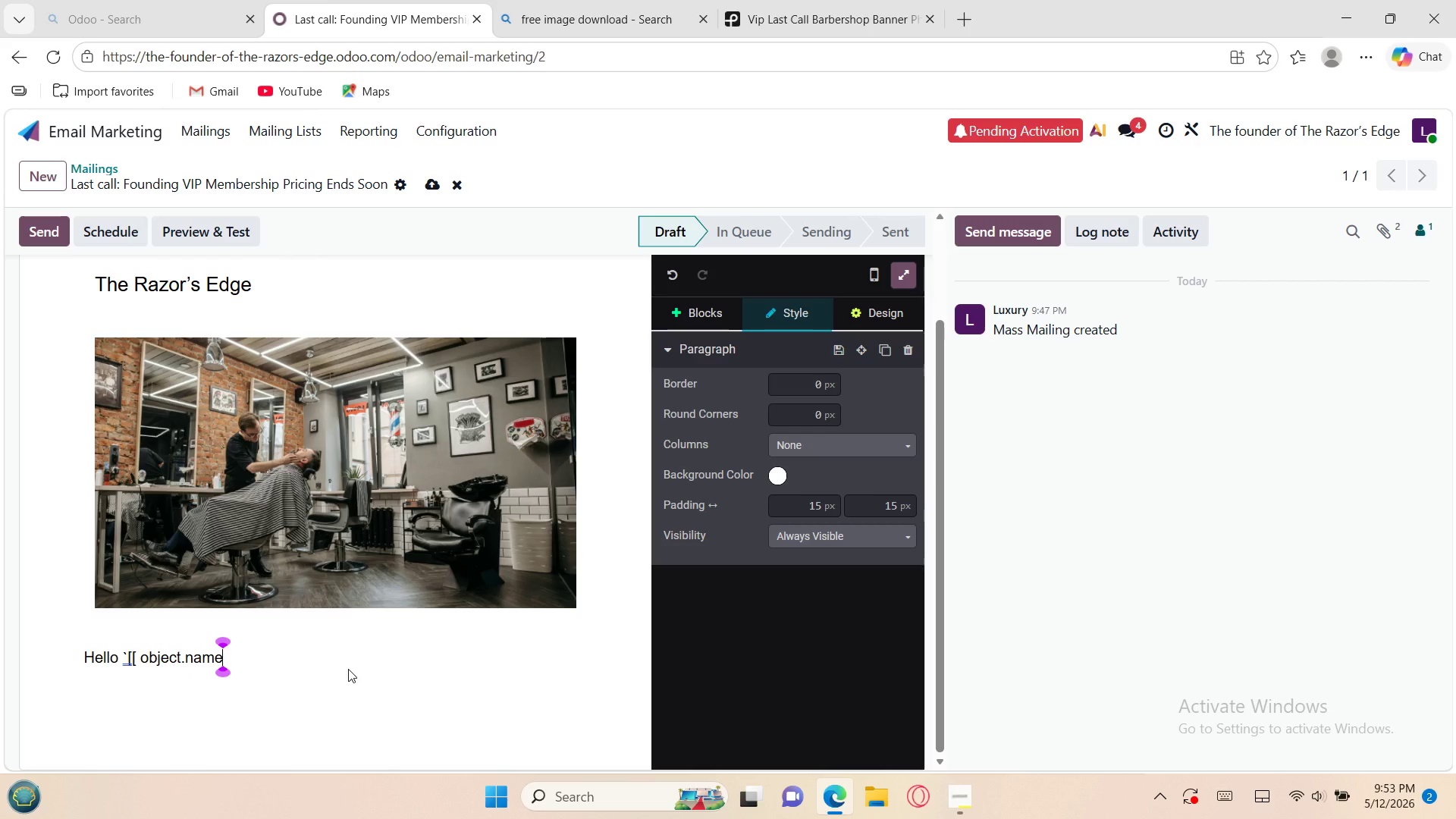 
key(Enter)
 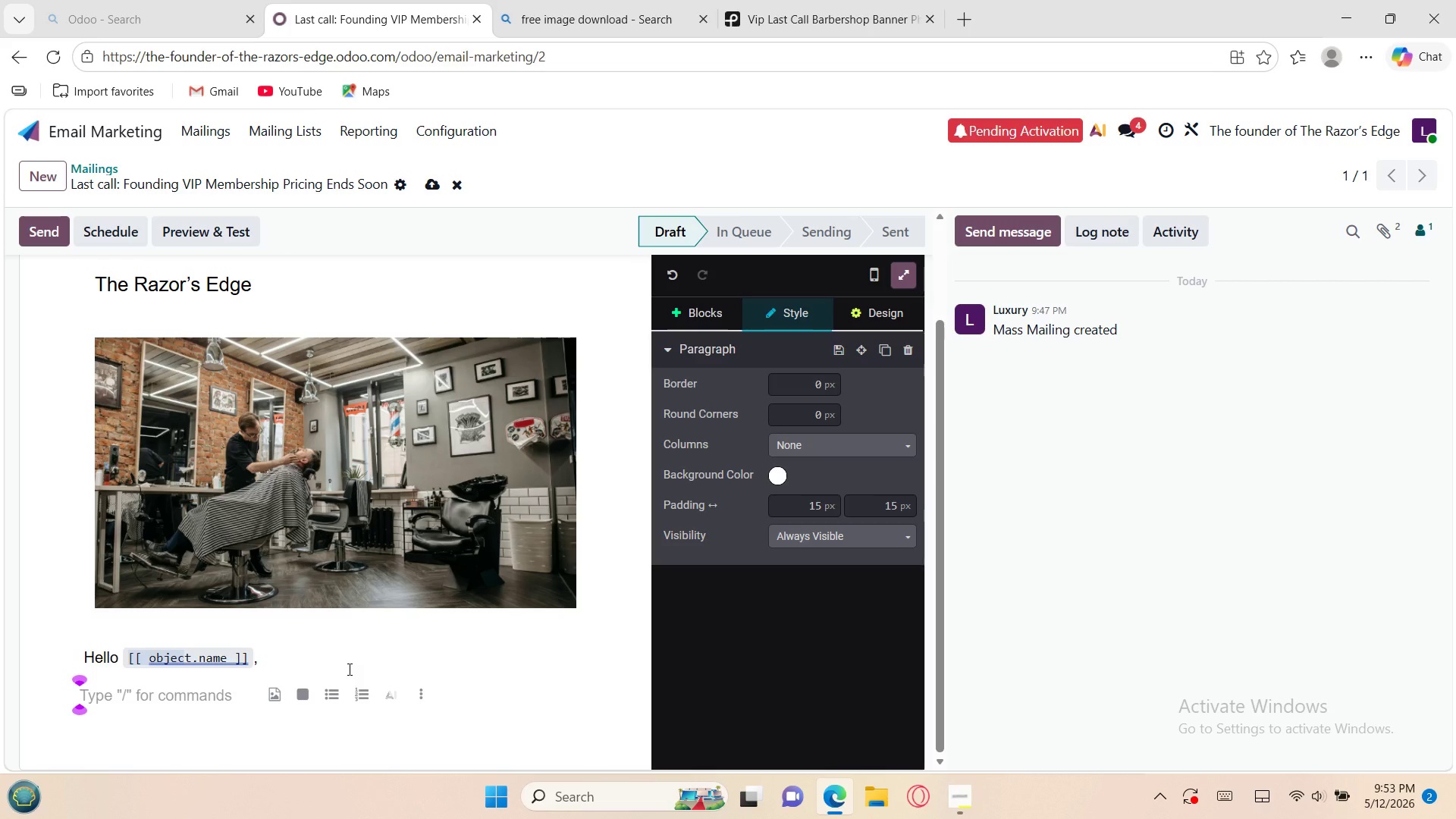 
type(This is your final opportunity to become a Founding mEMBER)
key(Tab)
type( )
 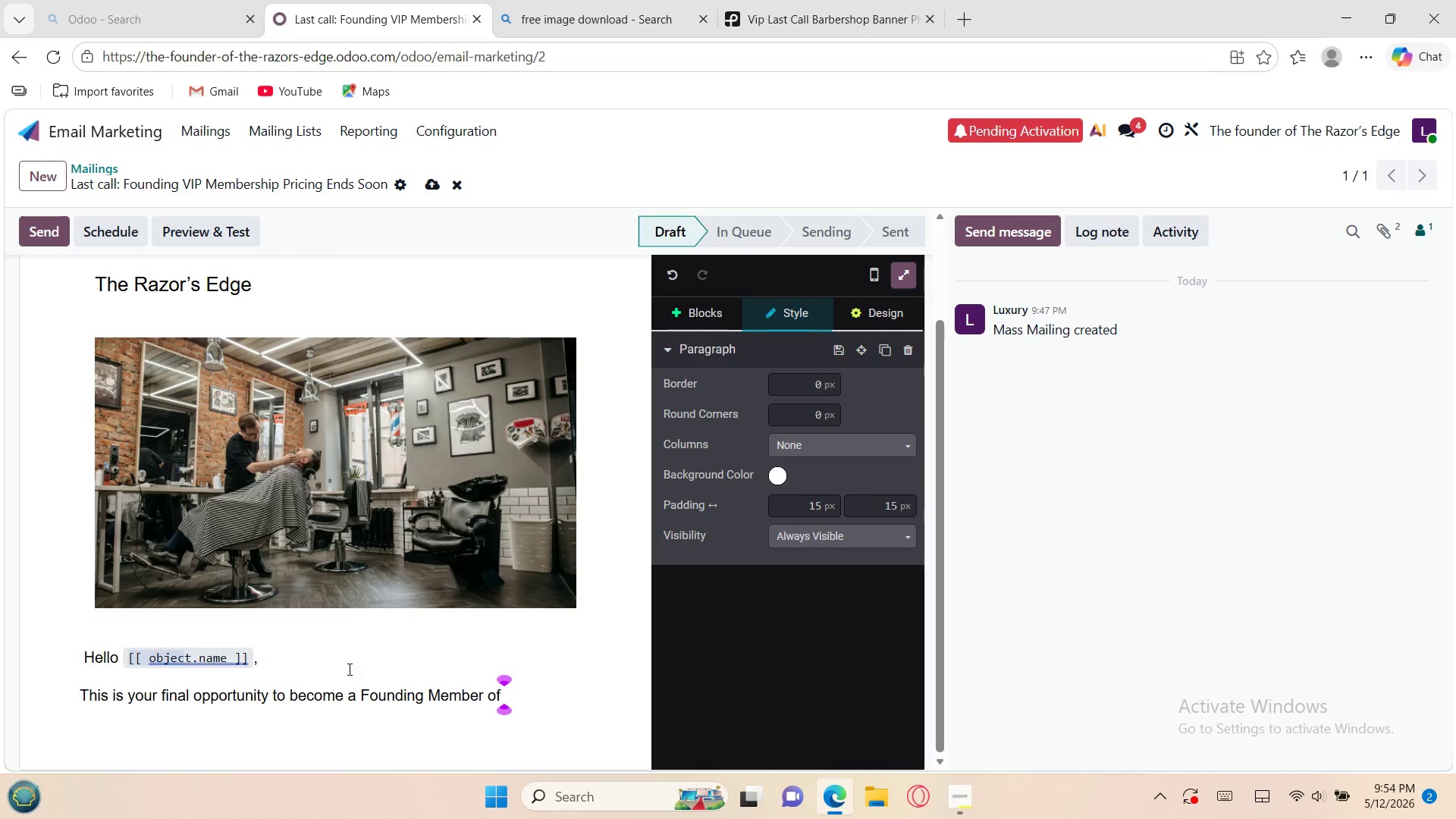 
 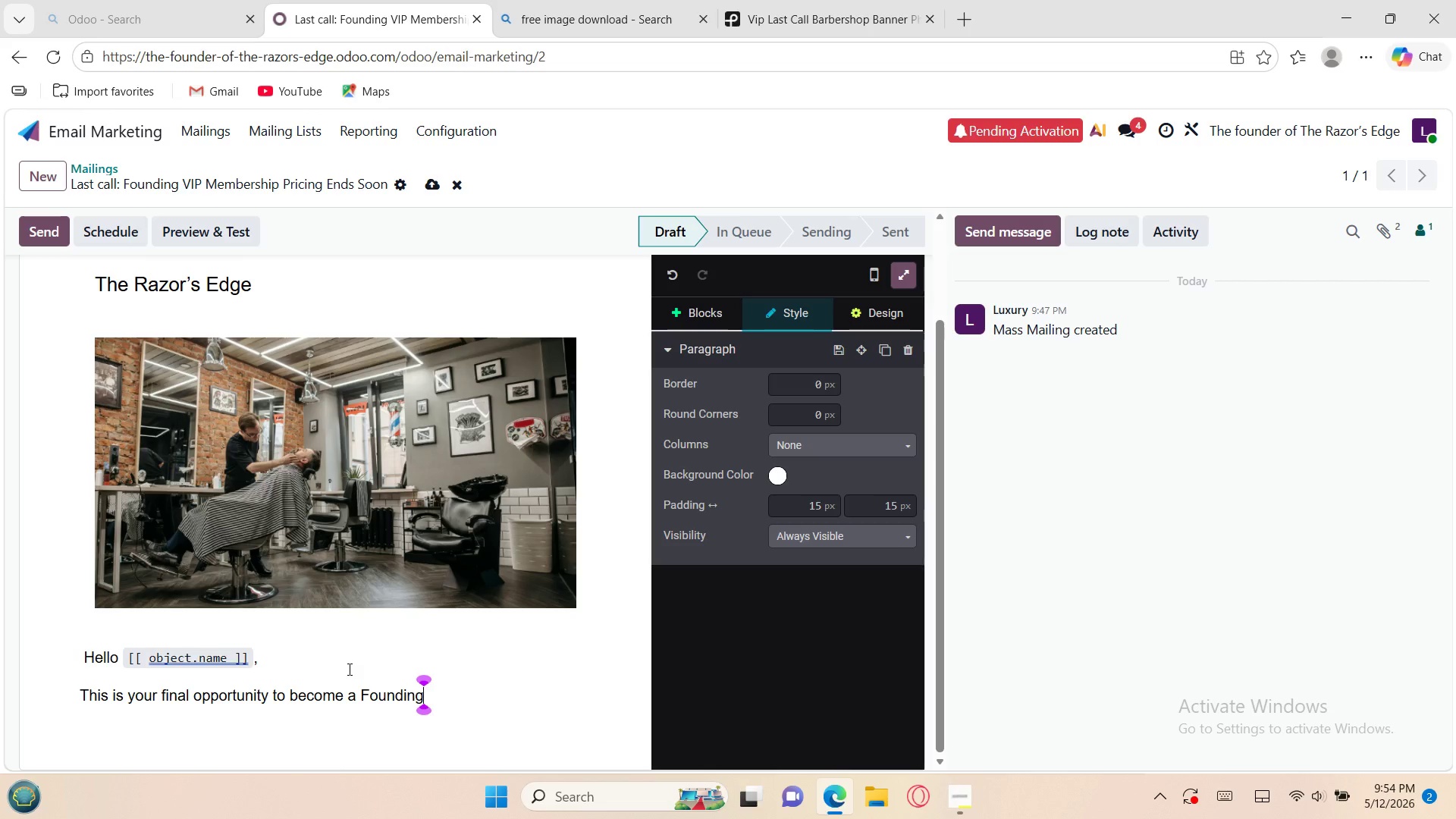 
hold_key(key=CapsLock, duration=0.47)
 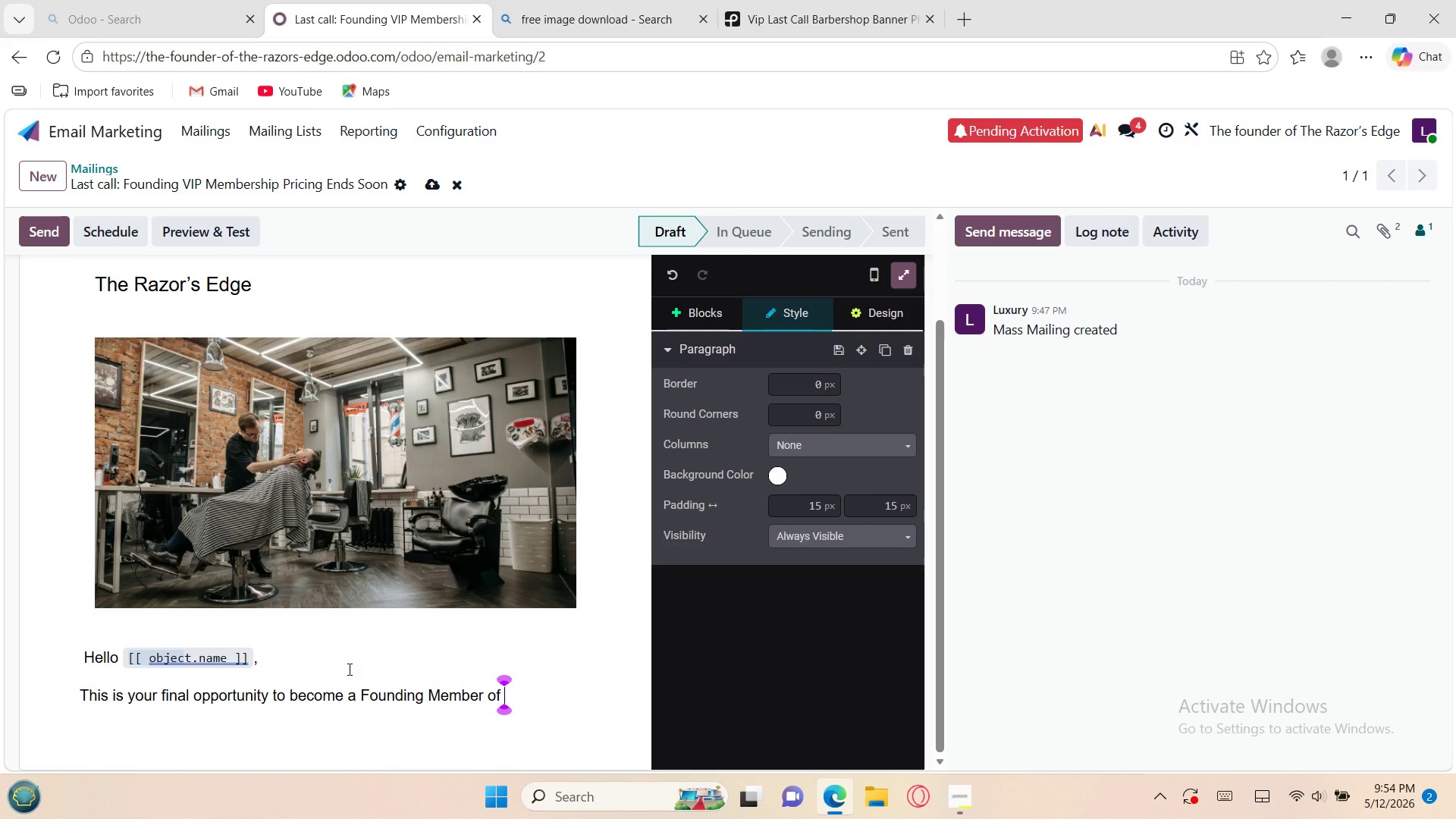 
wait(20.33)
 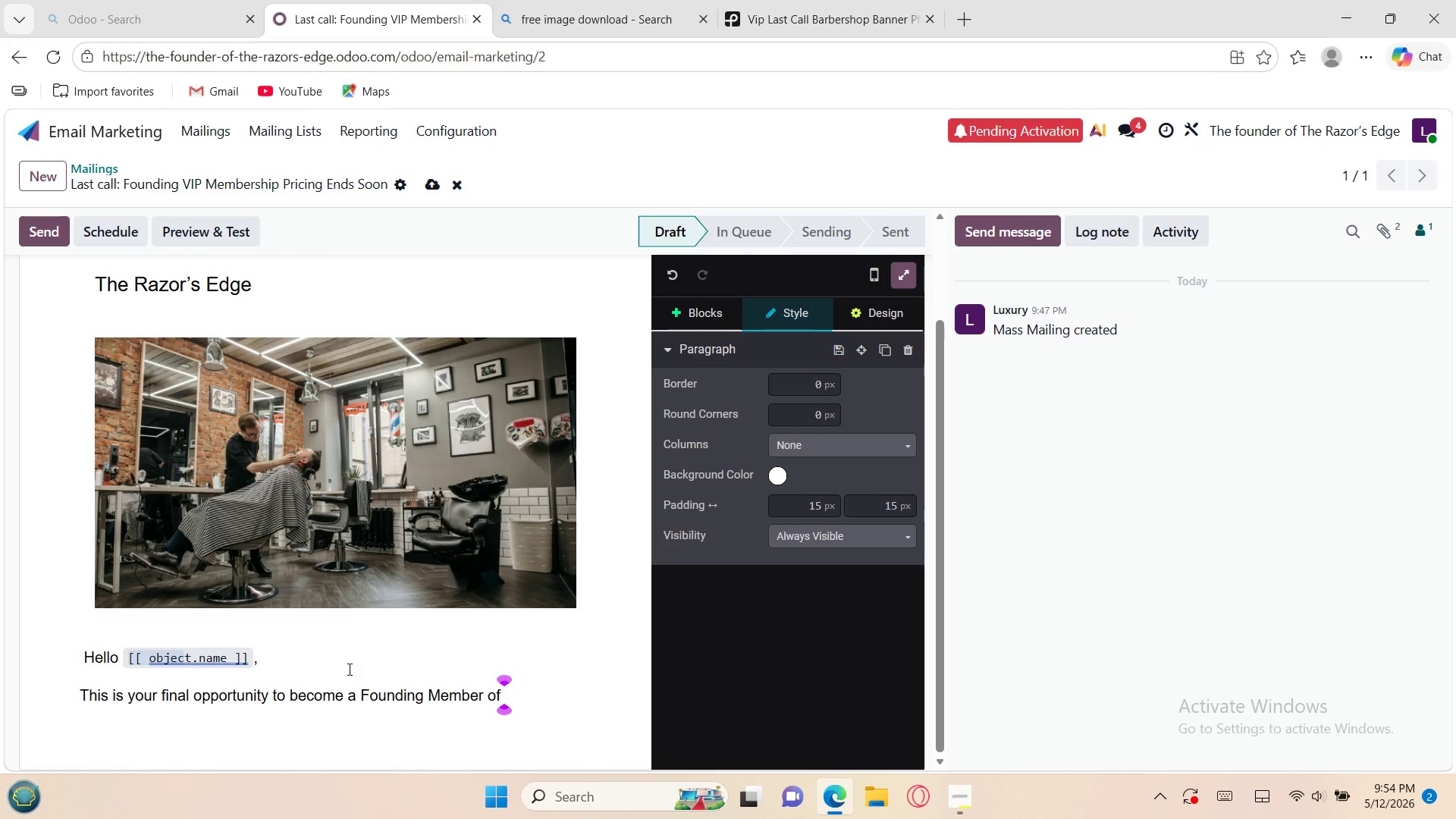 
type(The)
 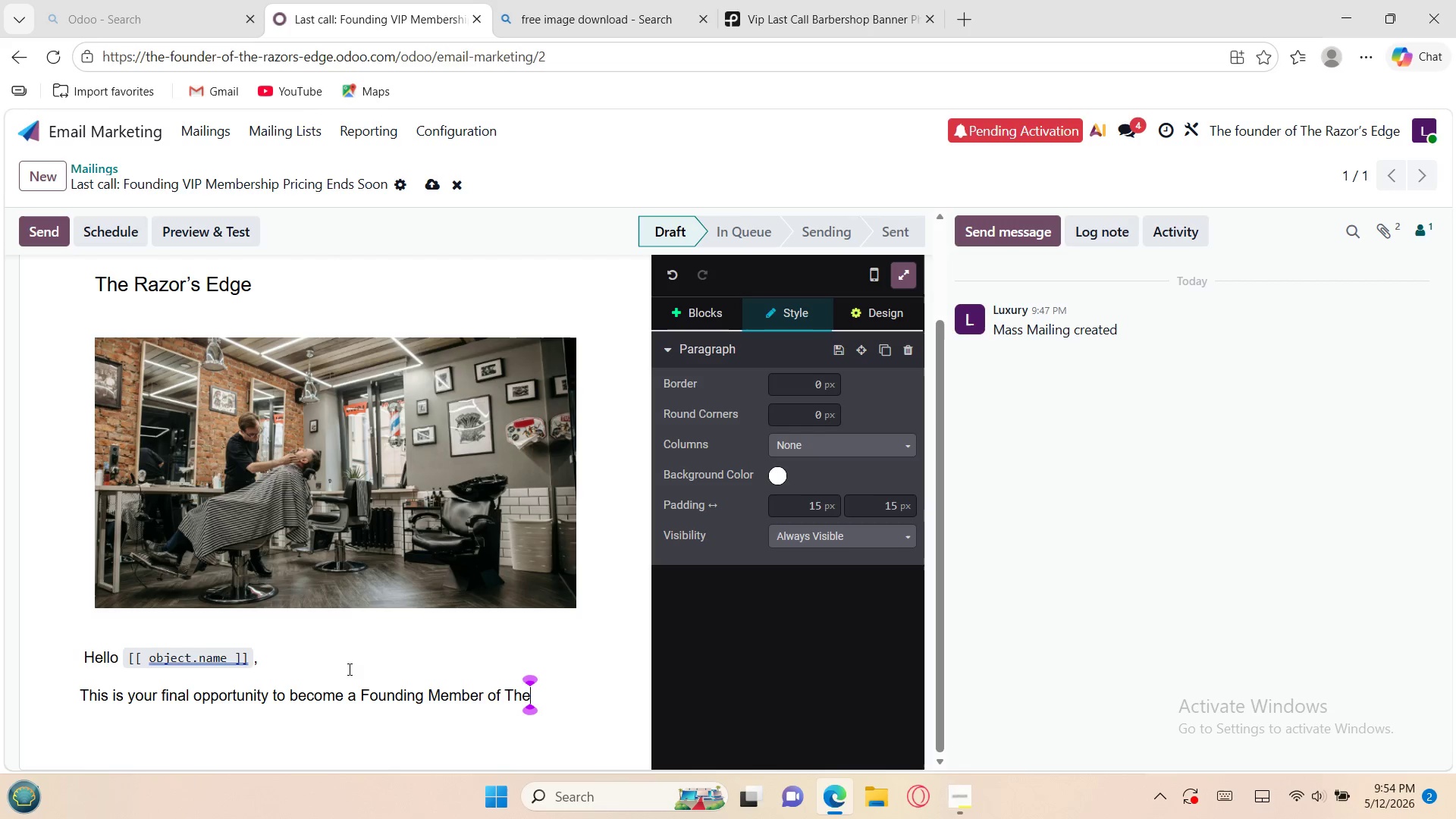 
wait(7.59)
 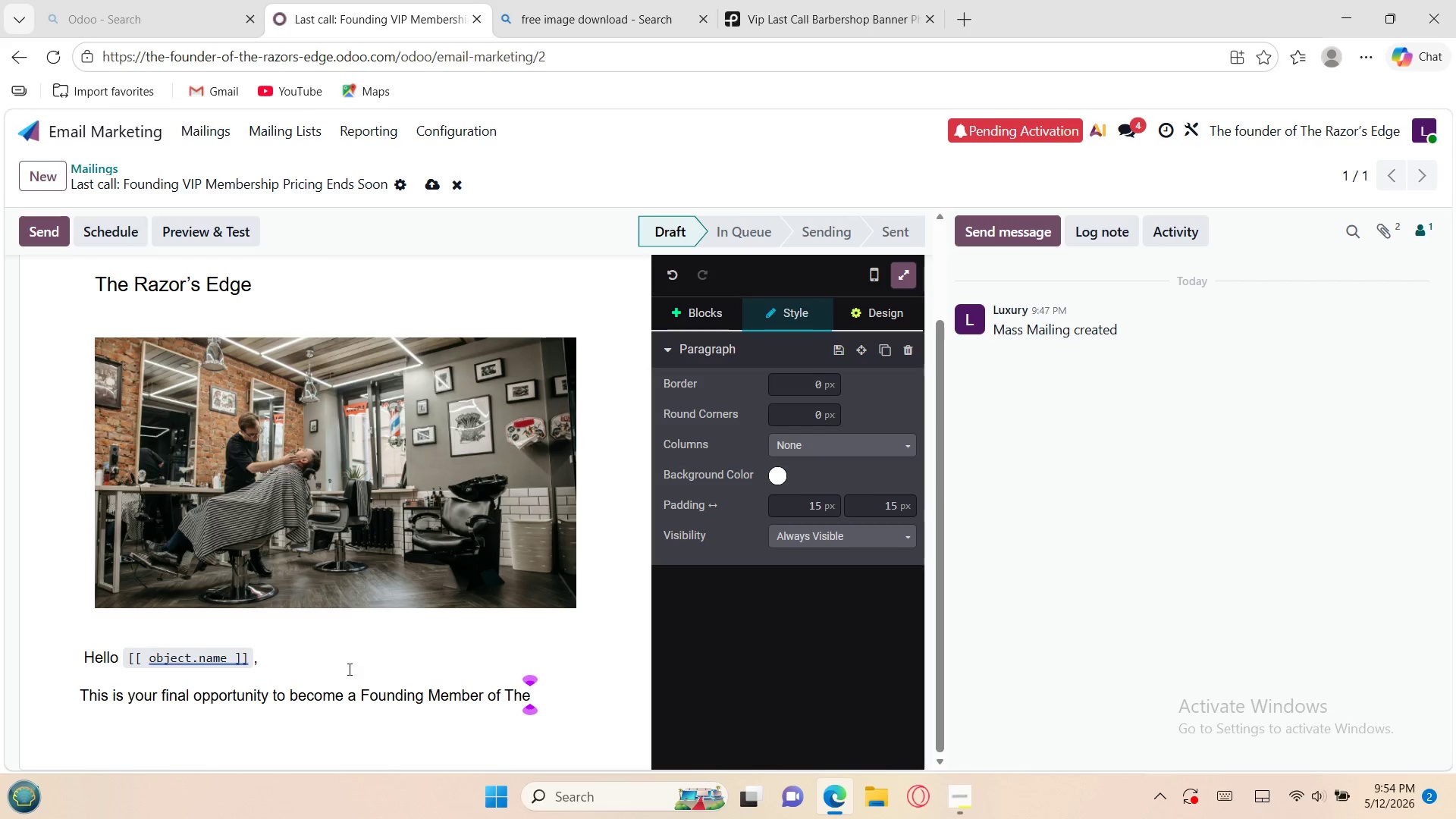 
type( Razor's)
 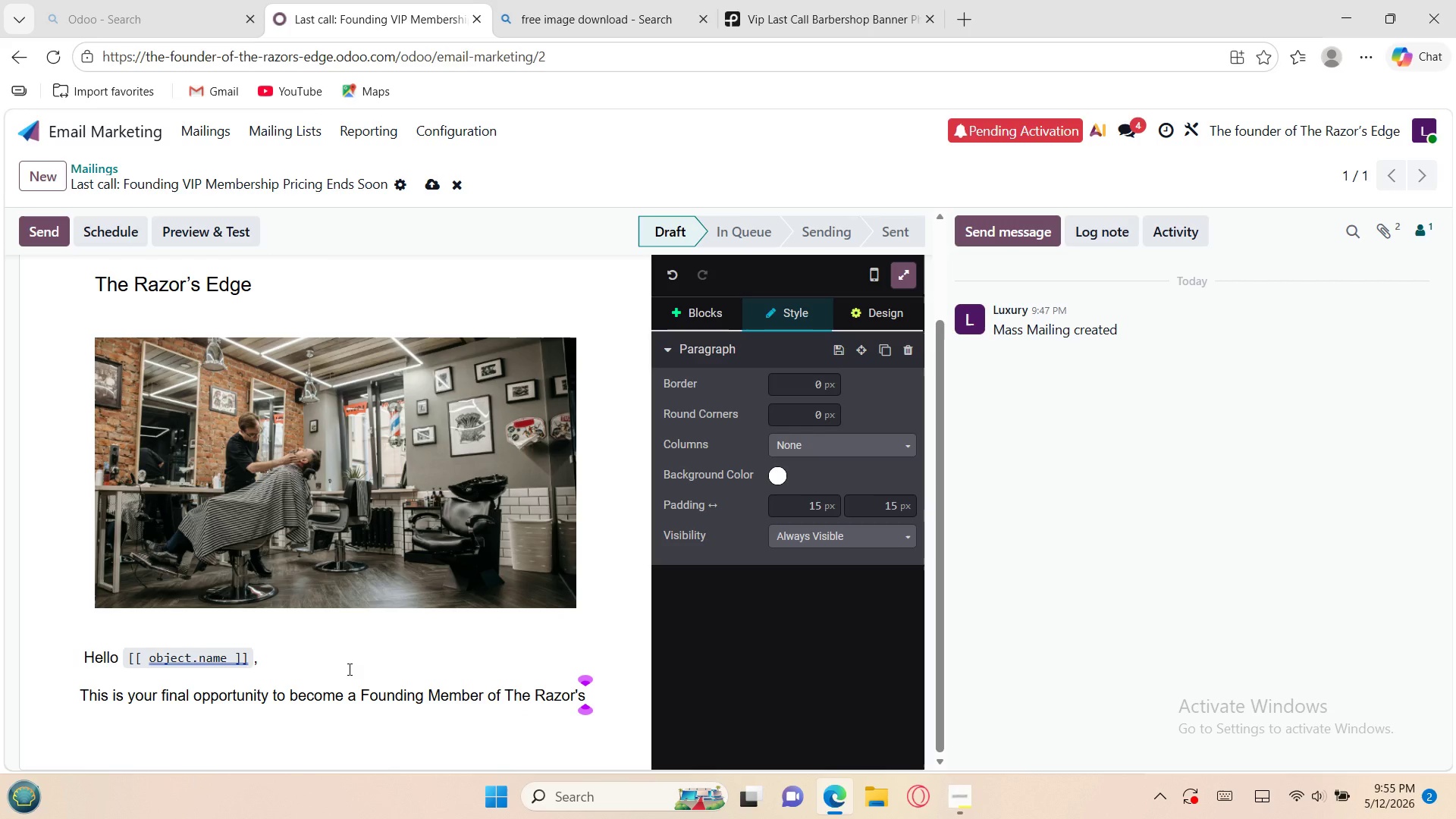 
wait(10.88)
 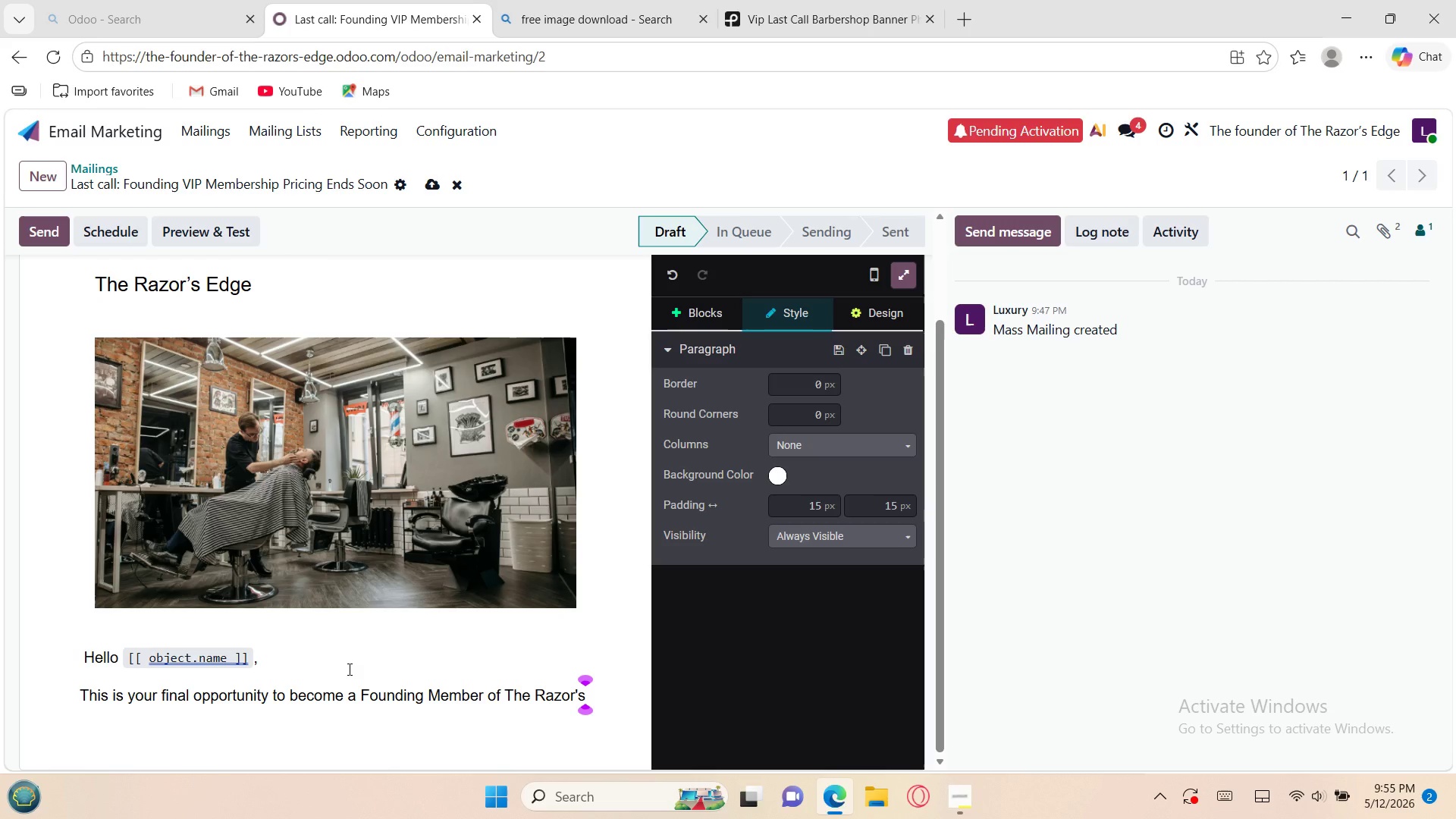 
type( End)
 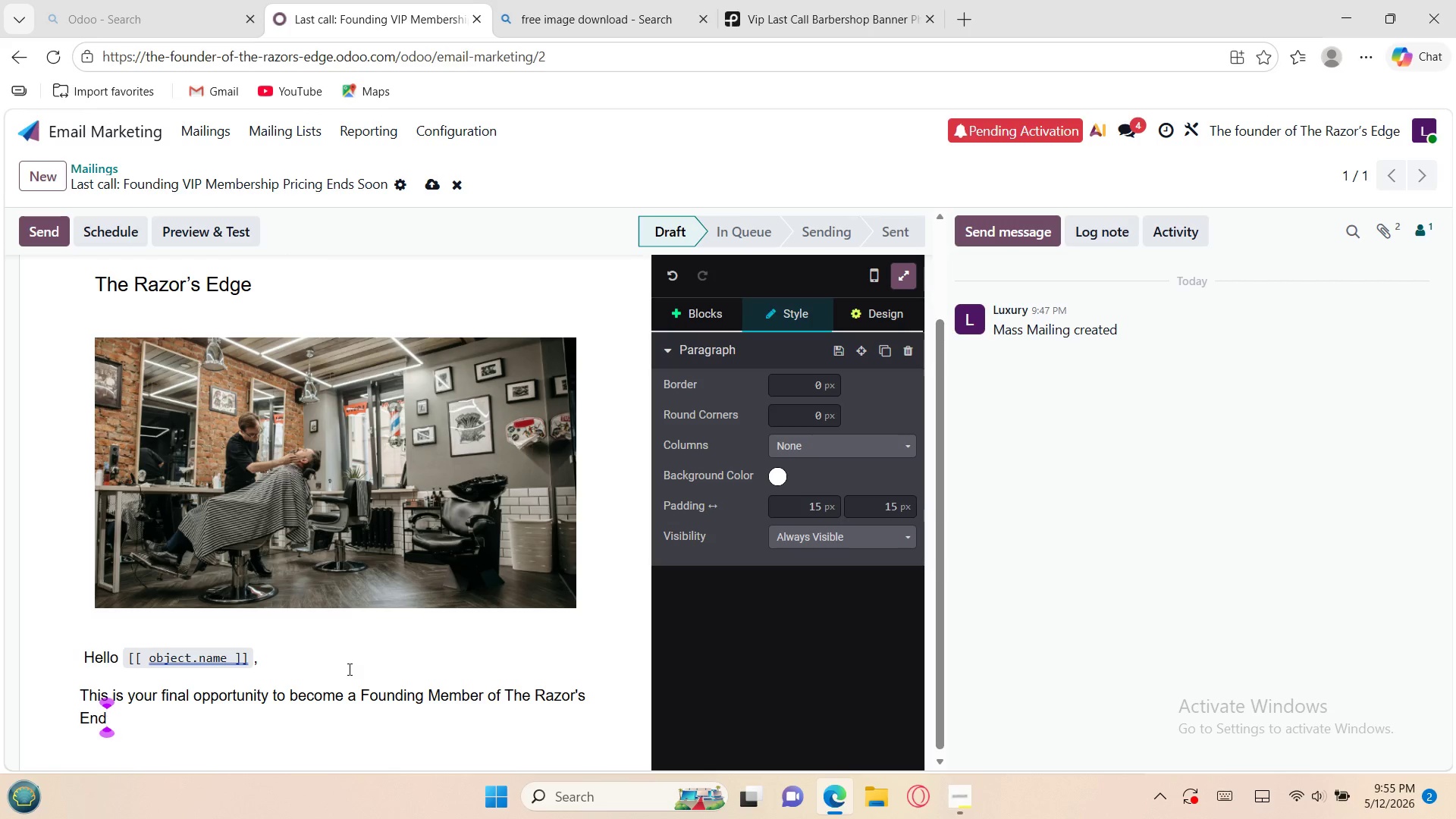 
key(Backspace)
key(Backspace)
type(dge VIP Membership program.)
 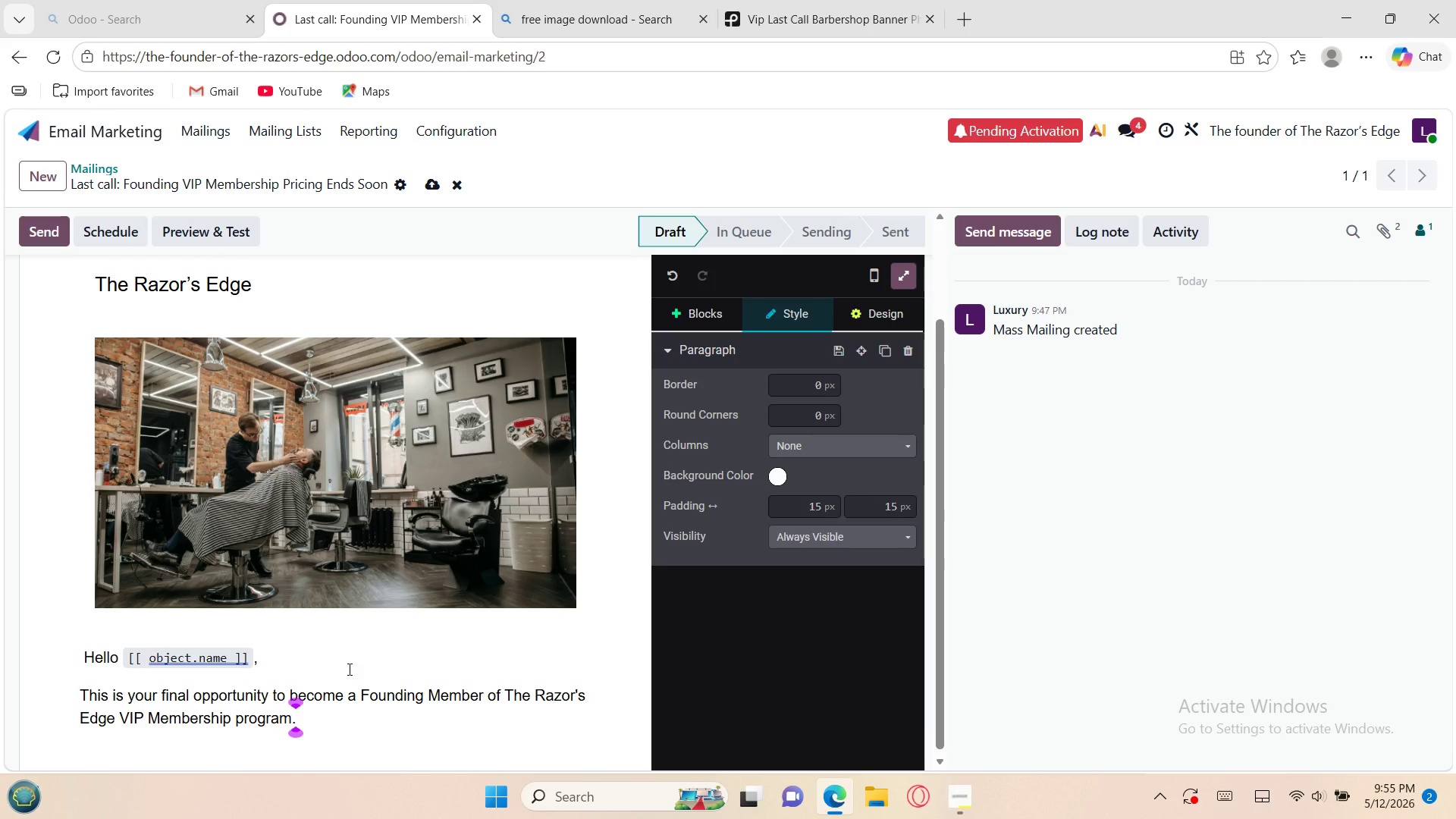 
key(Enter)
 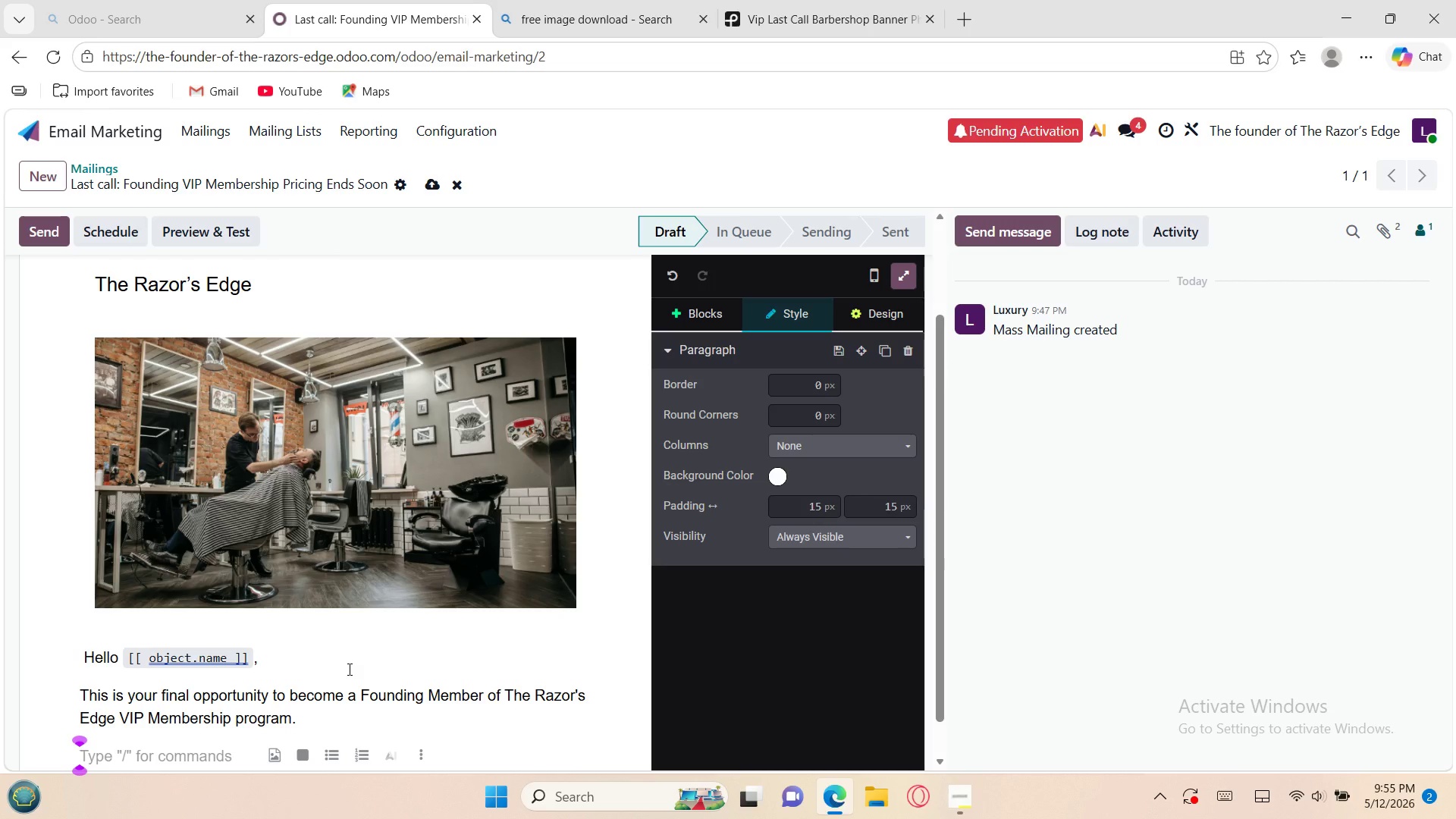 
hold_key(key=ShiftLeft, duration=0.41)
 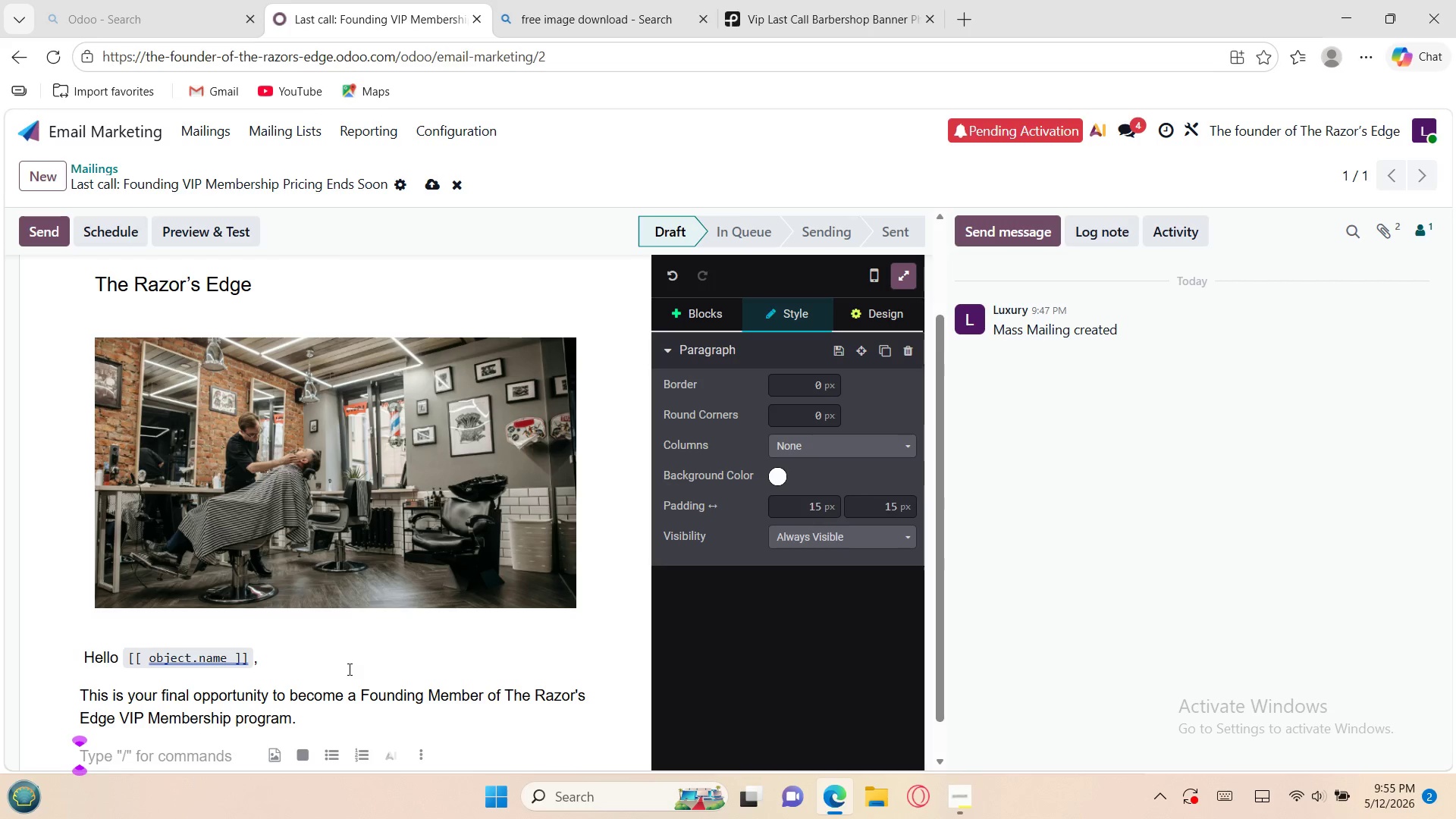 
wait(5.27)
 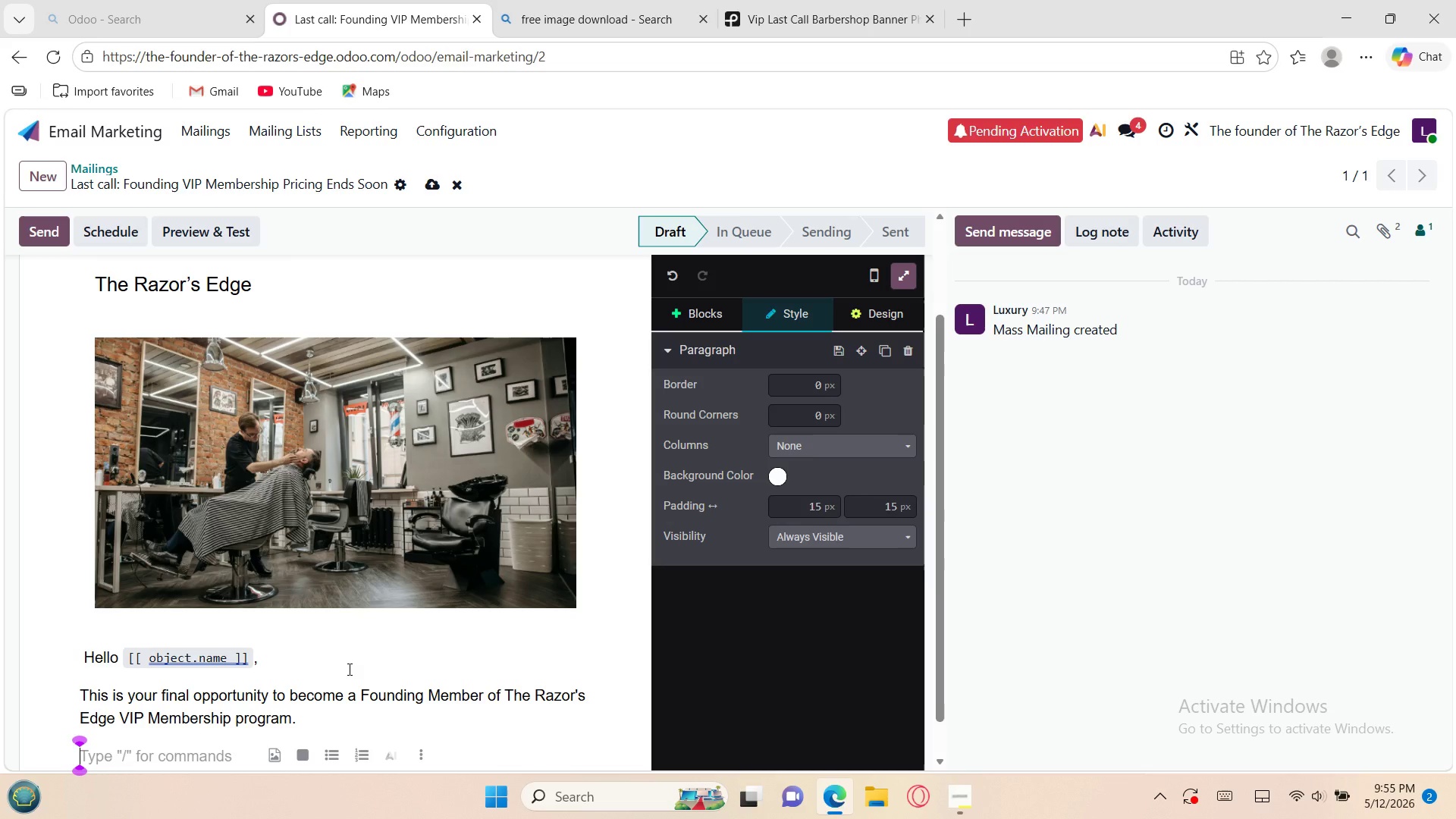 
type(Because of your continued support especially your recent `[[ object.x_last_service_type)
 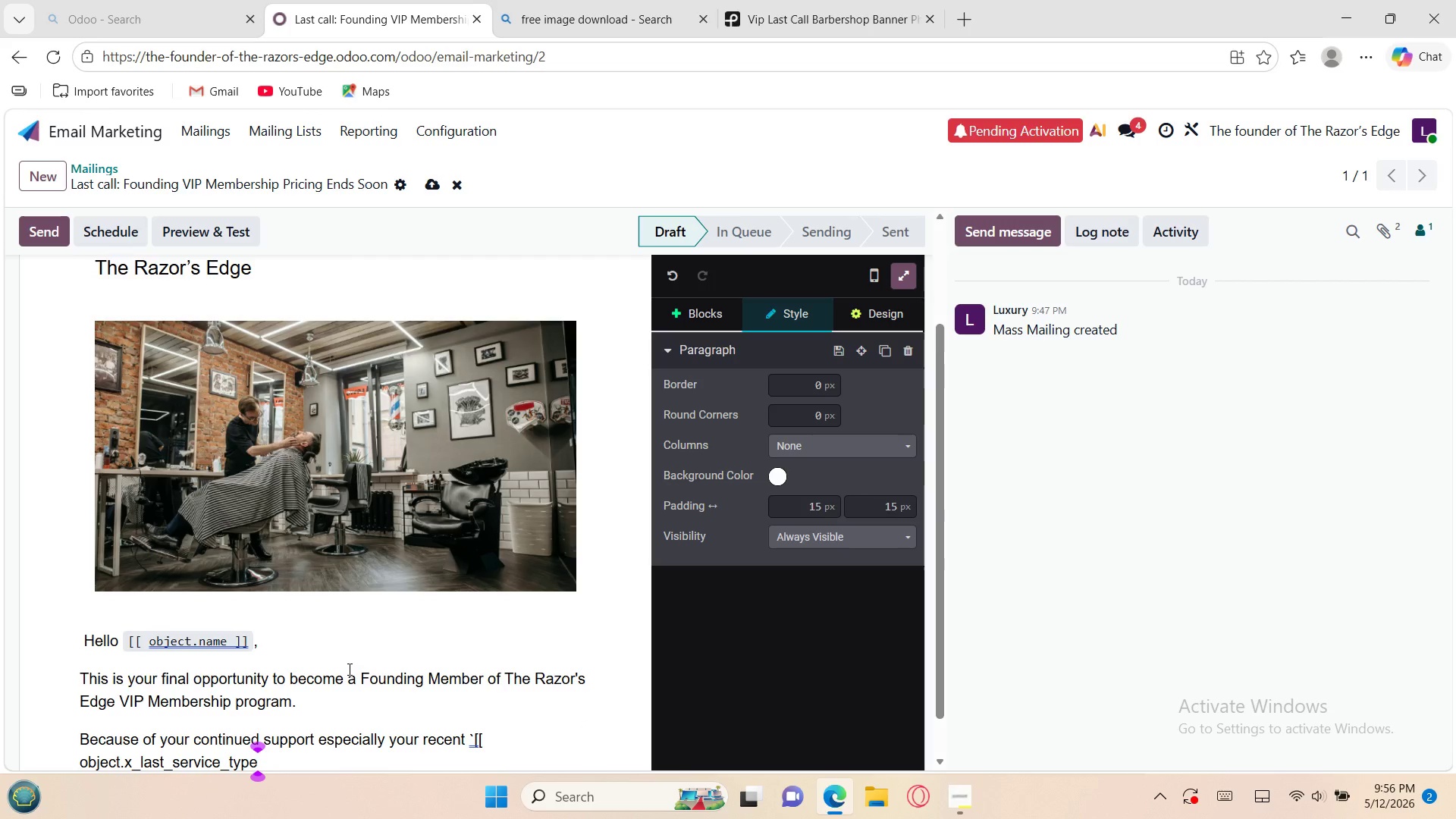 
type( ]]` vis)
 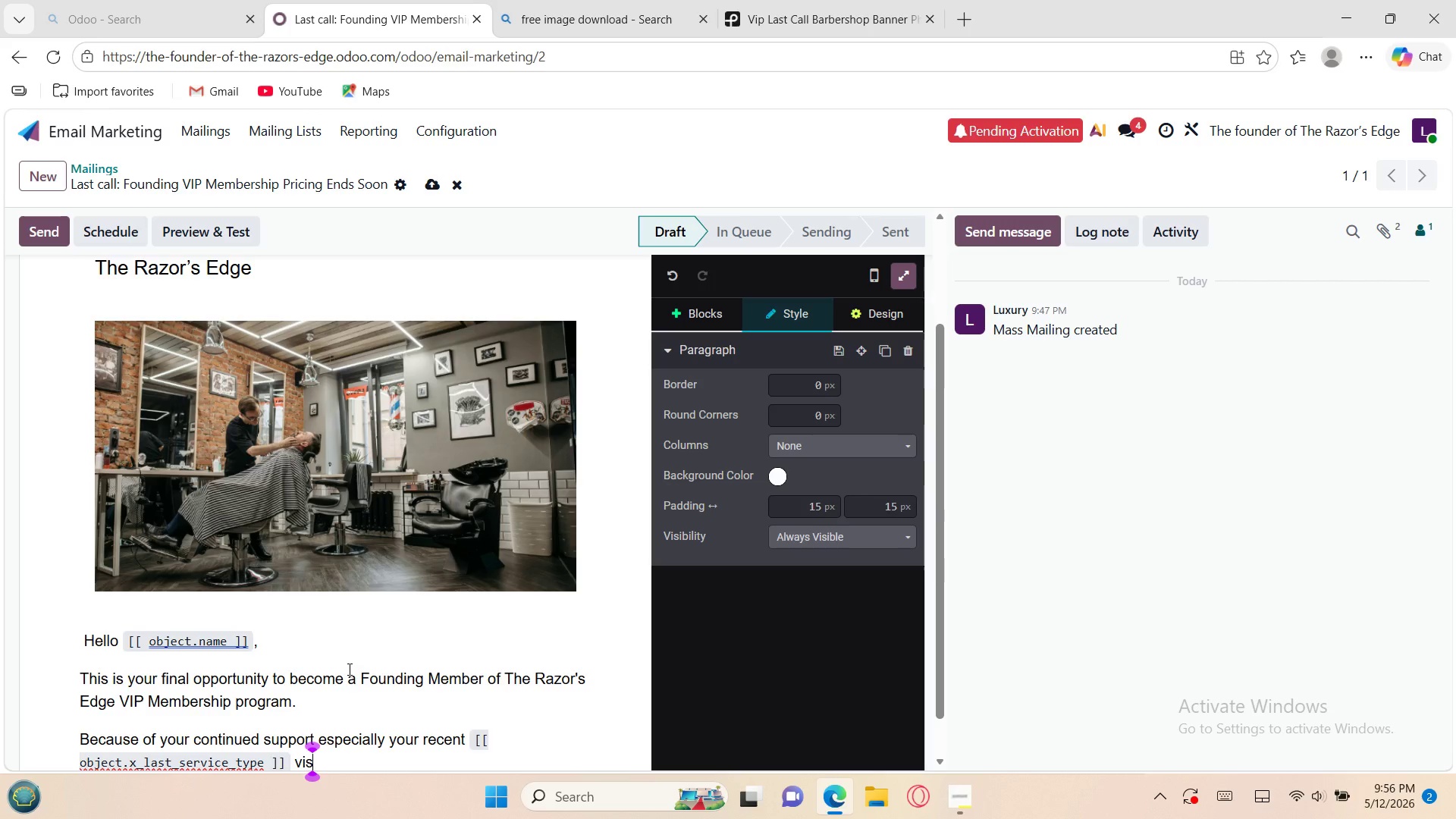 
type(its we wanted to give you )
 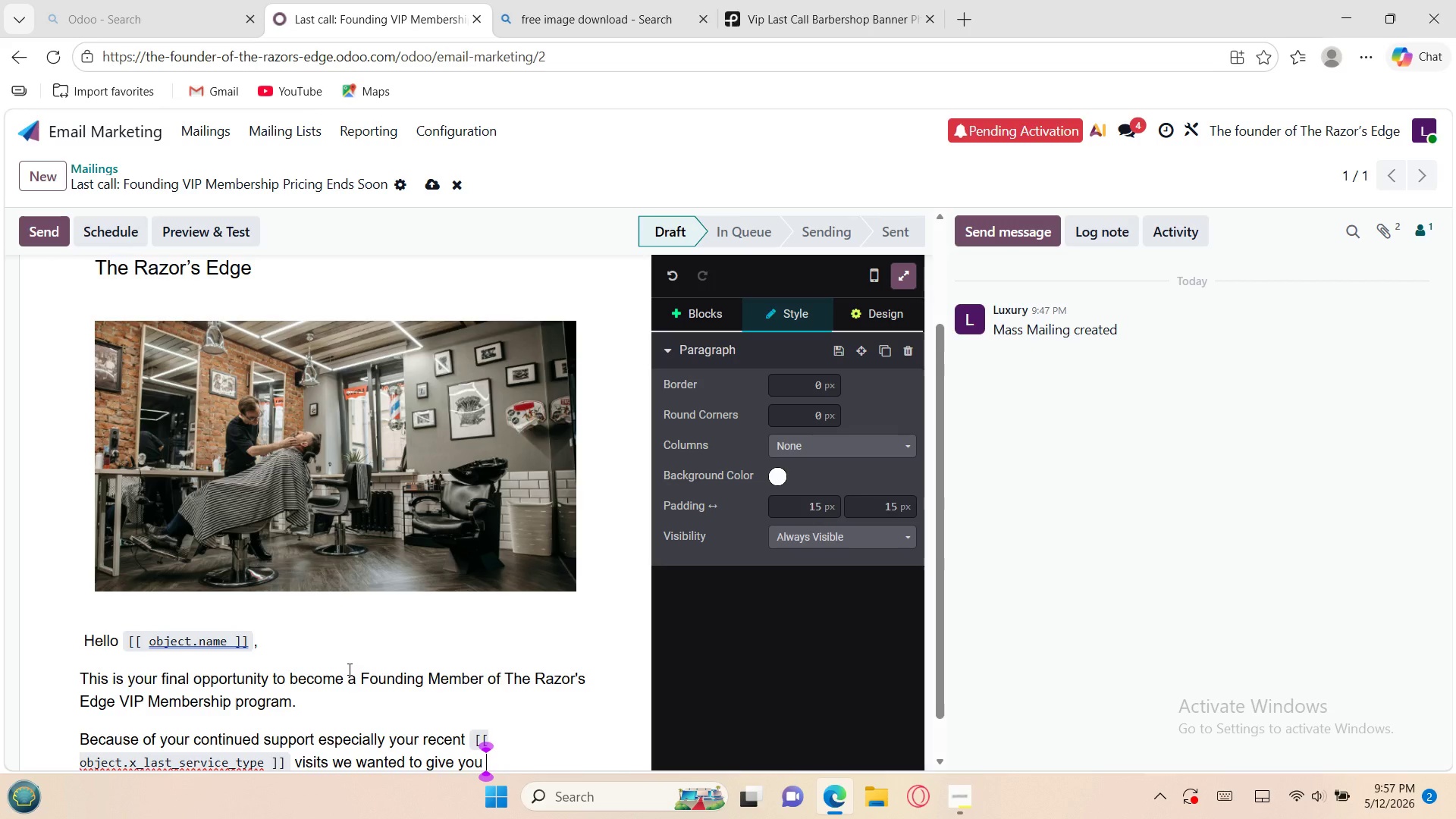 
type(one last chance to secure exp)
key(Backspace)
 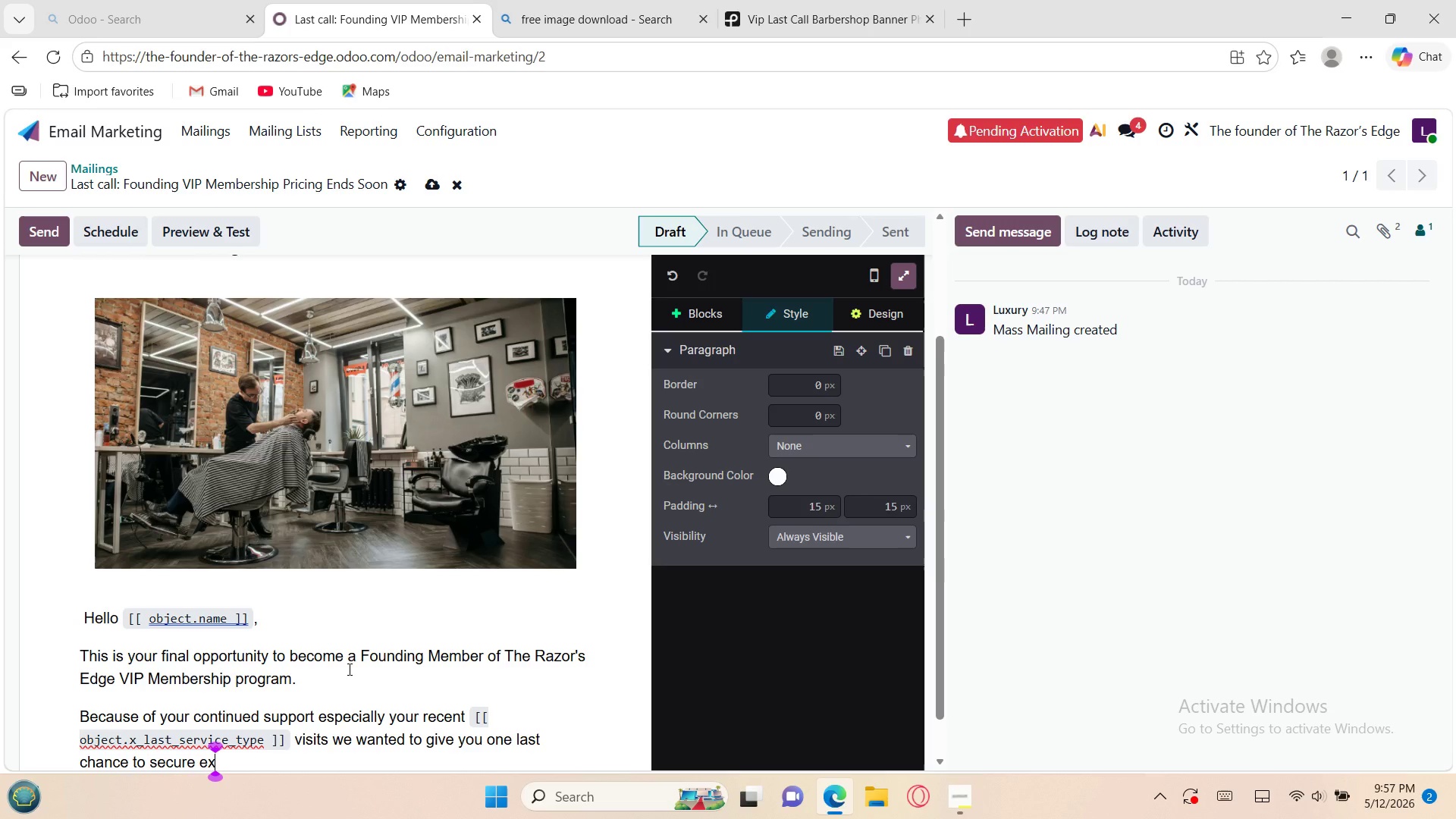 
type(cli)
key(Backspace)
type(usive introduction)
key(Backspace)
key(Backspace)
type(ory priving before enrollment closes')
 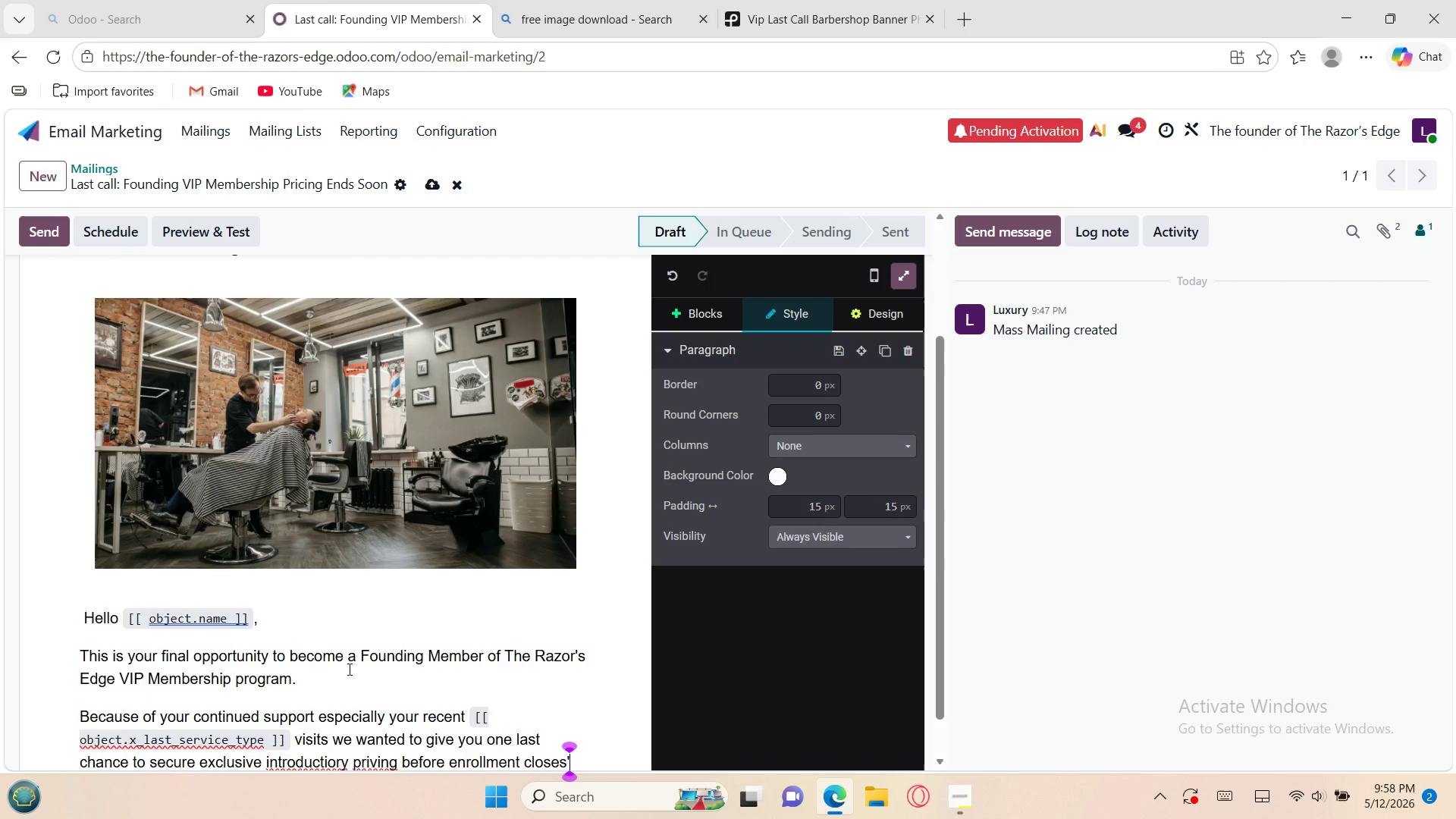 
key(Enter)
 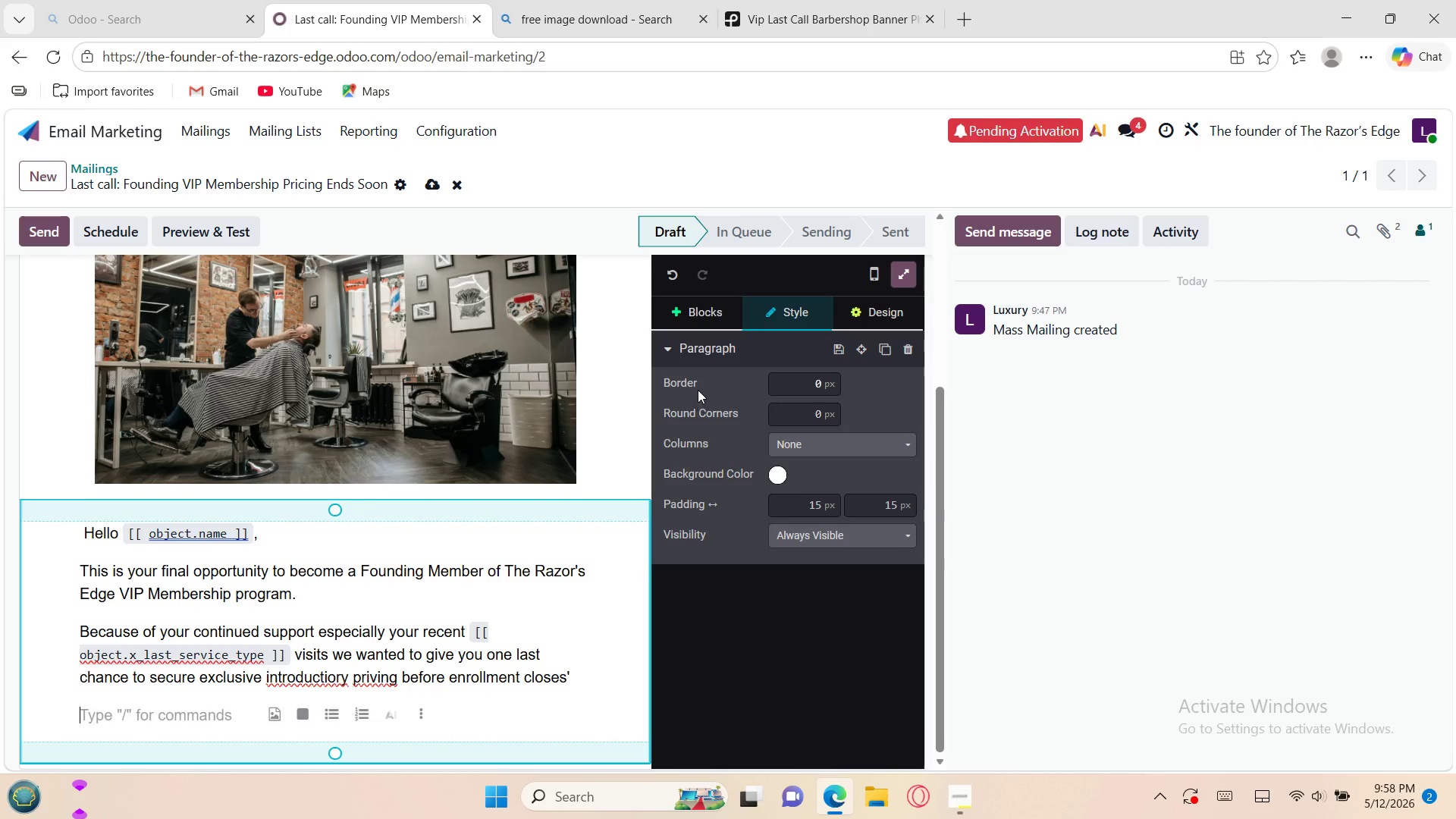 
left_click([687, 313])
 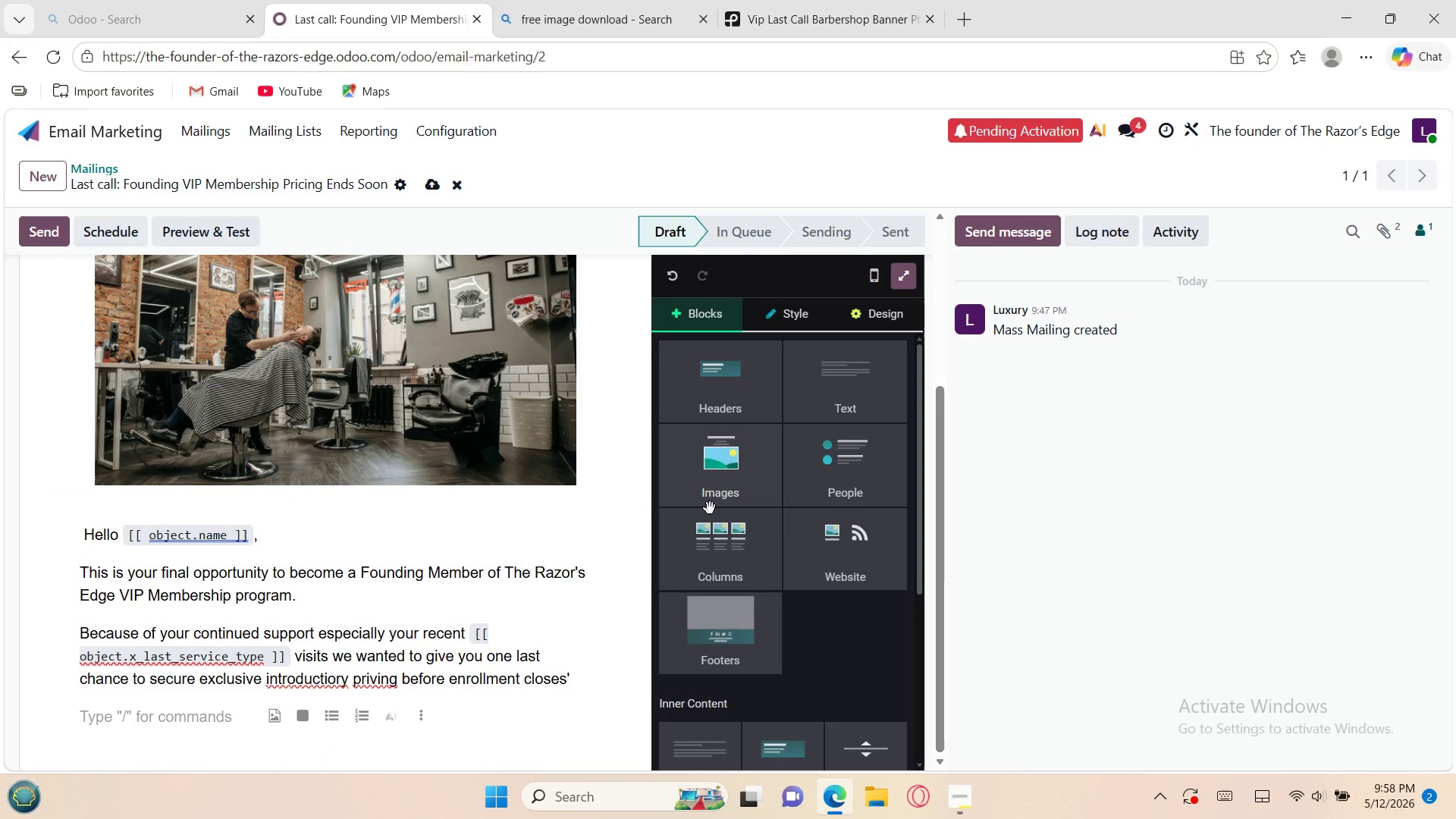 
mouse_move([709, 523])
 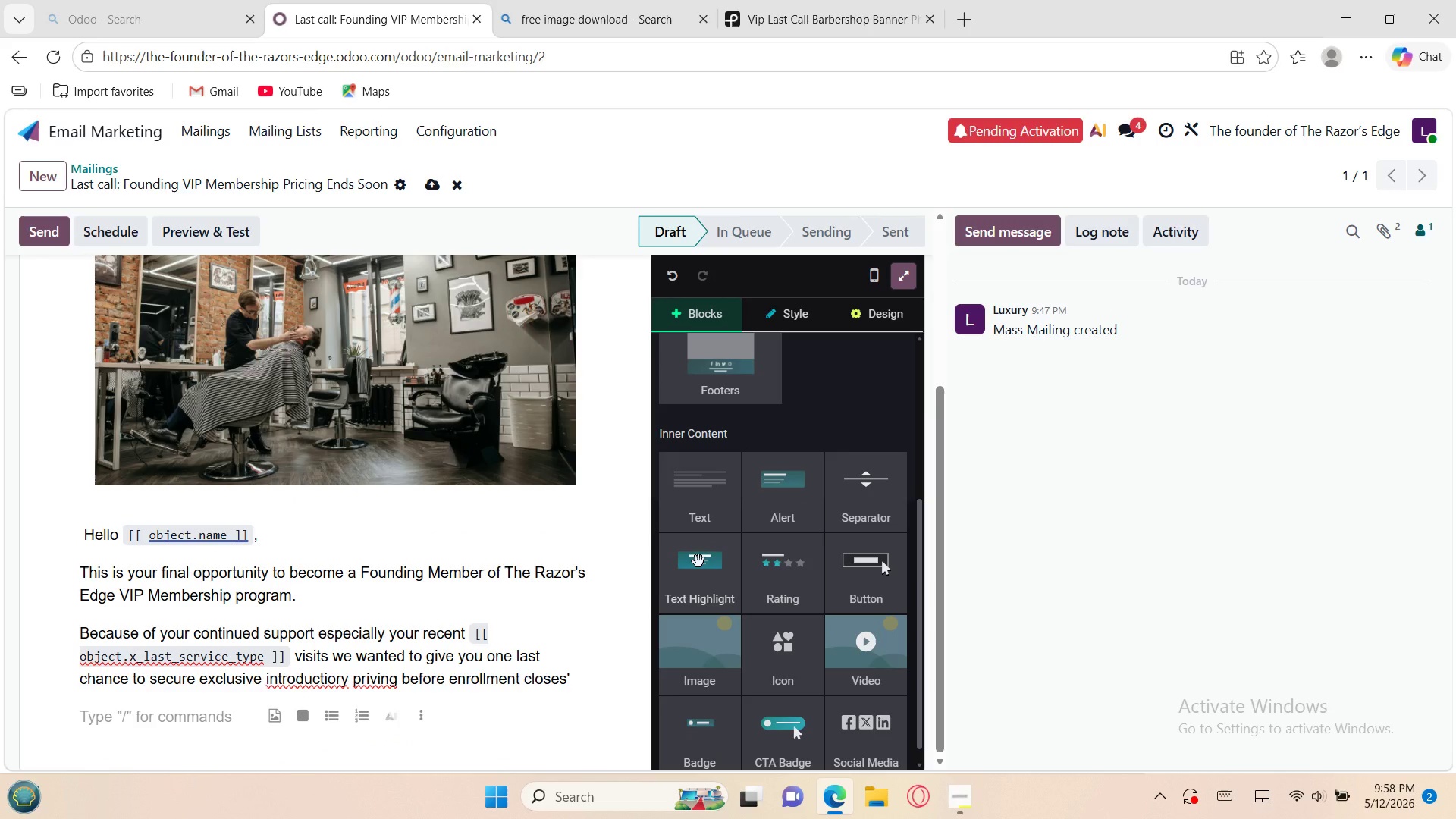 
left_click_drag(start_coordinate=[698, 561], to_coordinate=[511, 699])
 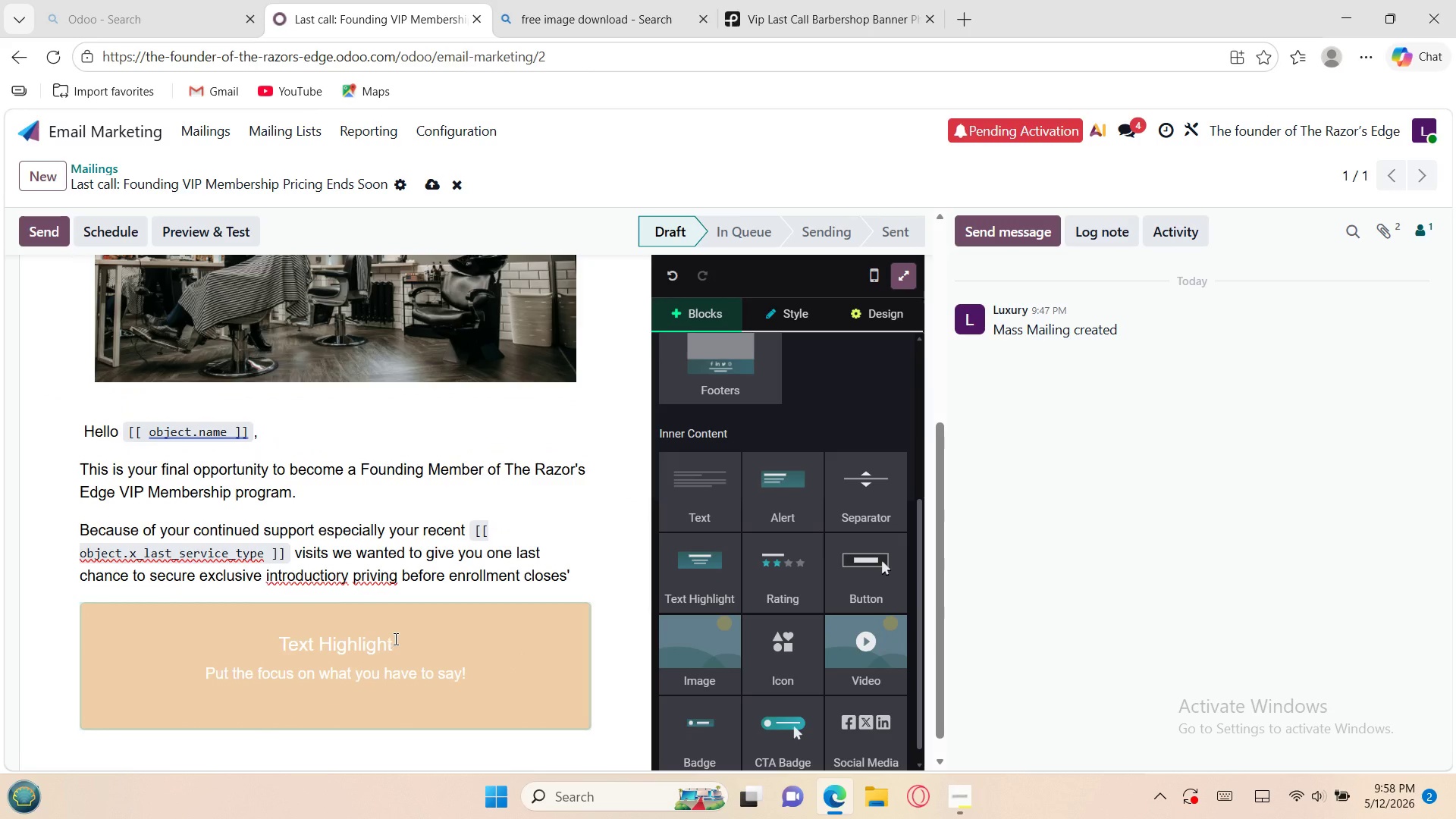 
left_click_drag(start_coordinate=[380, 640], to_coordinate=[277, 637])
 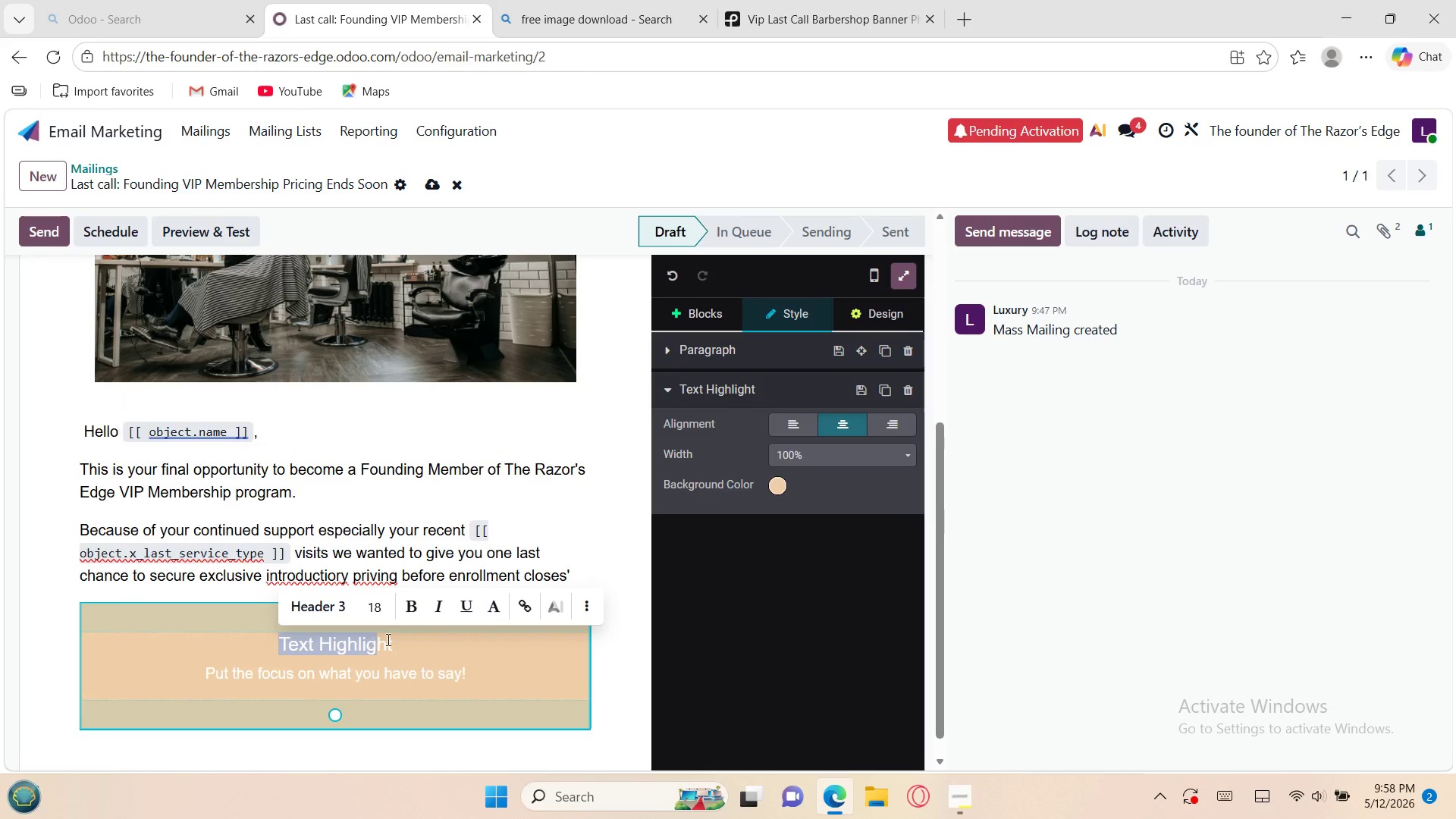 
left_click([394, 639])
 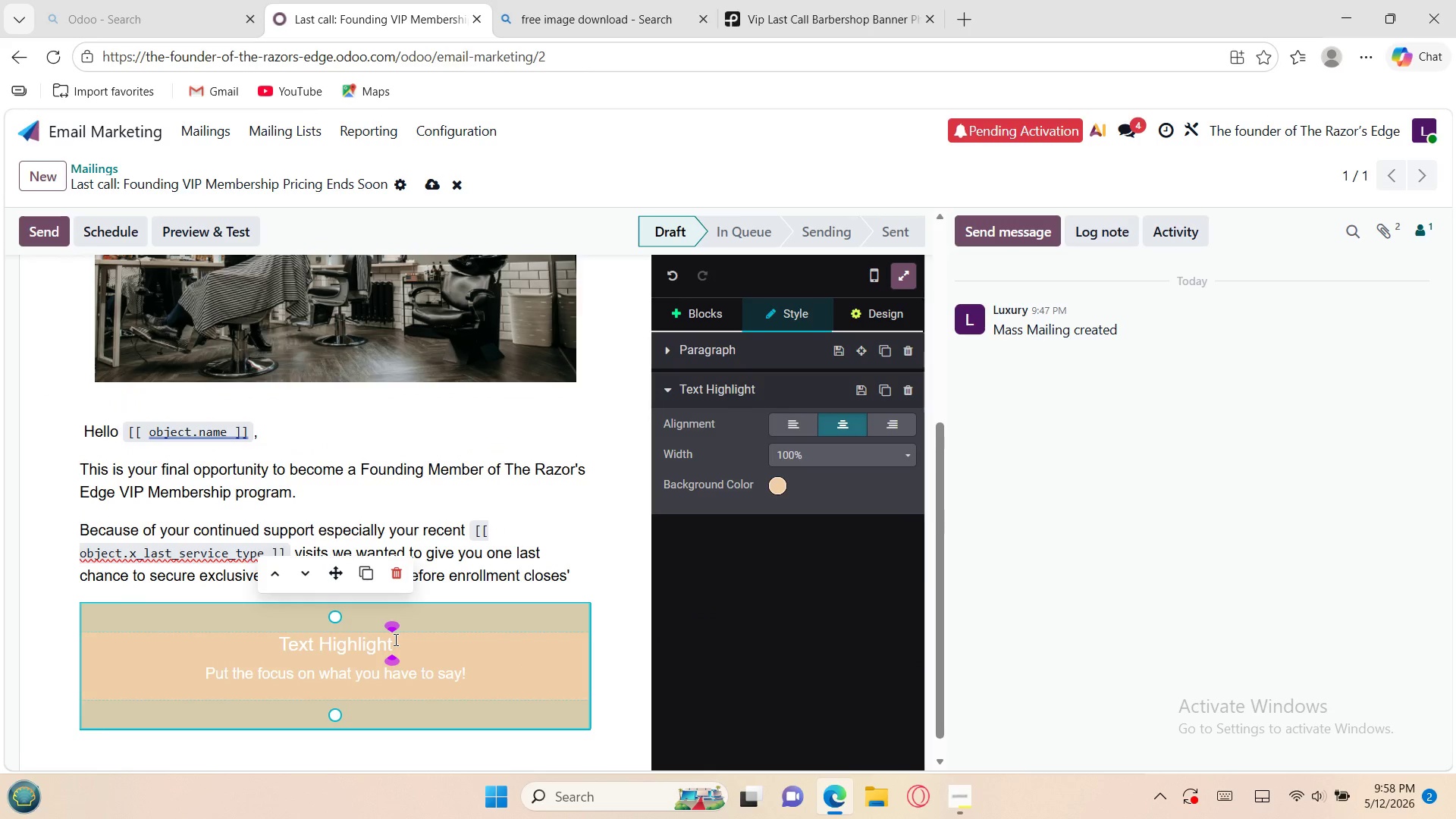 
key(Backspace)
 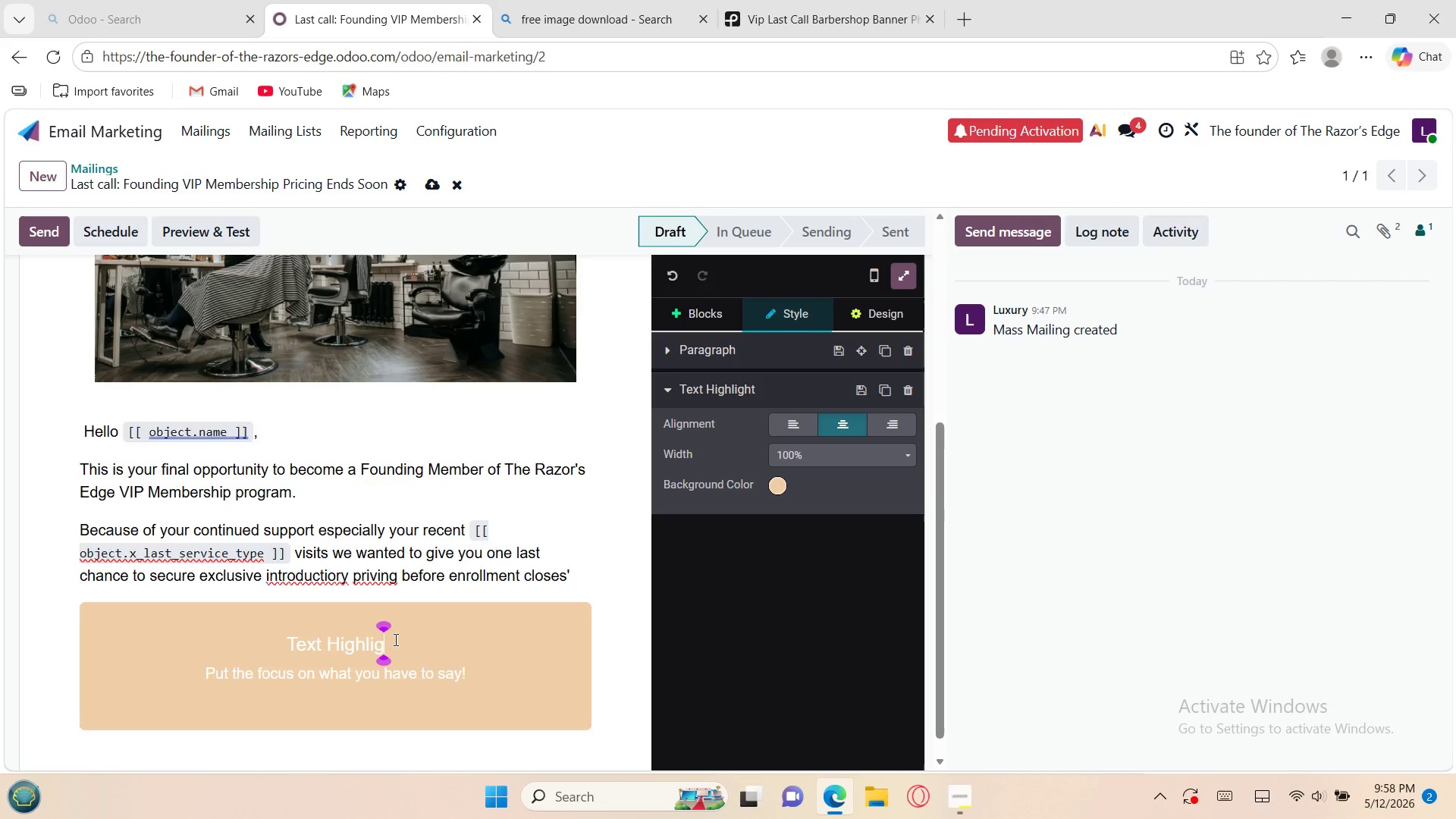 
key(Backspace)
 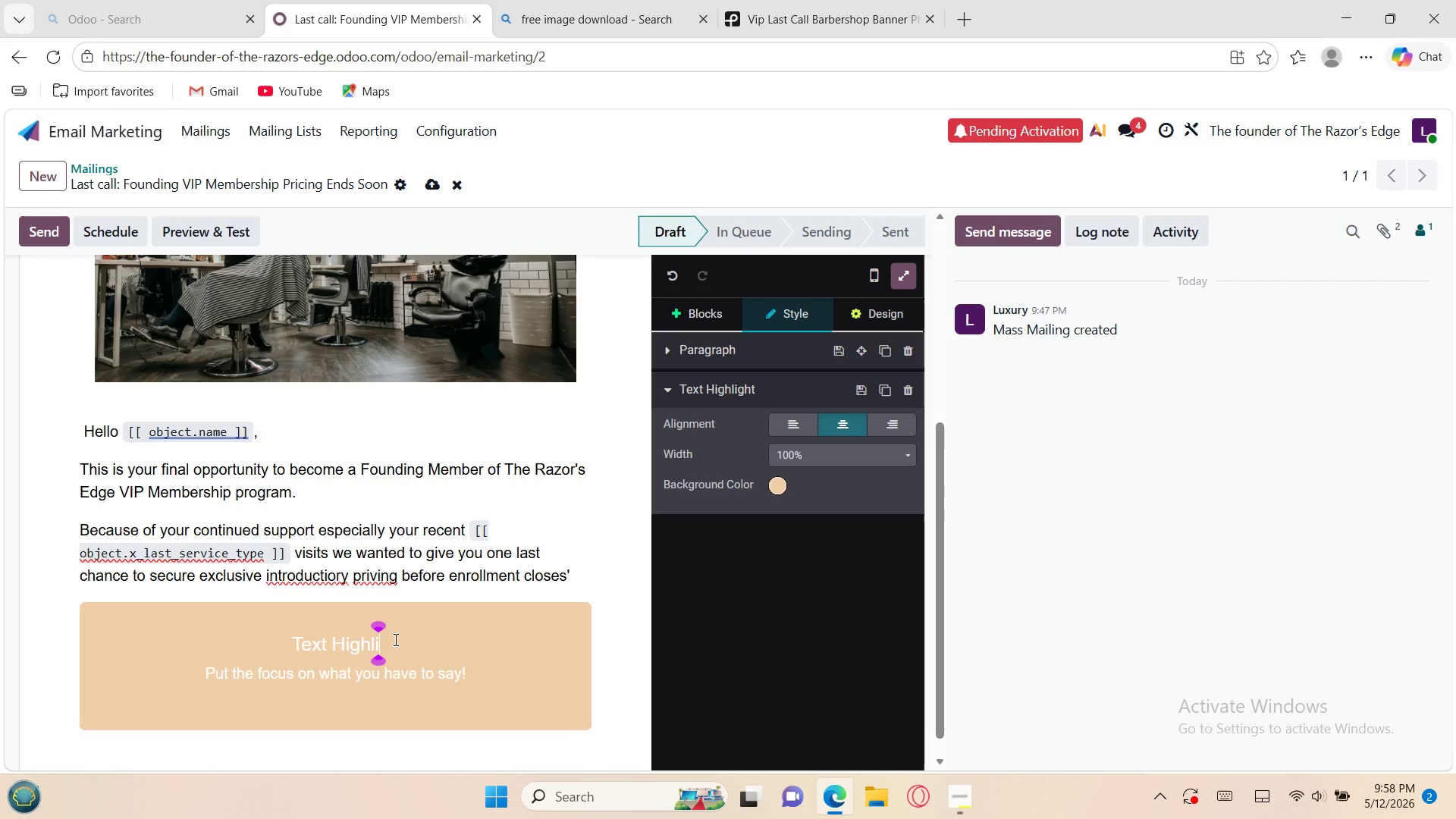 
key(Backspace)
 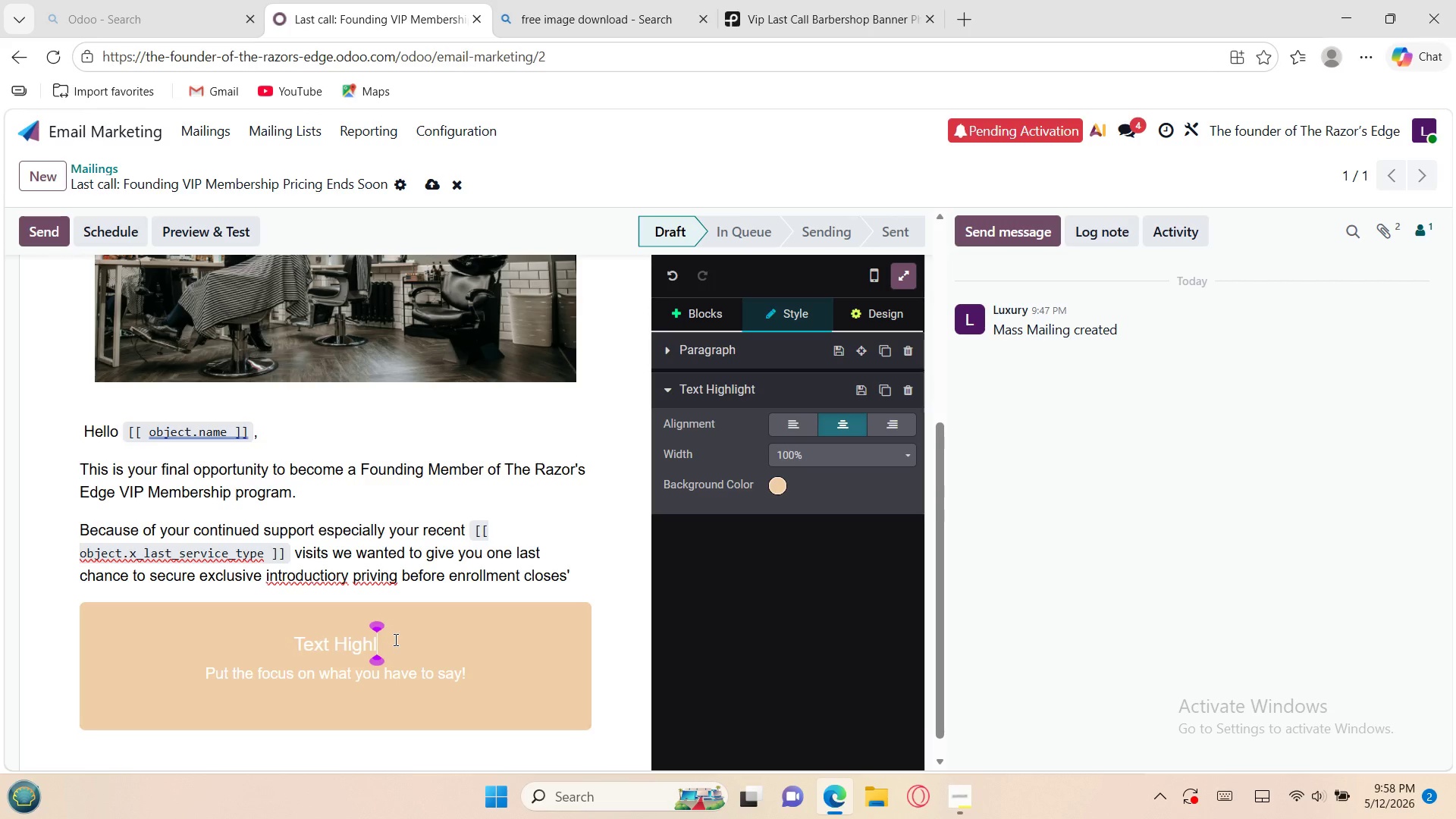 
key(Backspace)
 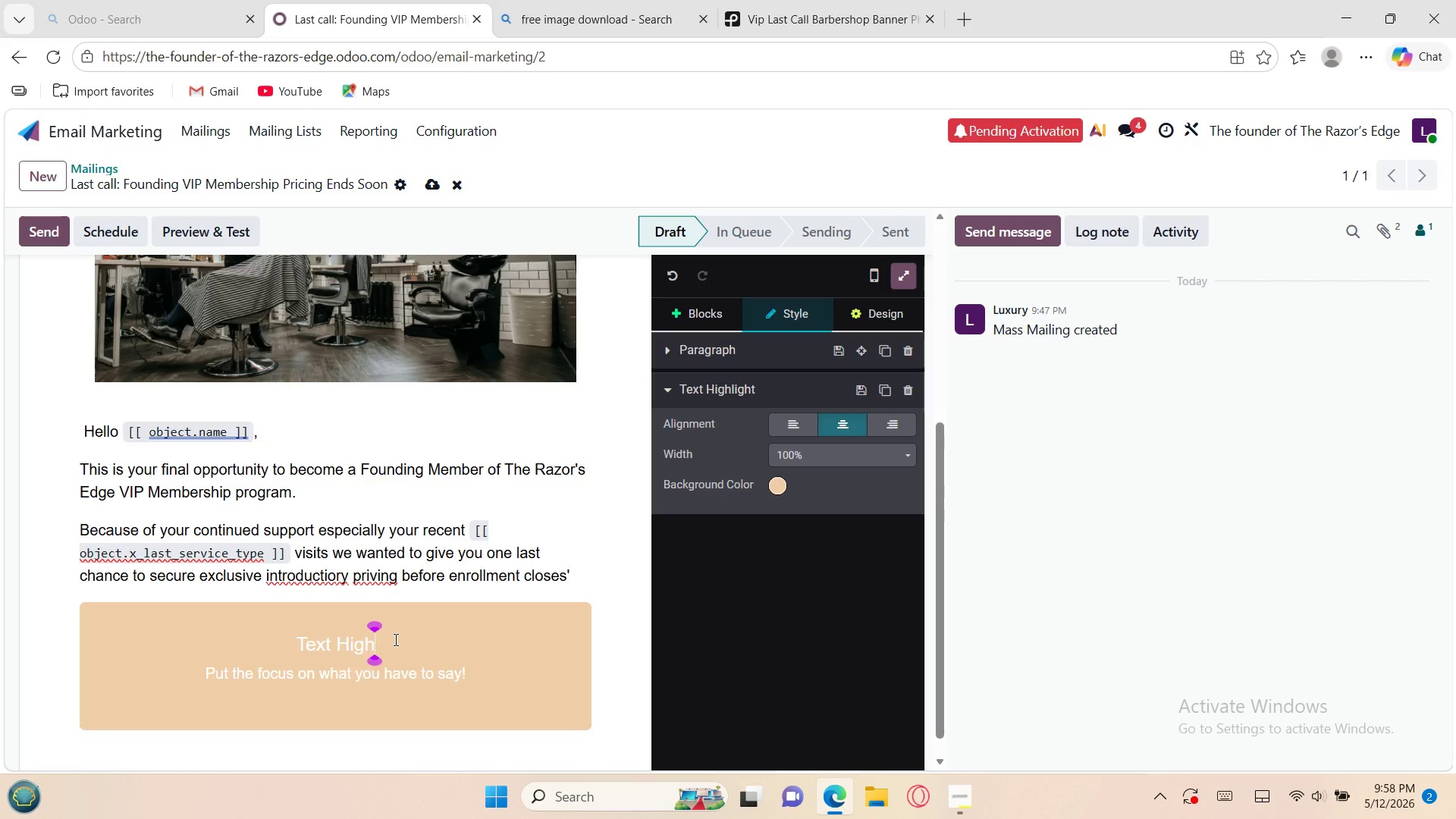 
key(Backspace)
 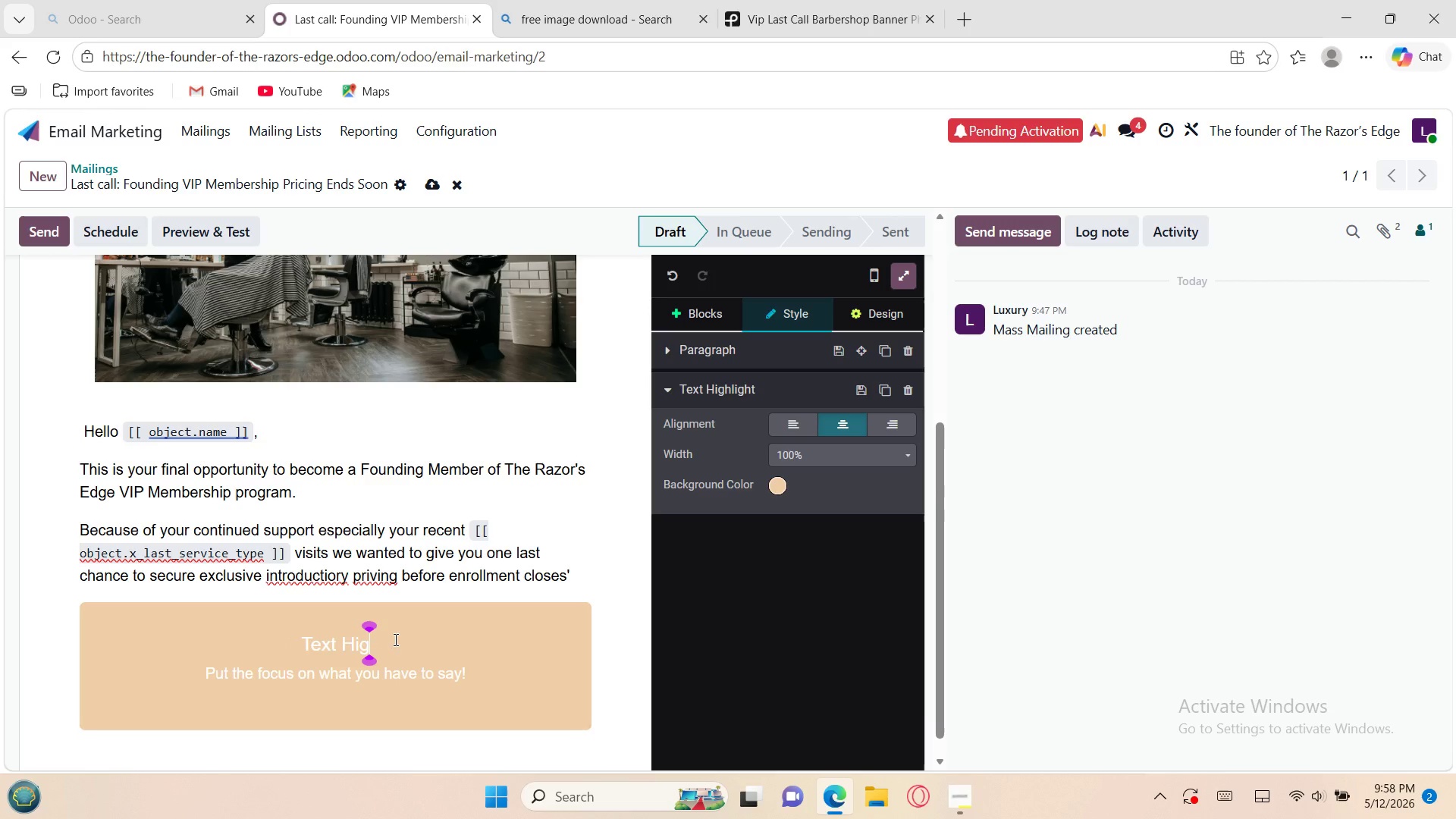 
key(Backspace)
 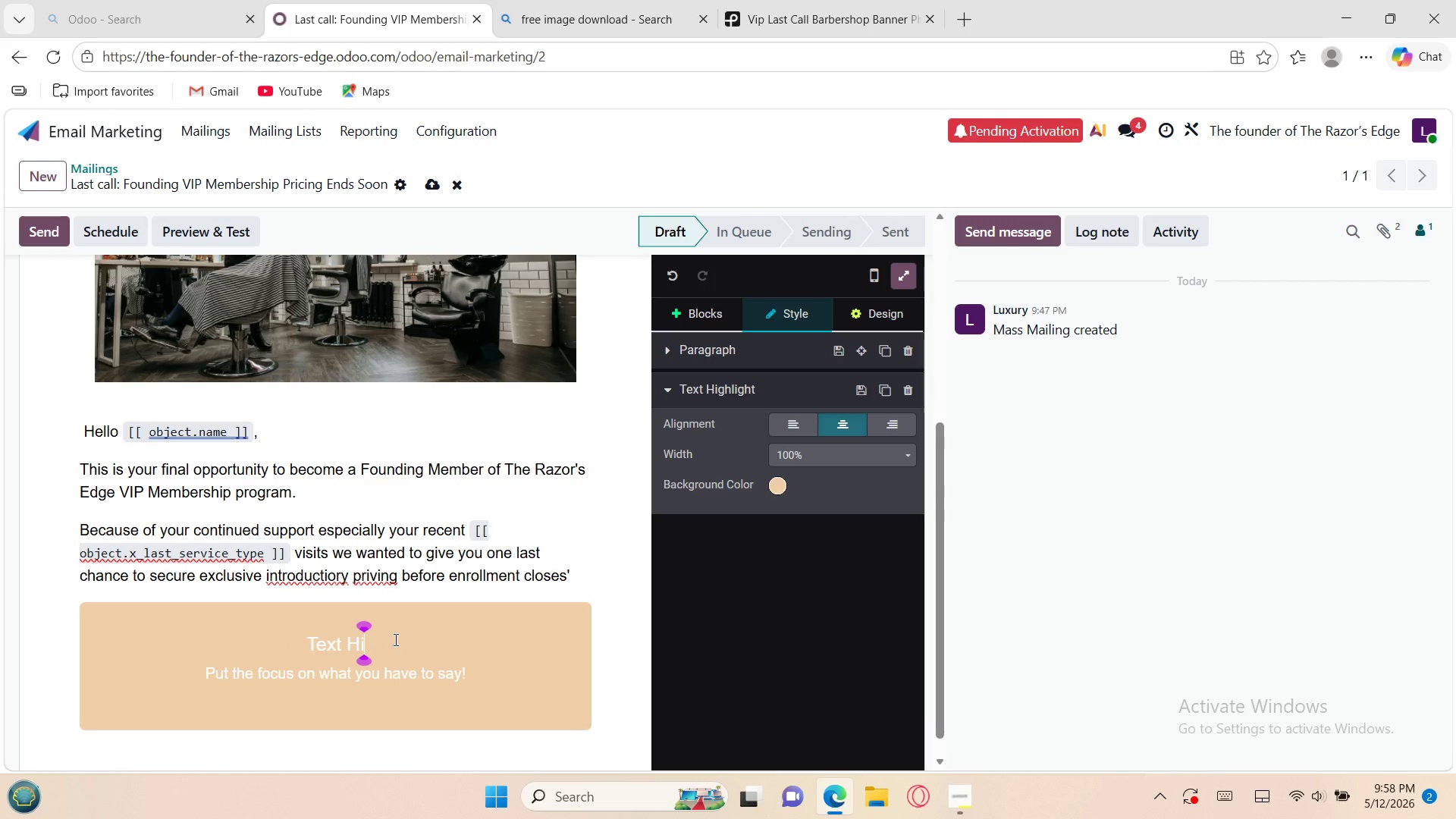 
key(Backspace)
 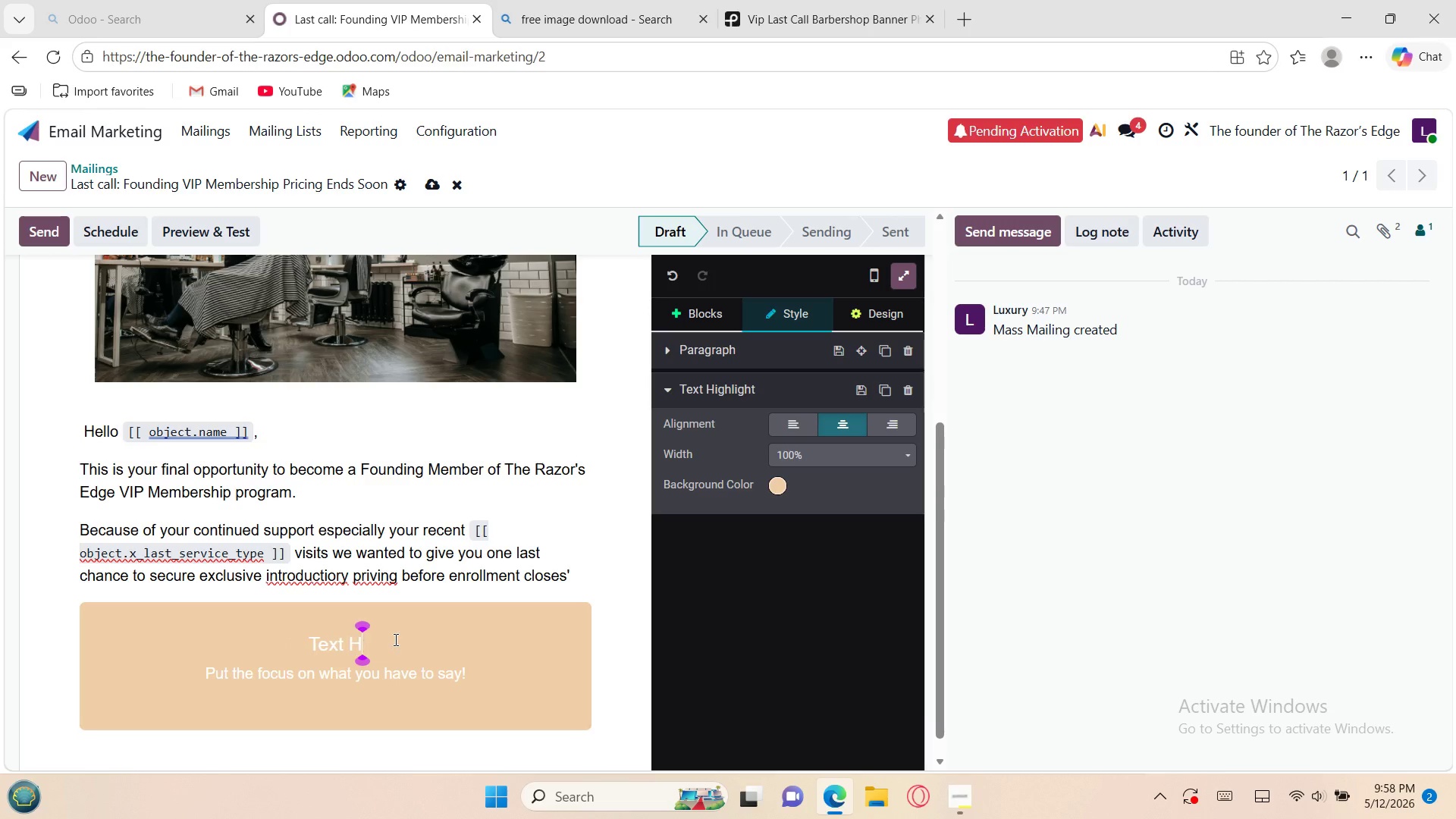 
key(Backspace)
 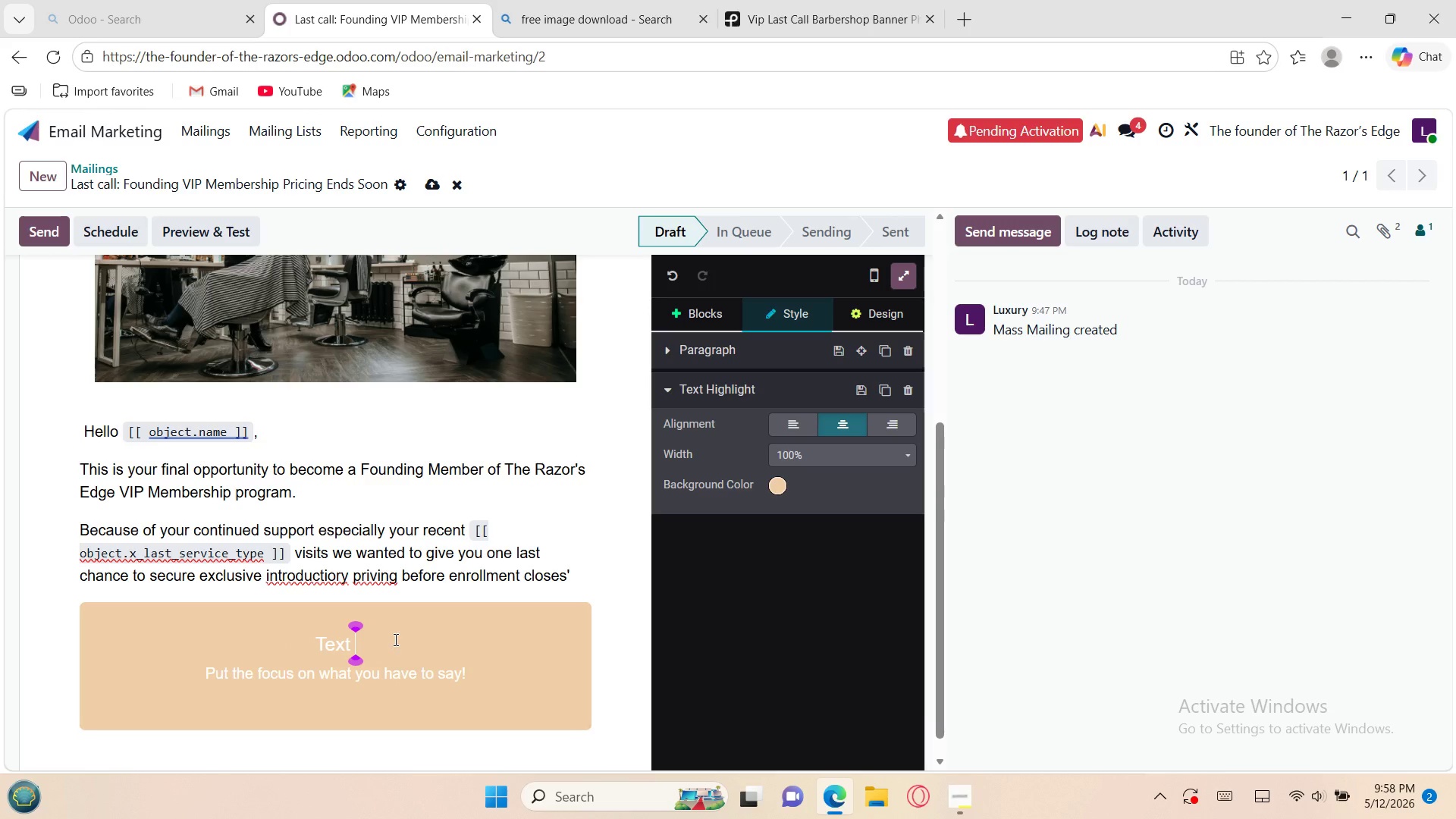 
key(Backspace)
 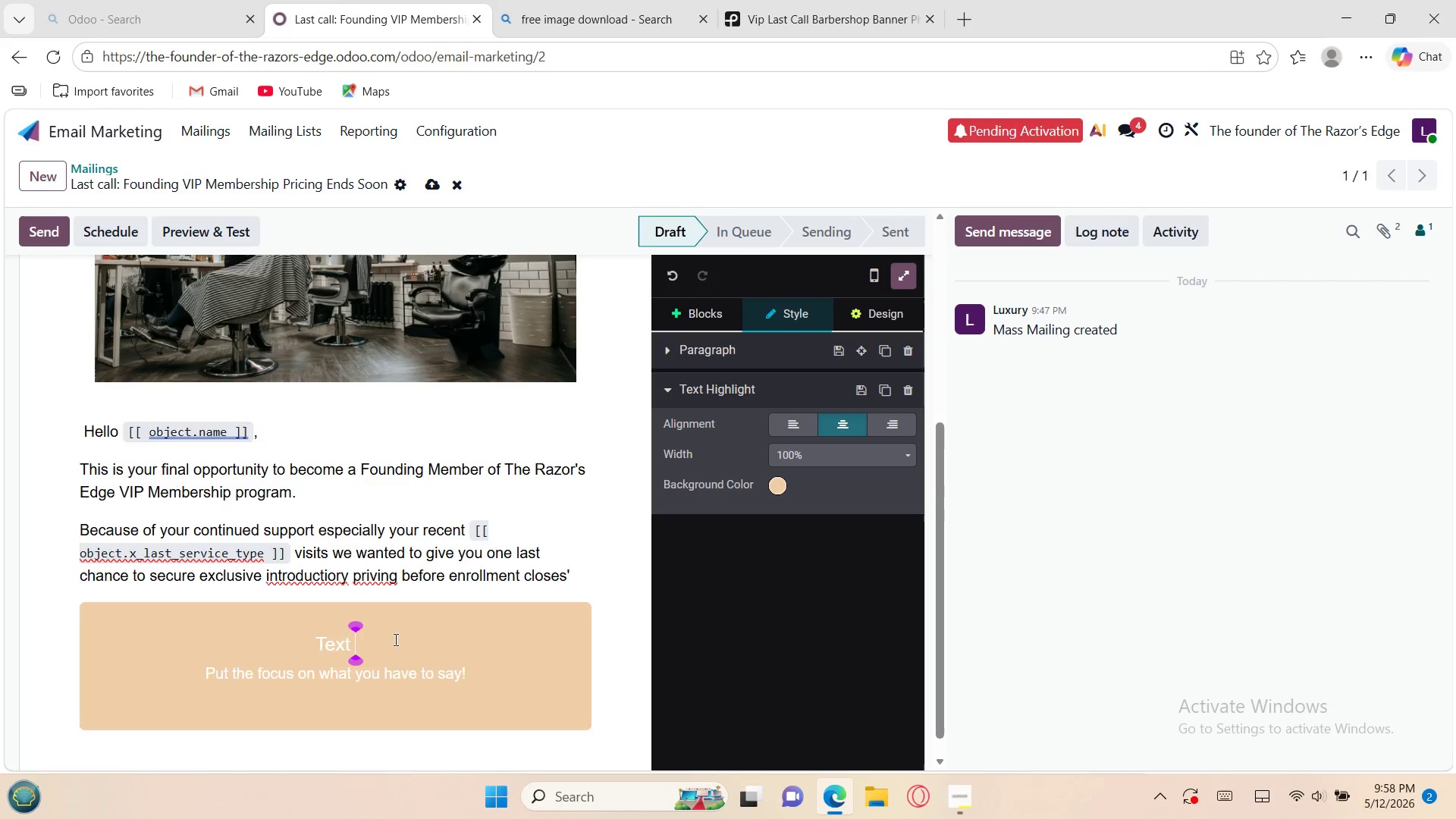 
key(Backspace)
 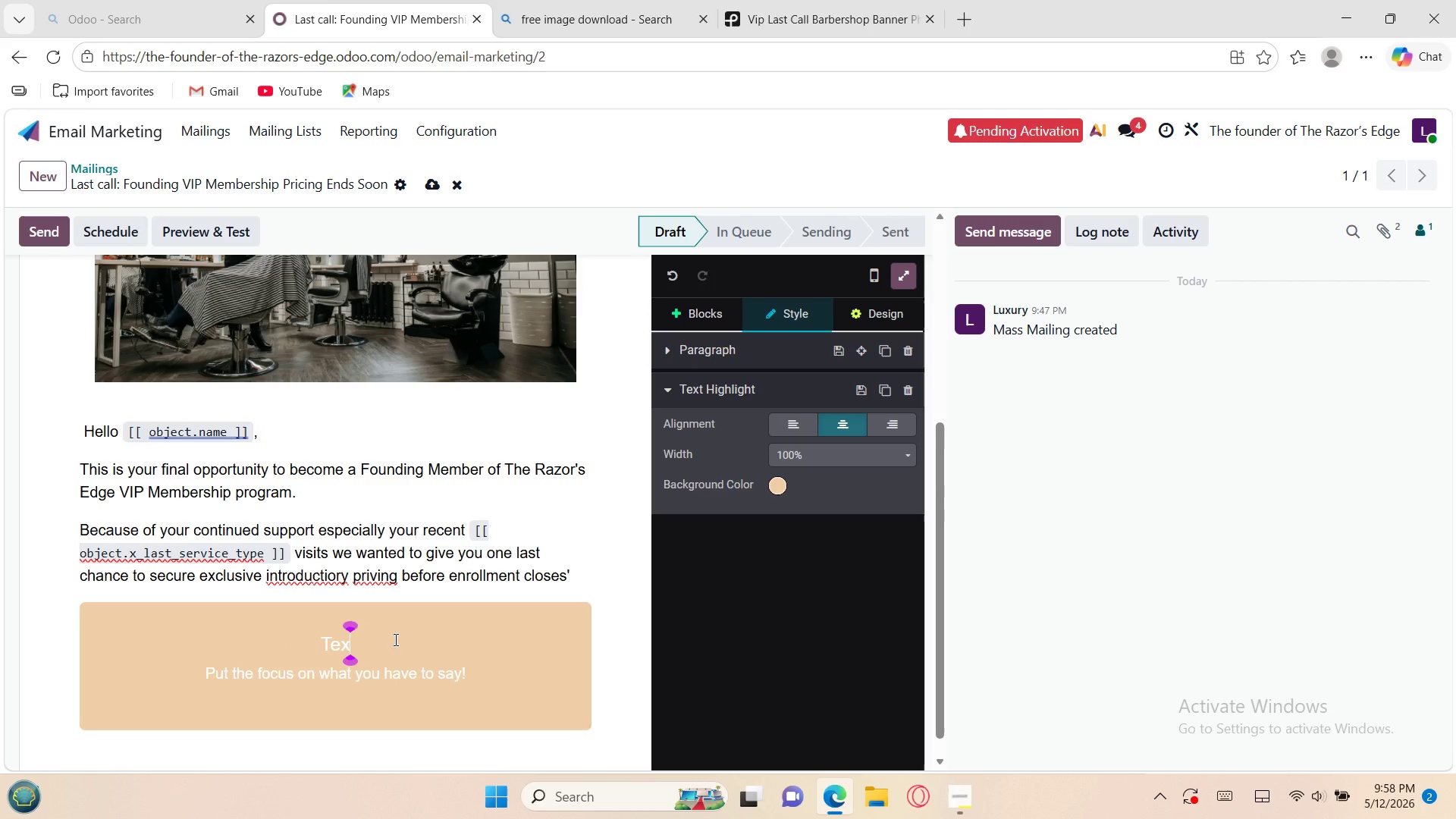 
key(Backspace)
 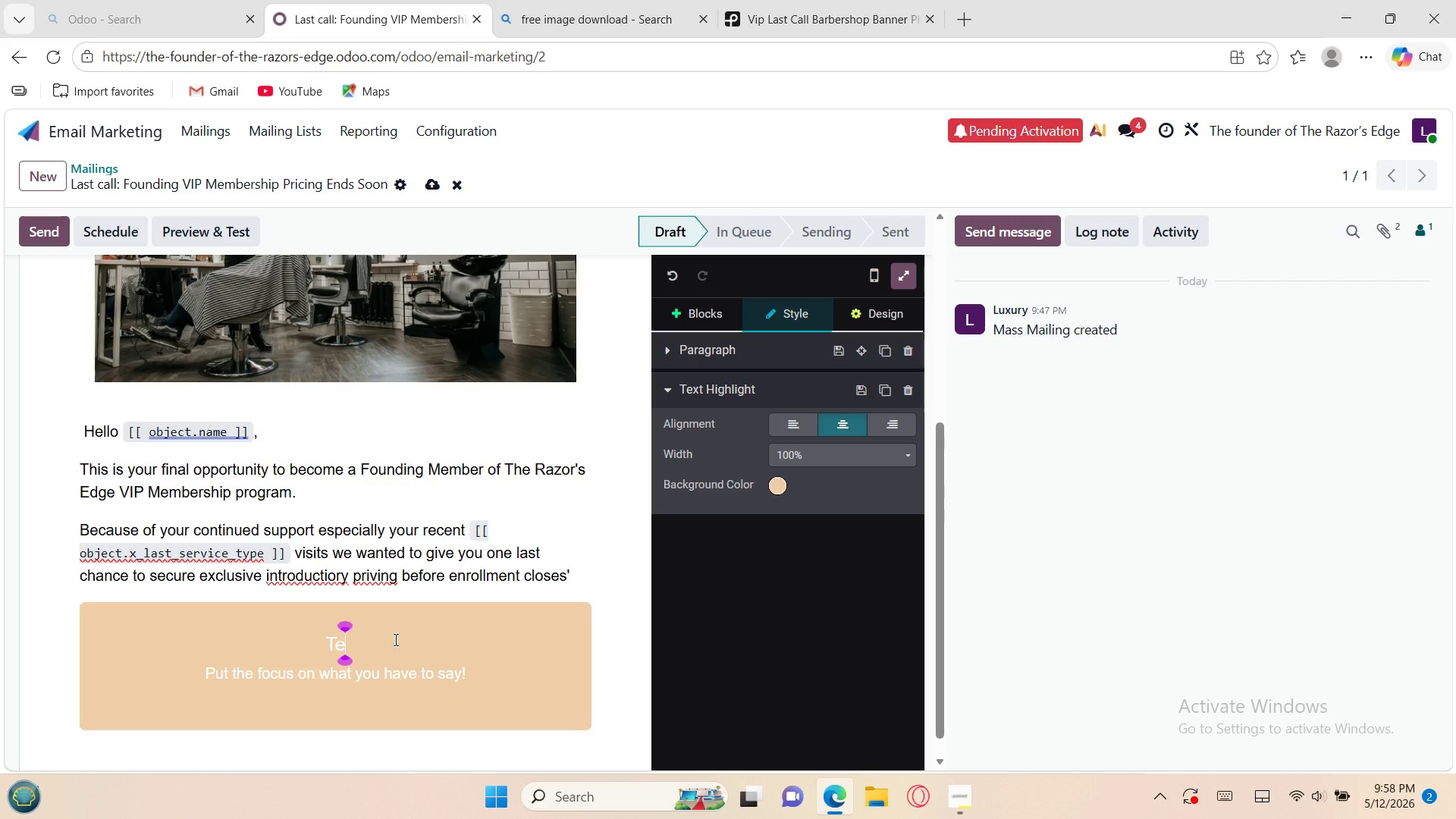 
key(Backspace)
 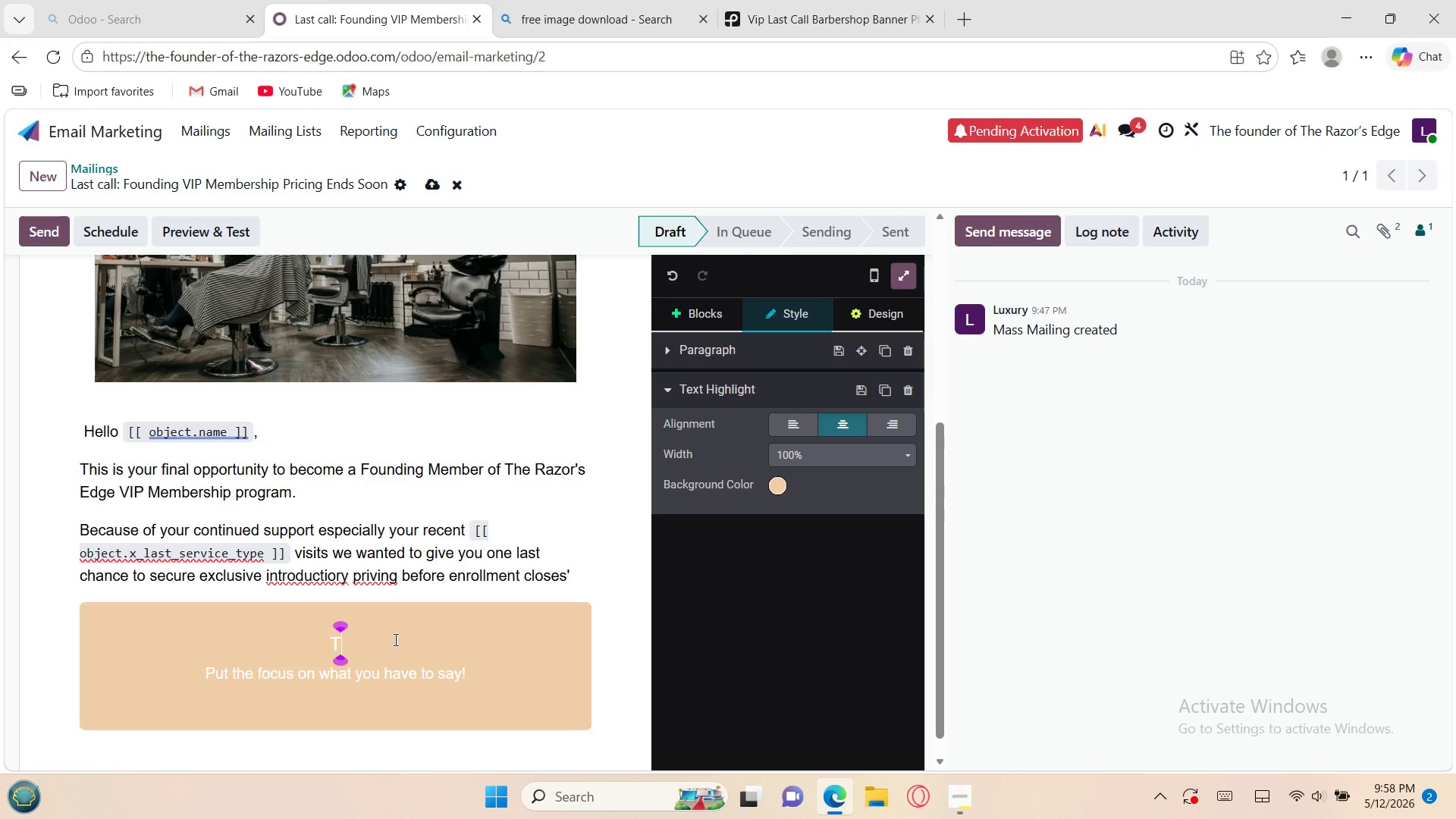 
key(Backspace)
 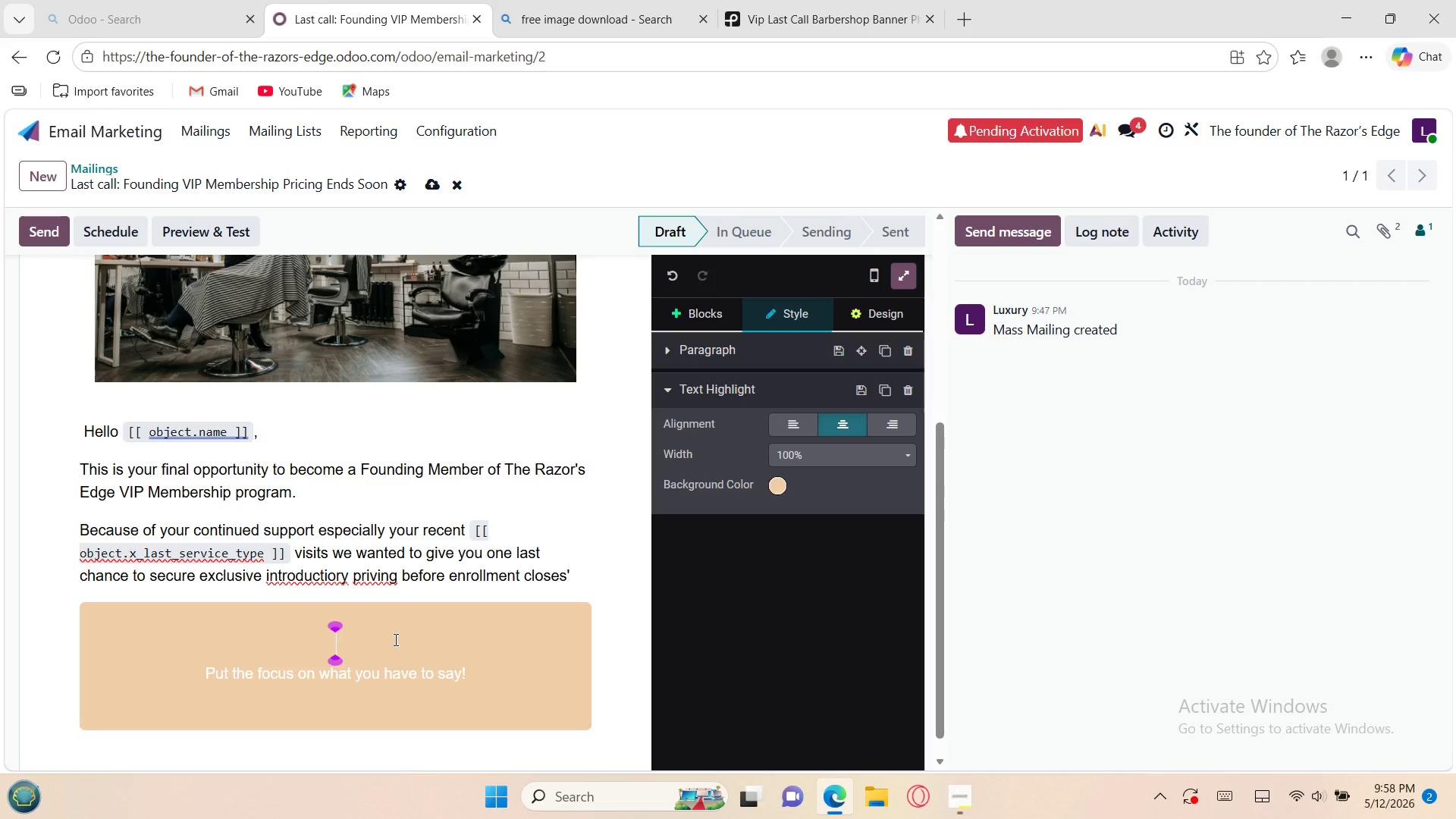 
key(Backspace)
 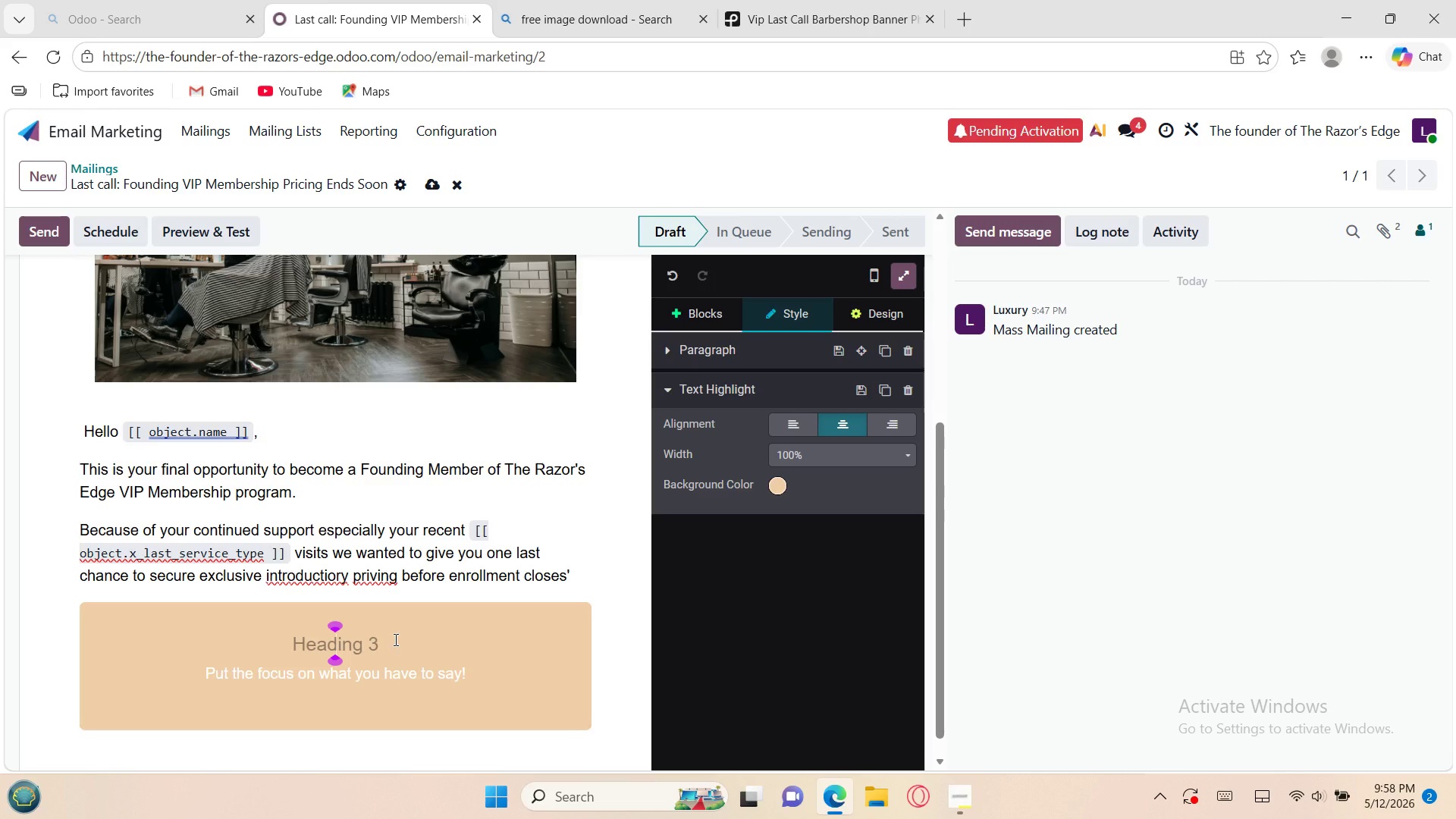 
type(Vip)
 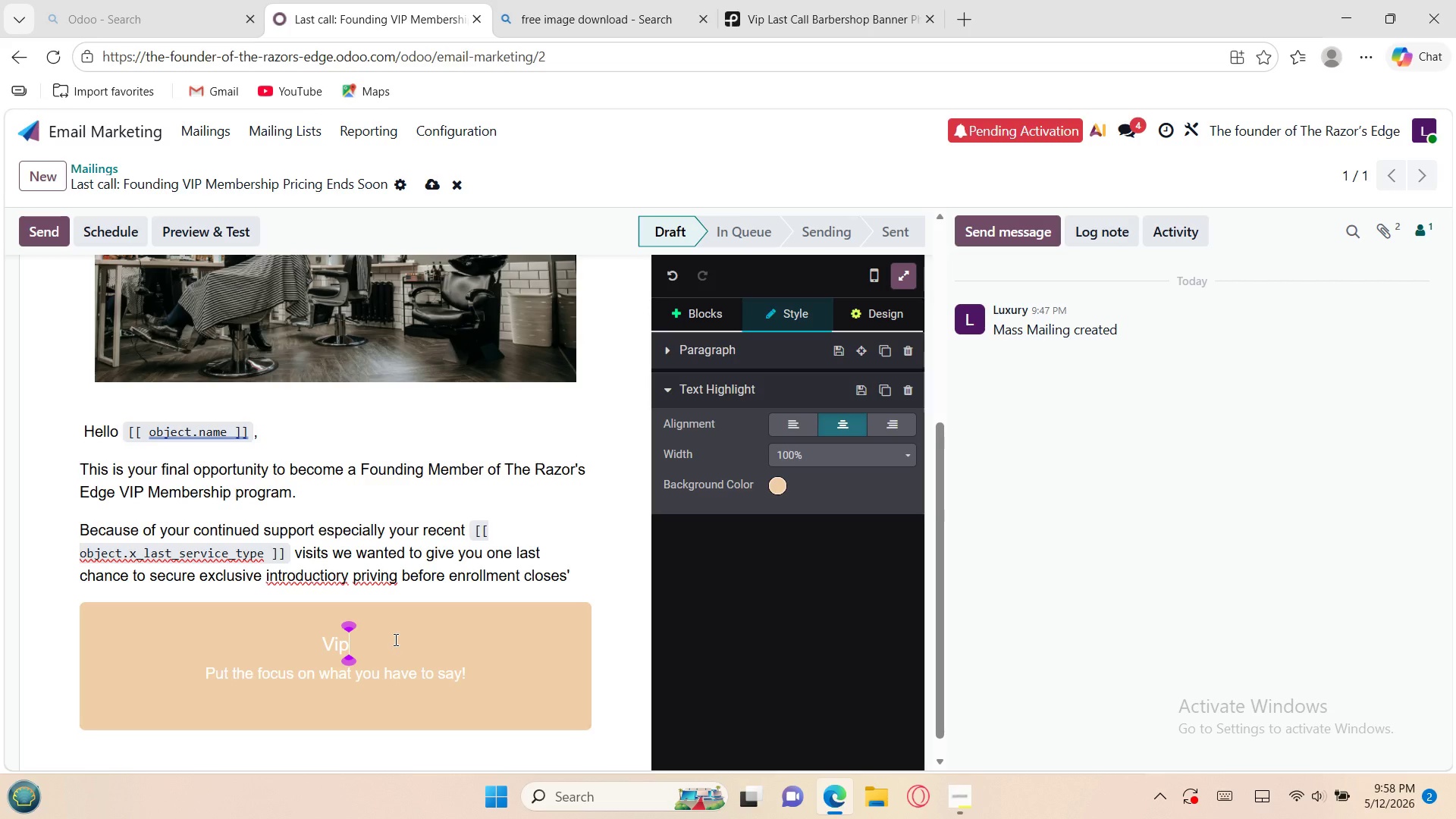 
wait(7.45)
 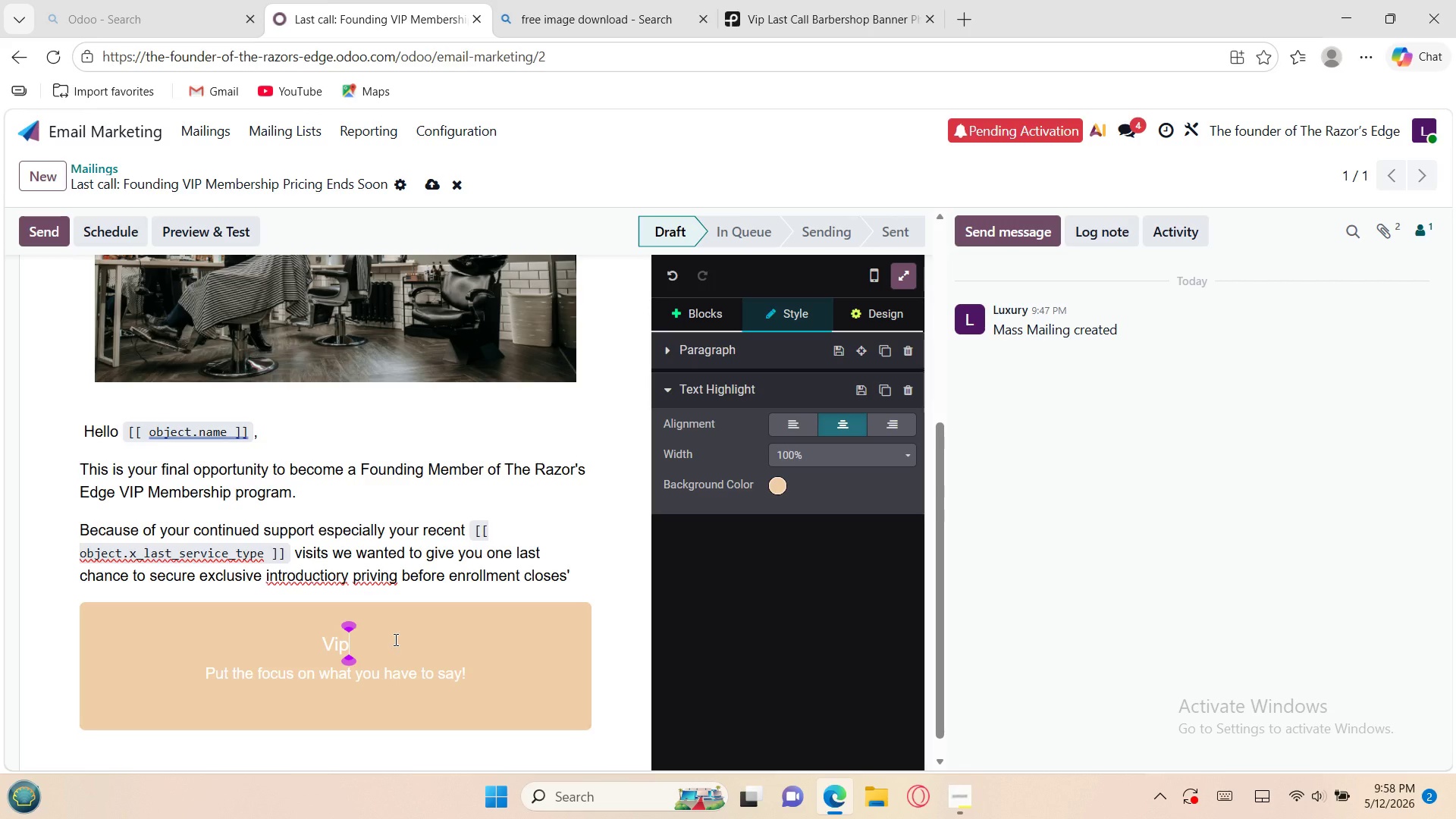 
key(Backspace)
key(Backspace)
type(IP Membership In)
 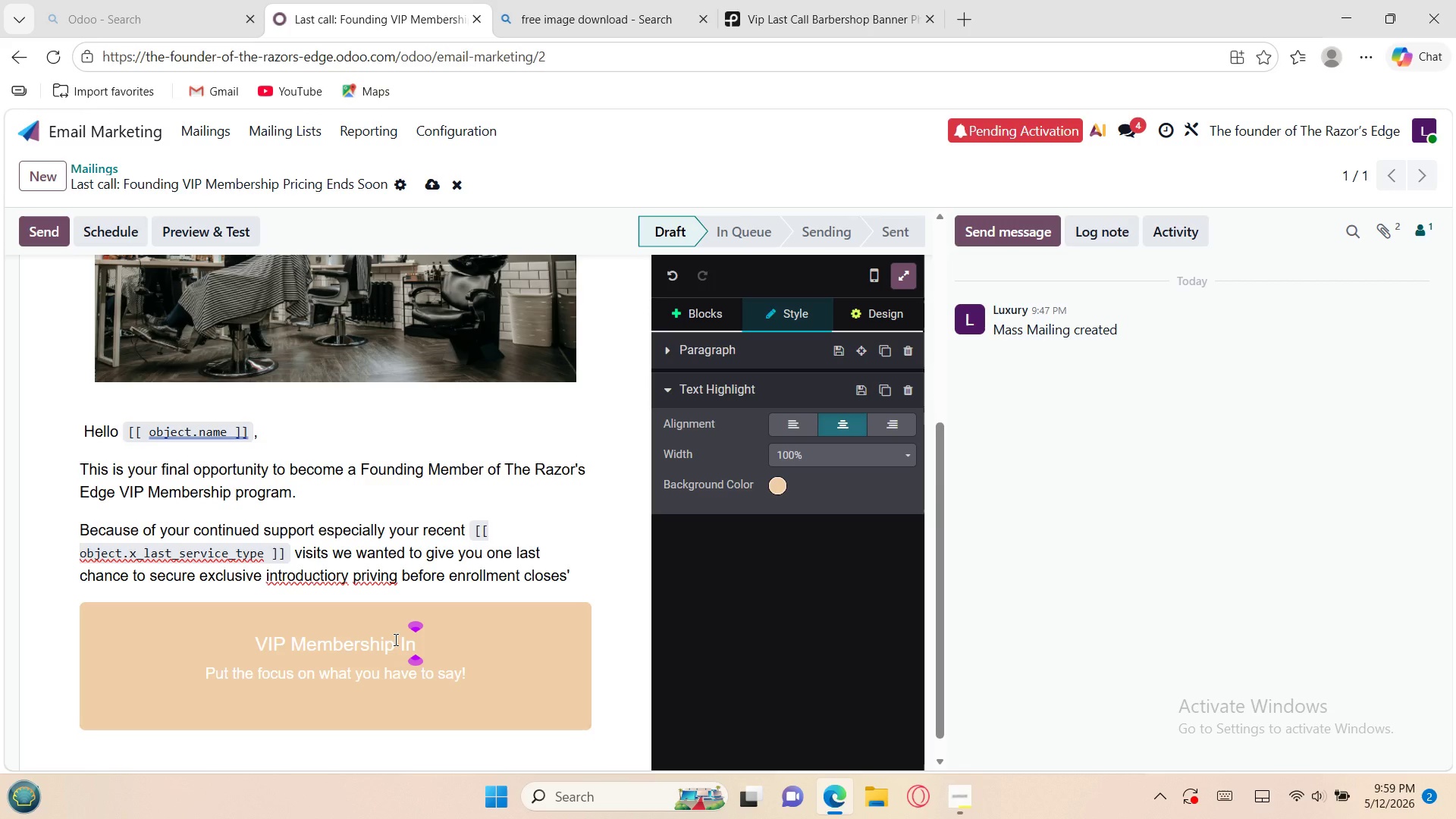 
wait(9.61)
 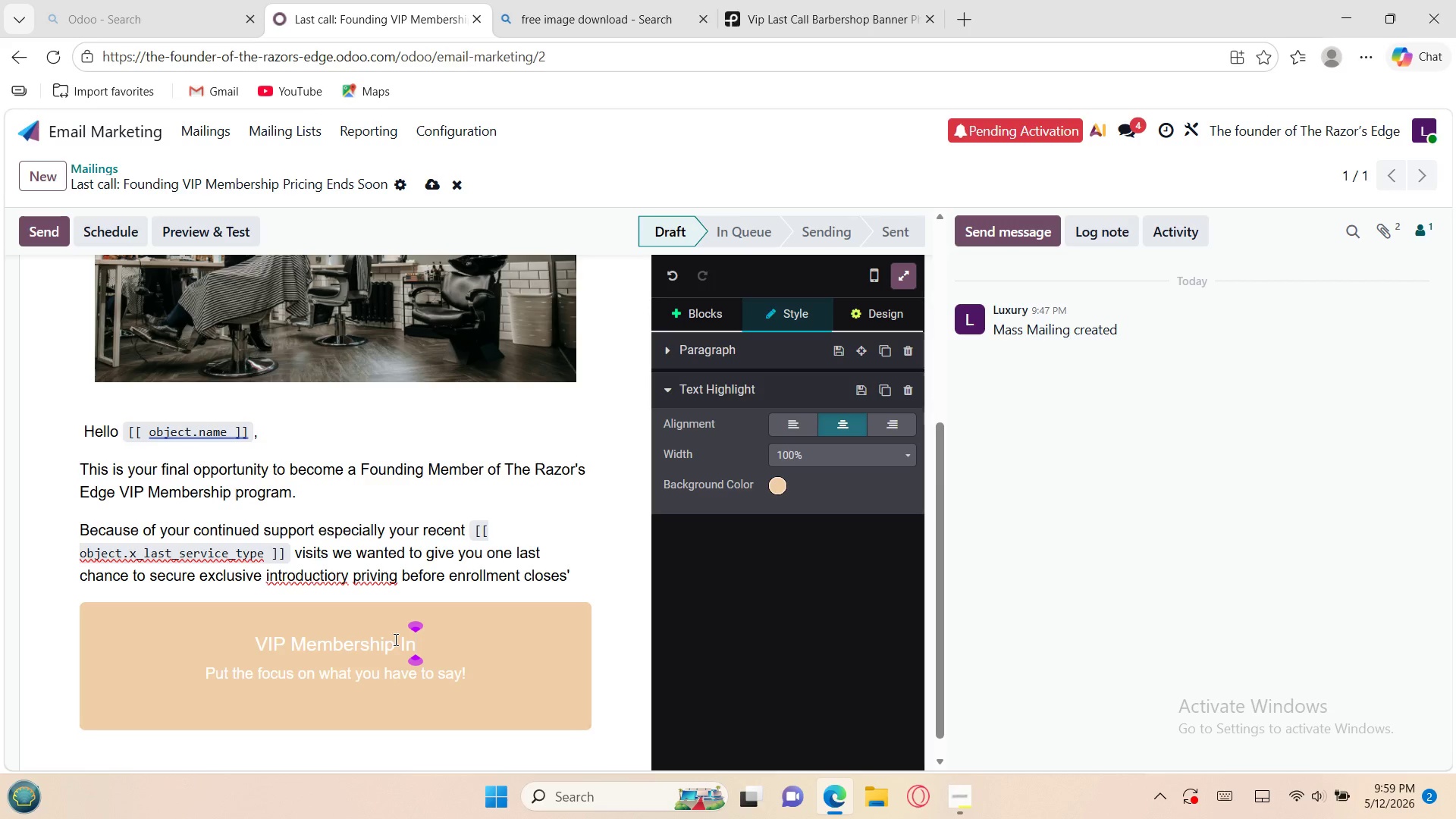 
type(clu)
 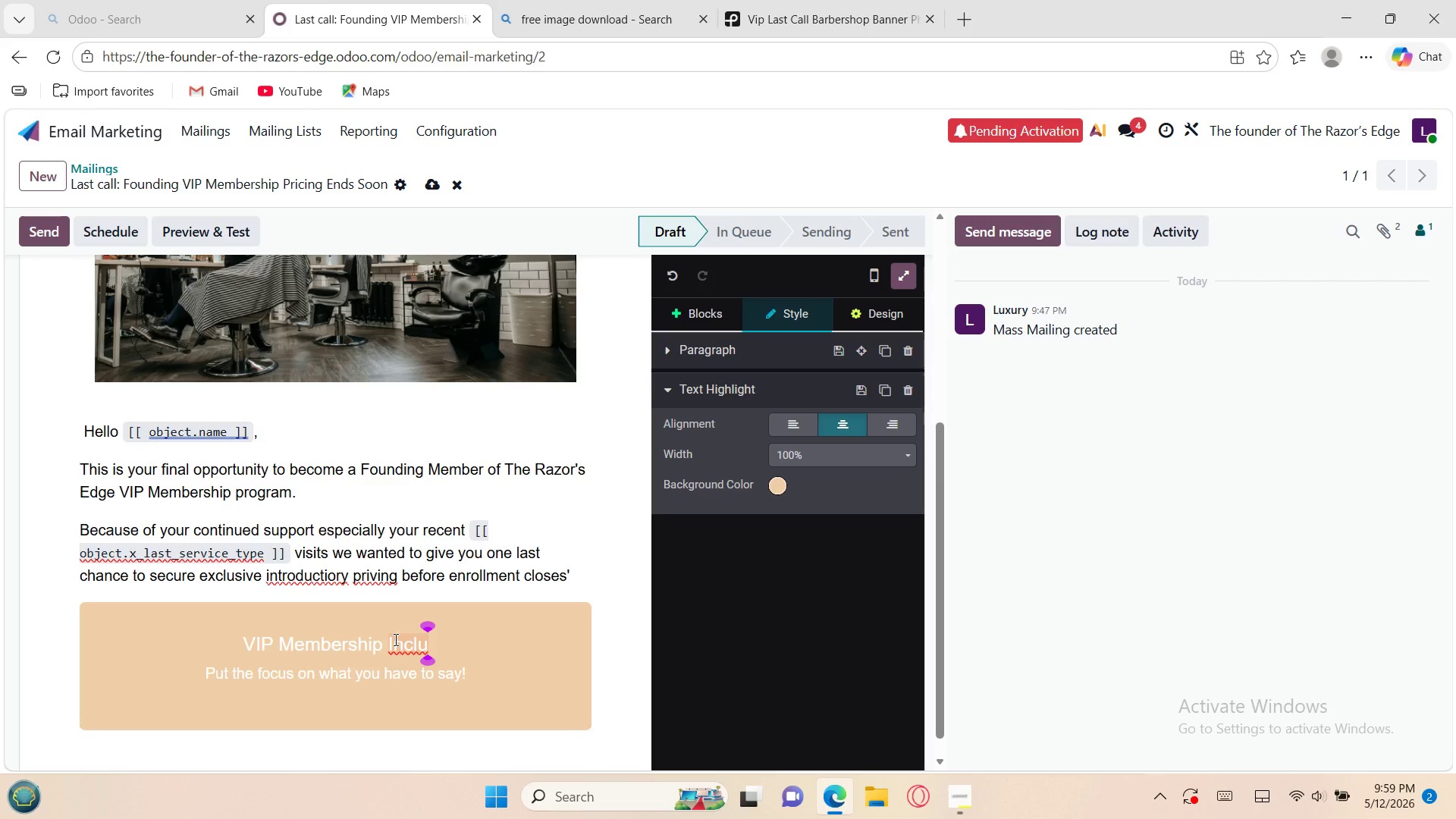 
type(des)
 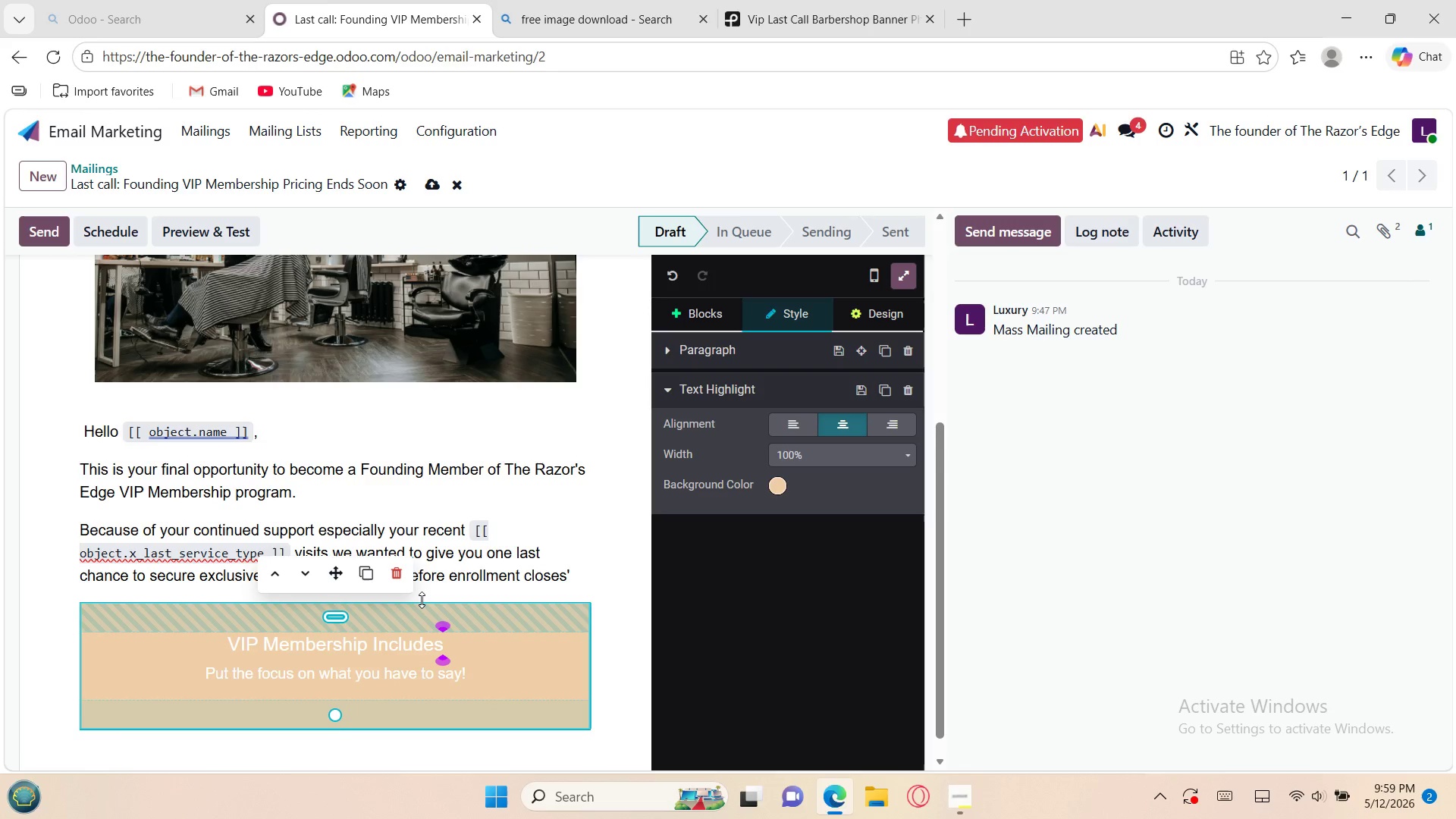 
wait(9.0)
 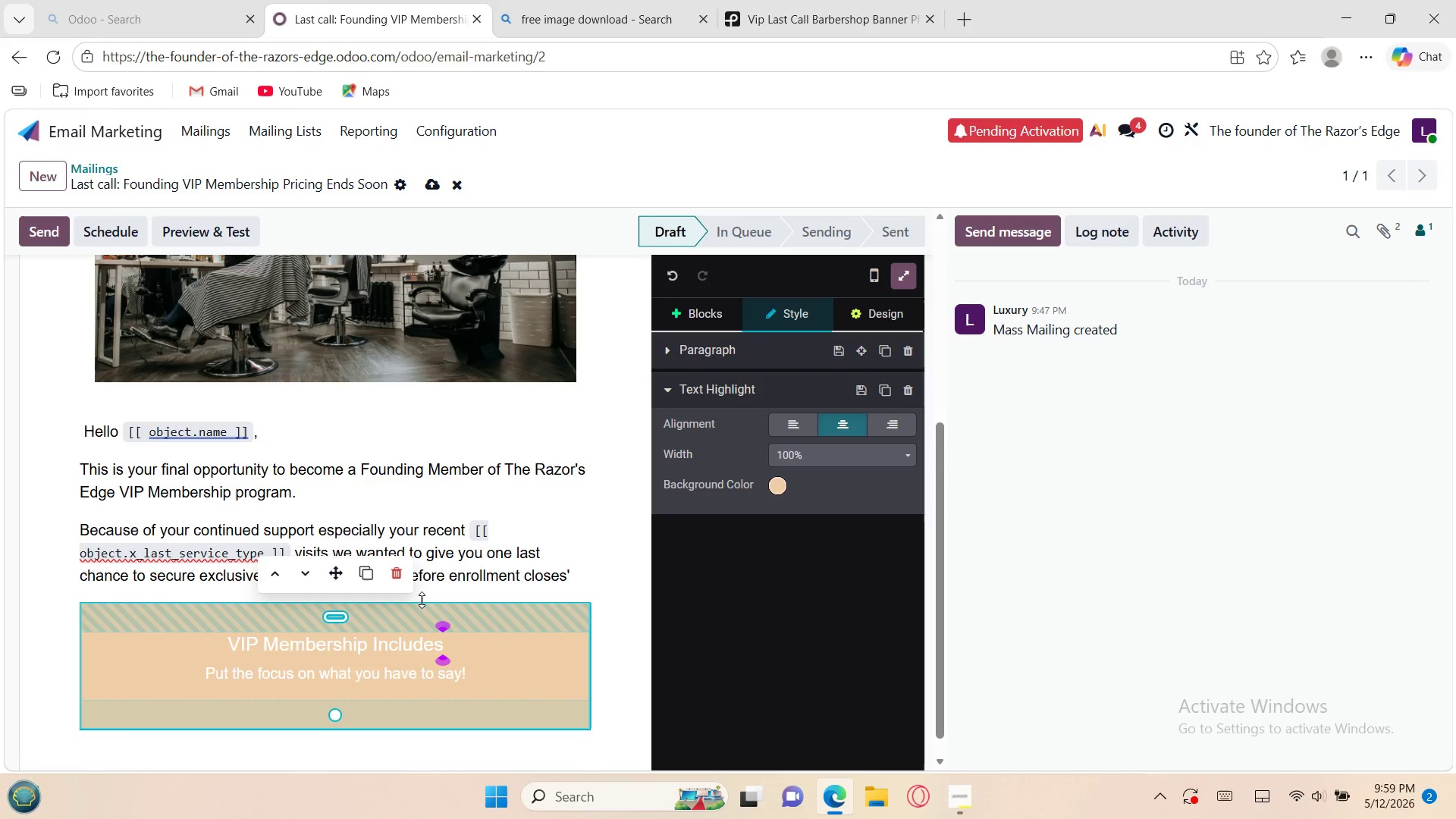 
key(Shift+ShiftRight)
 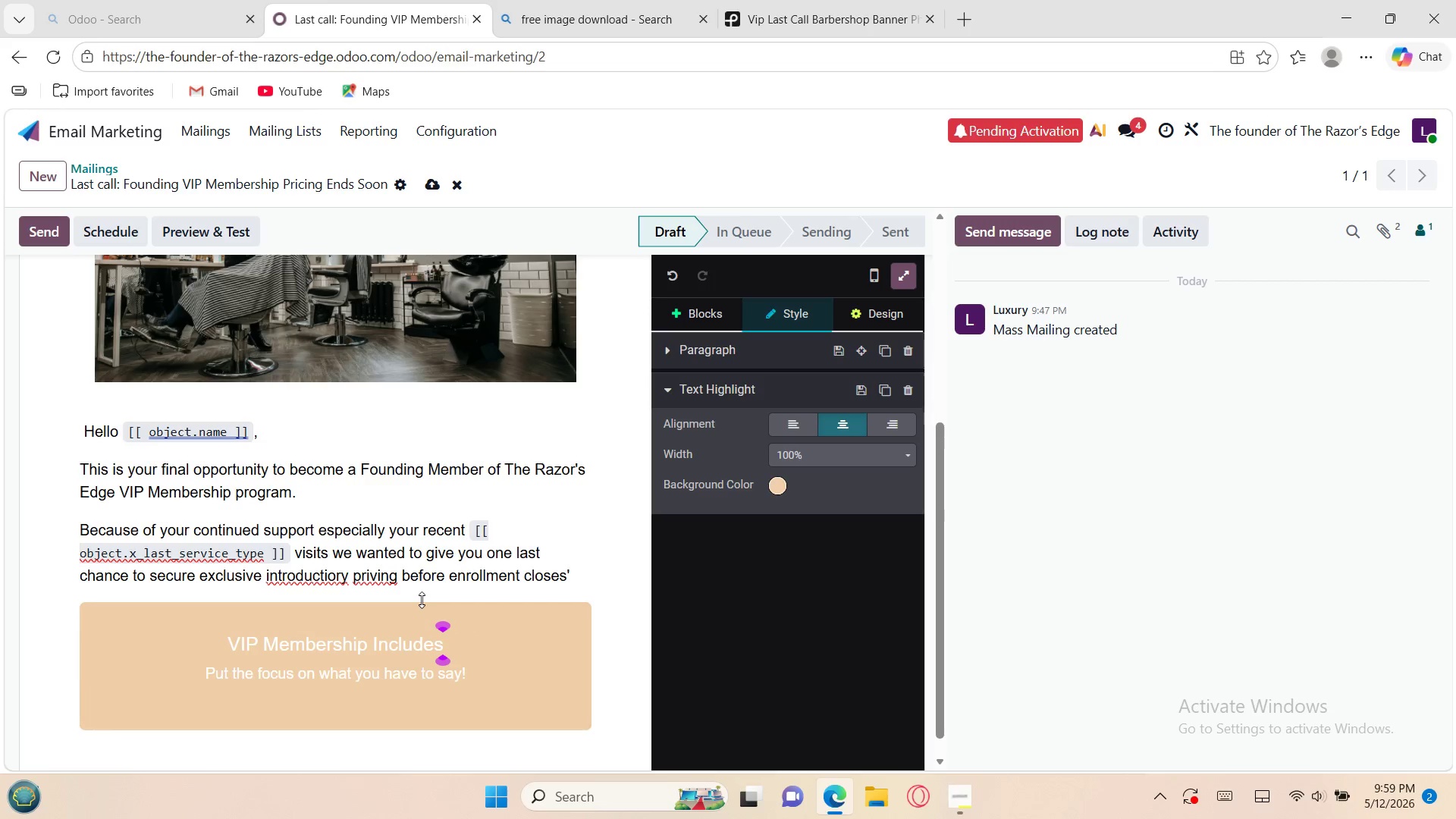 
key(Shift+Semicolon)
 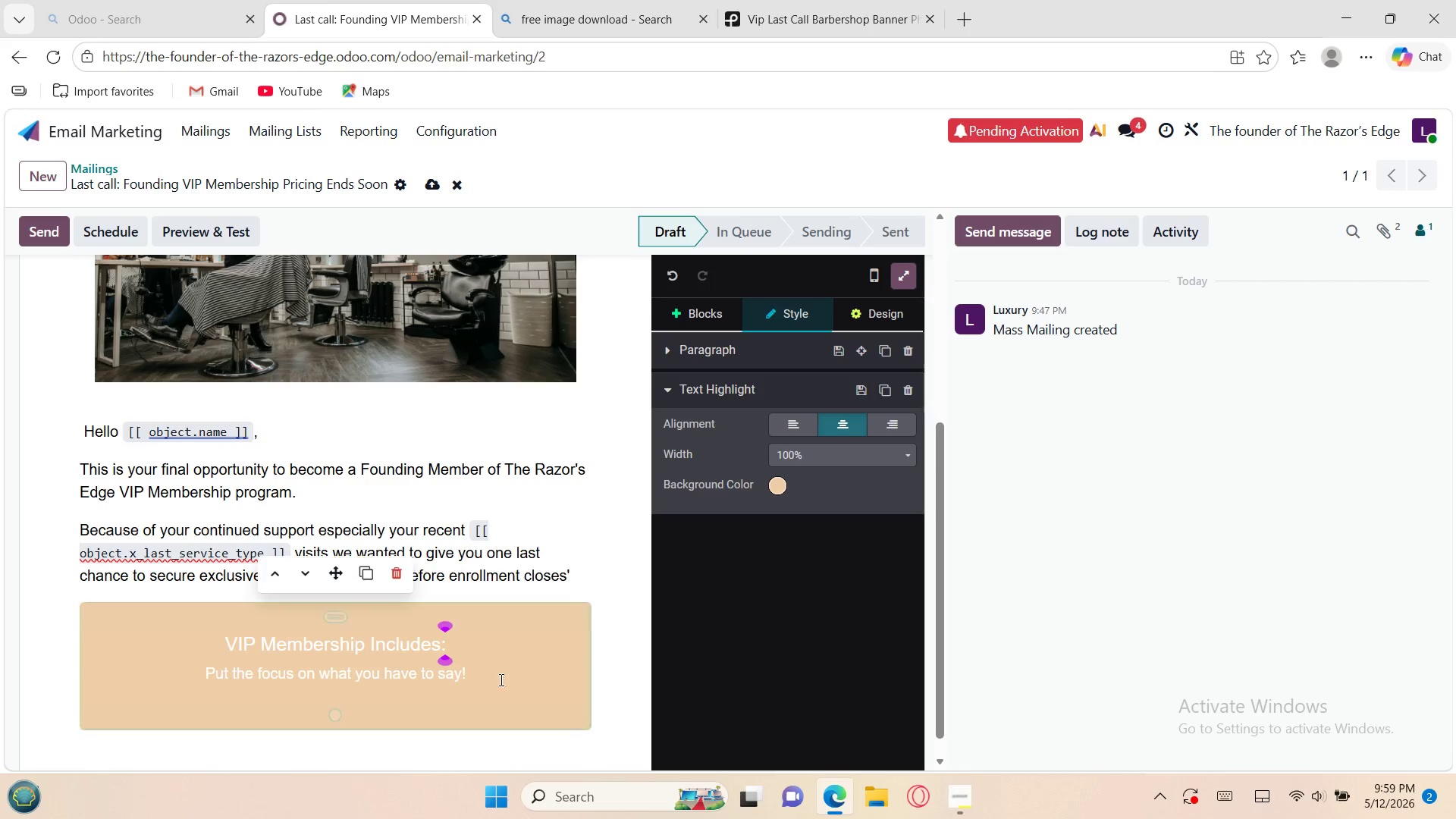 
left_click_drag(start_coordinate=[479, 674], to_coordinate=[293, 668])
 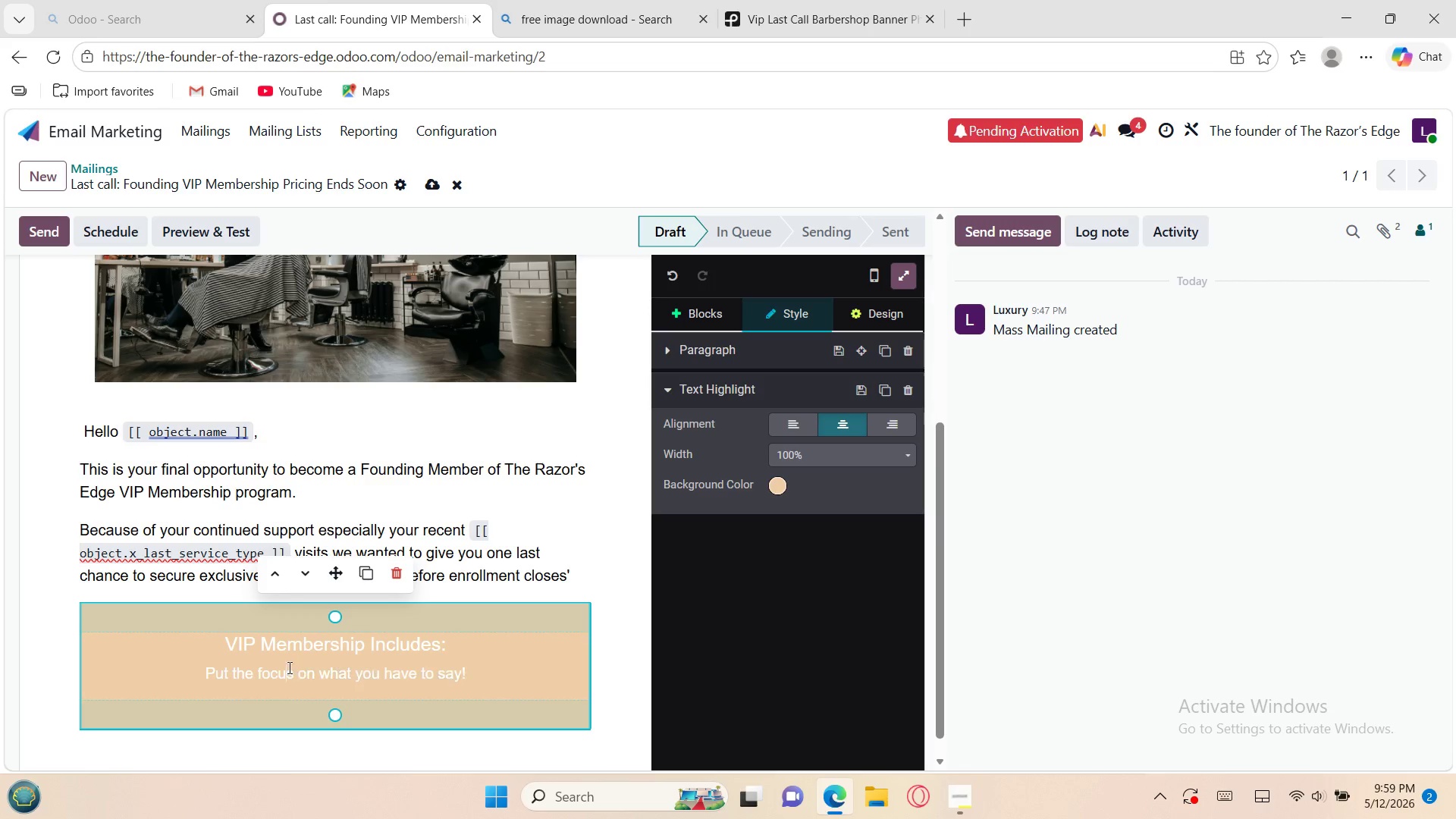 
left_click_drag(start_coordinate=[288, 667], to_coordinate=[280, 667])
 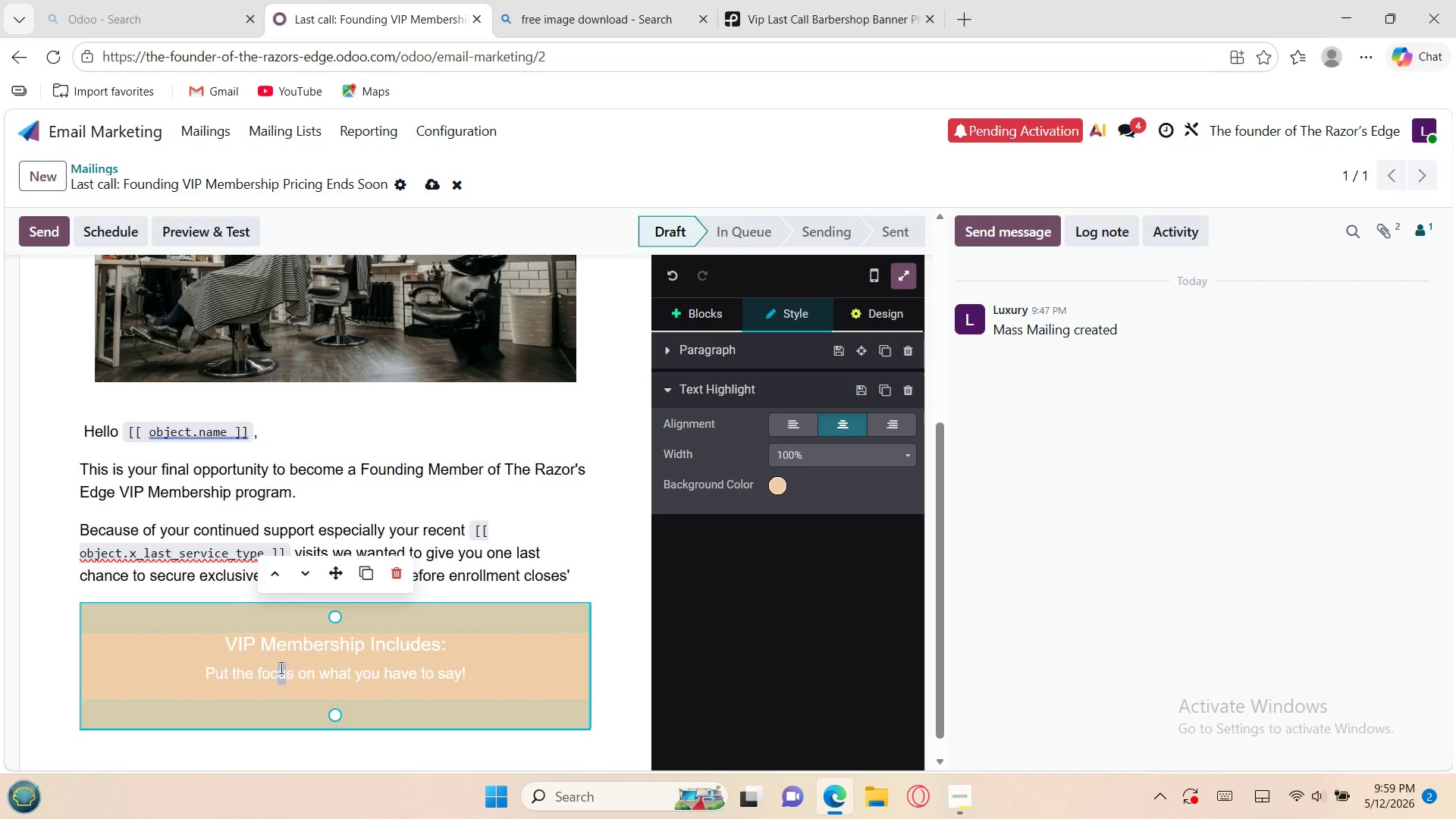 
left_click_drag(start_coordinate=[280, 667], to_coordinate=[264, 667])
 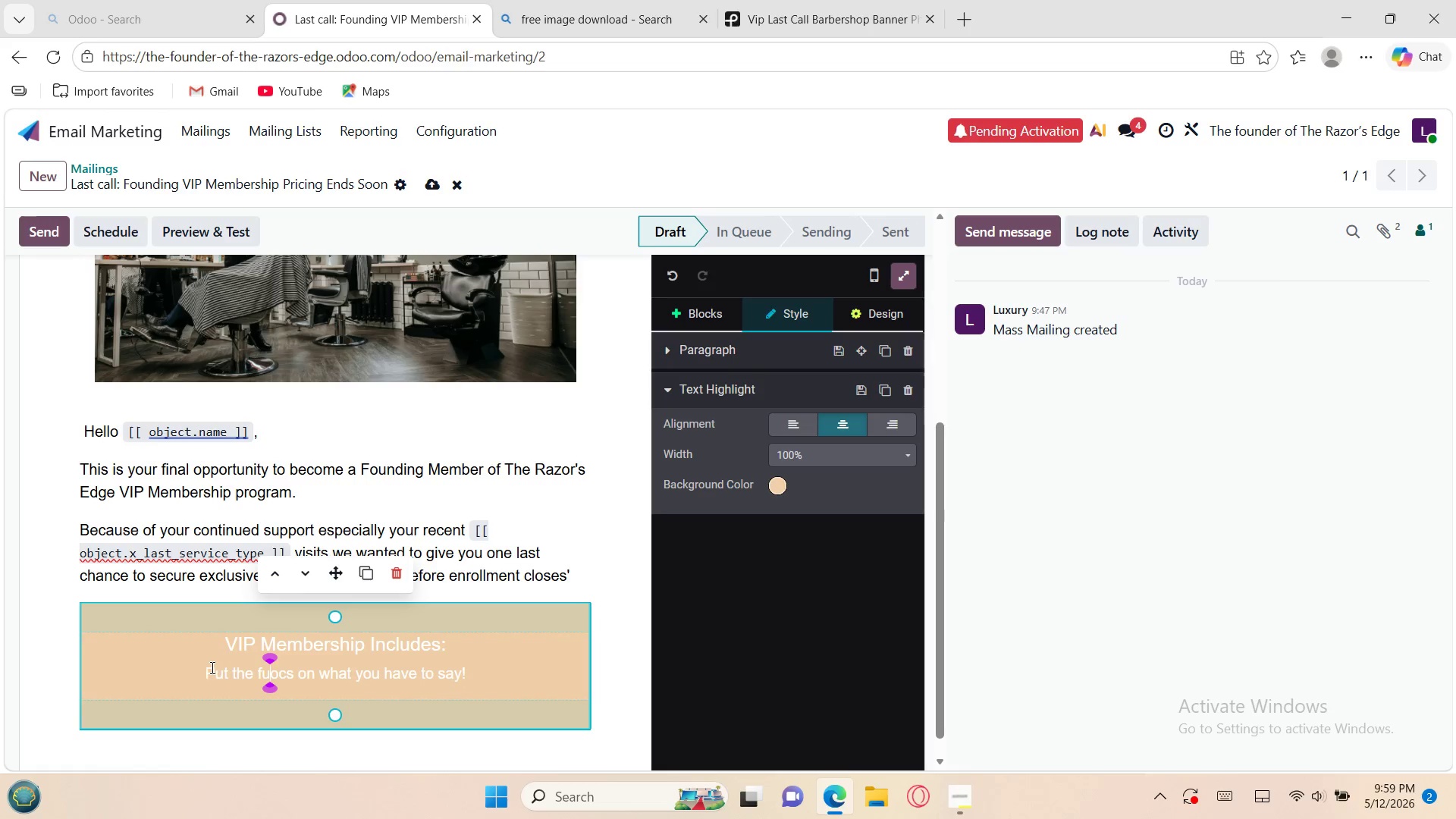 
left_click_drag(start_coordinate=[203, 668], to_coordinate=[504, 676])
 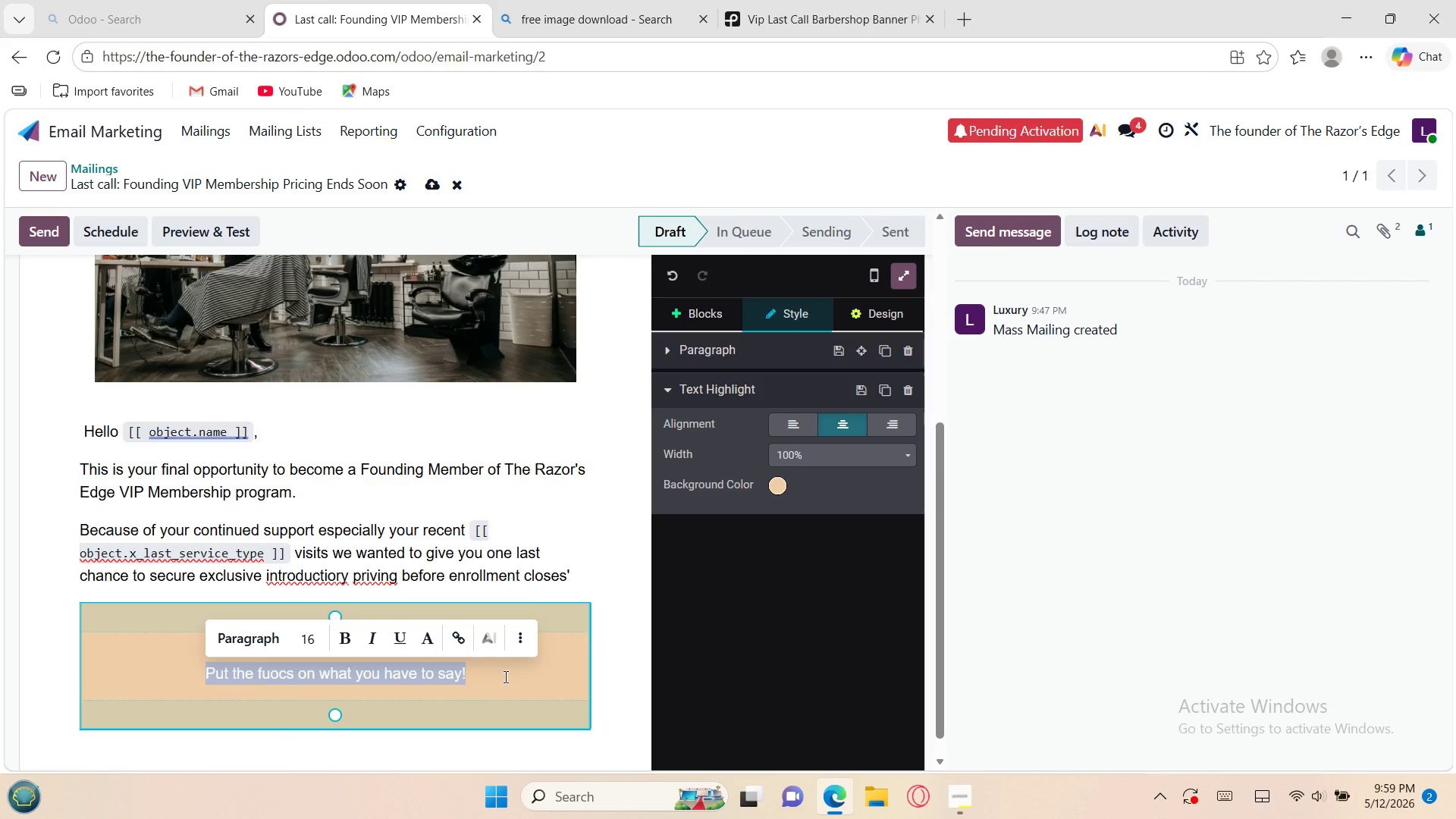 
key(Backspace)
 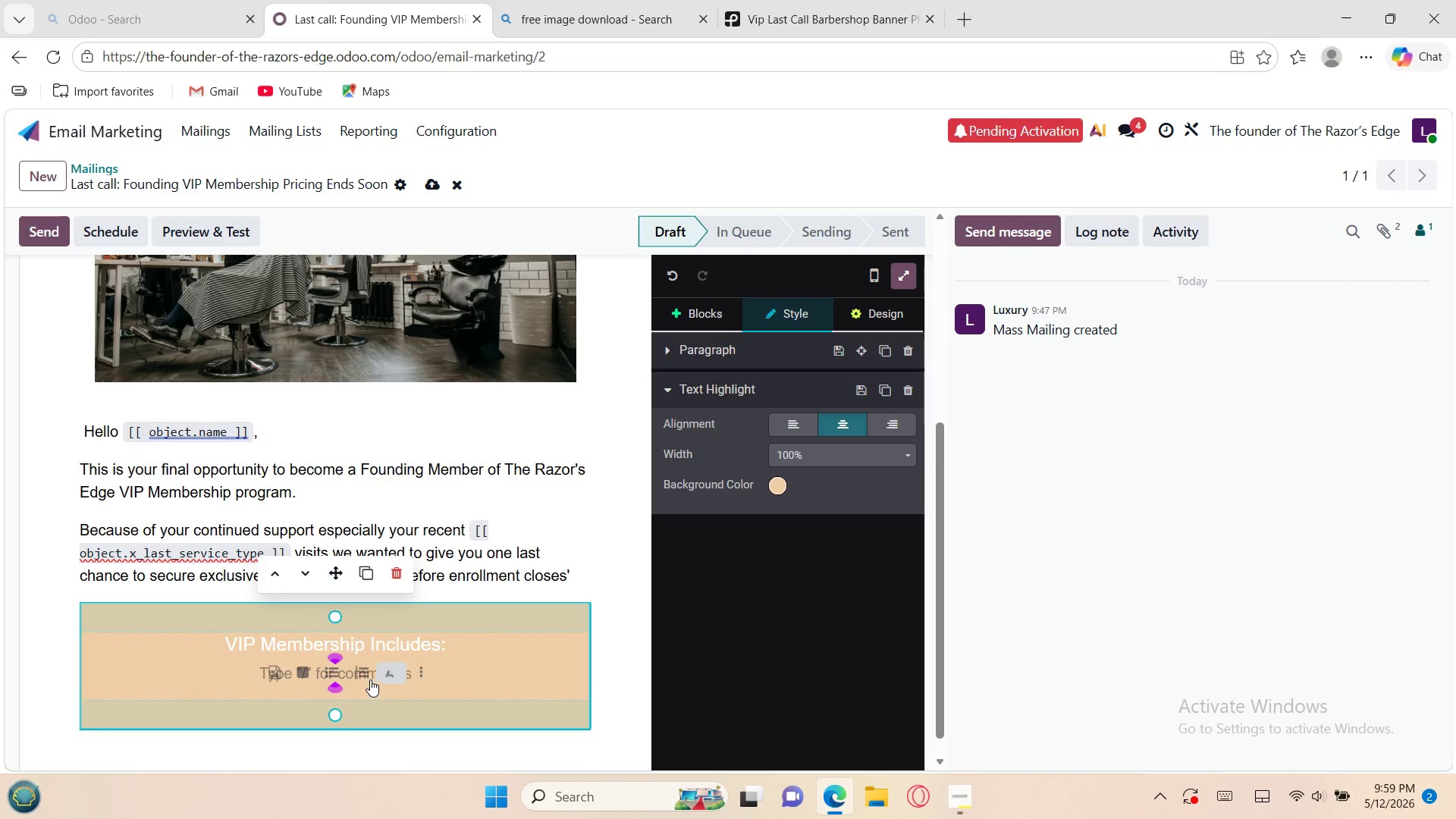 
left_click([328, 670])
 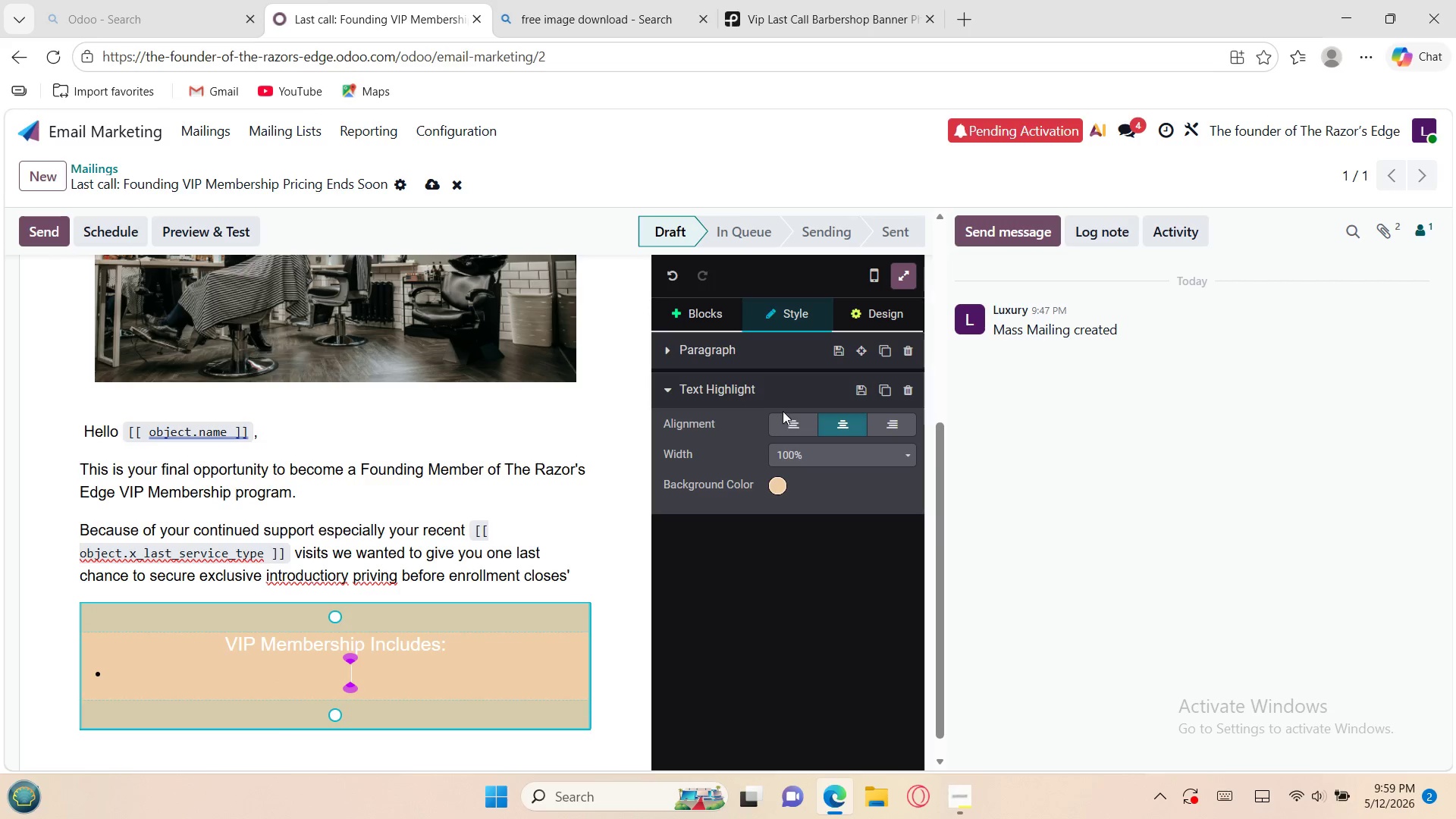 
left_click([789, 416])
 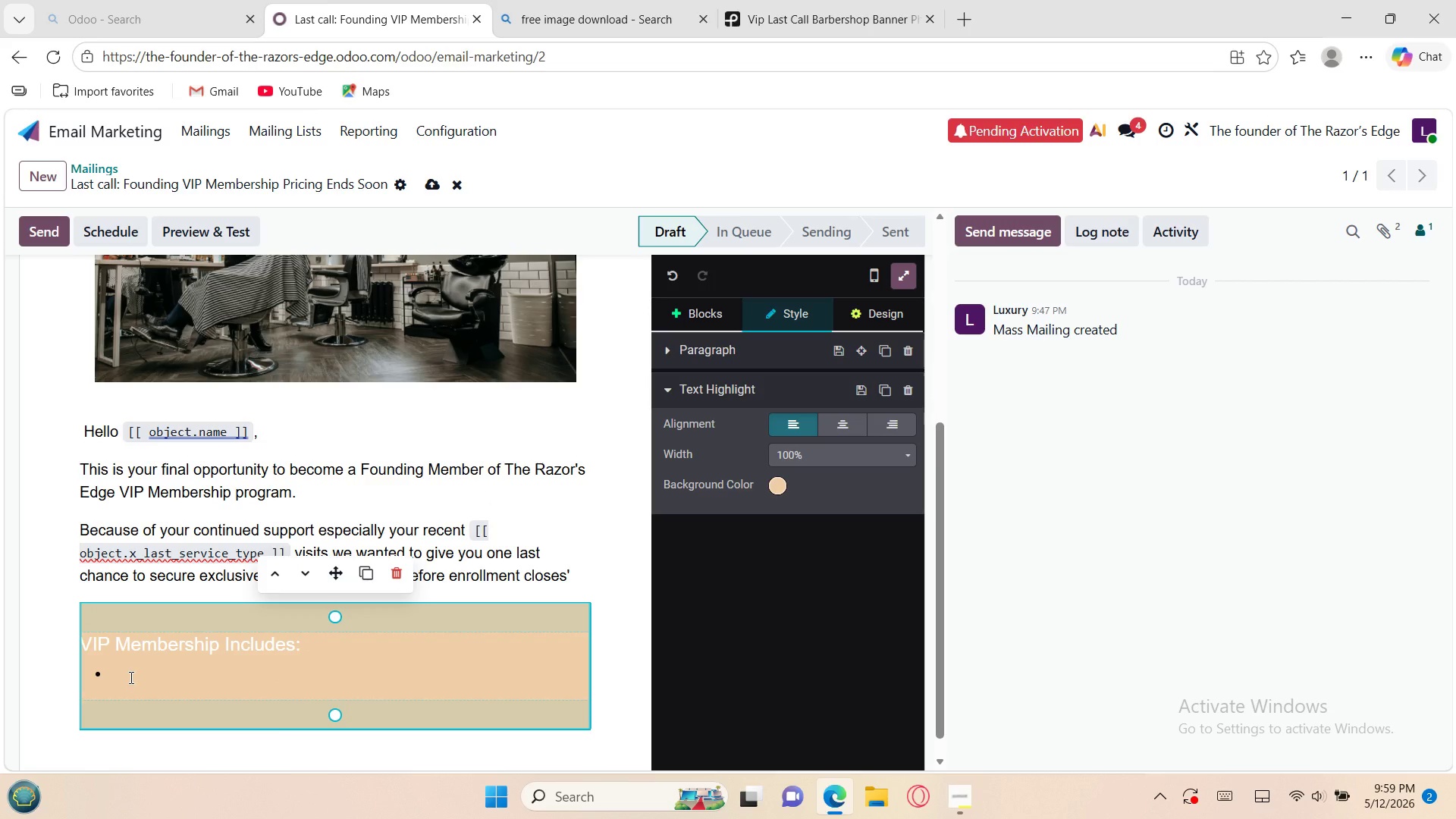 
left_click([131, 673])
 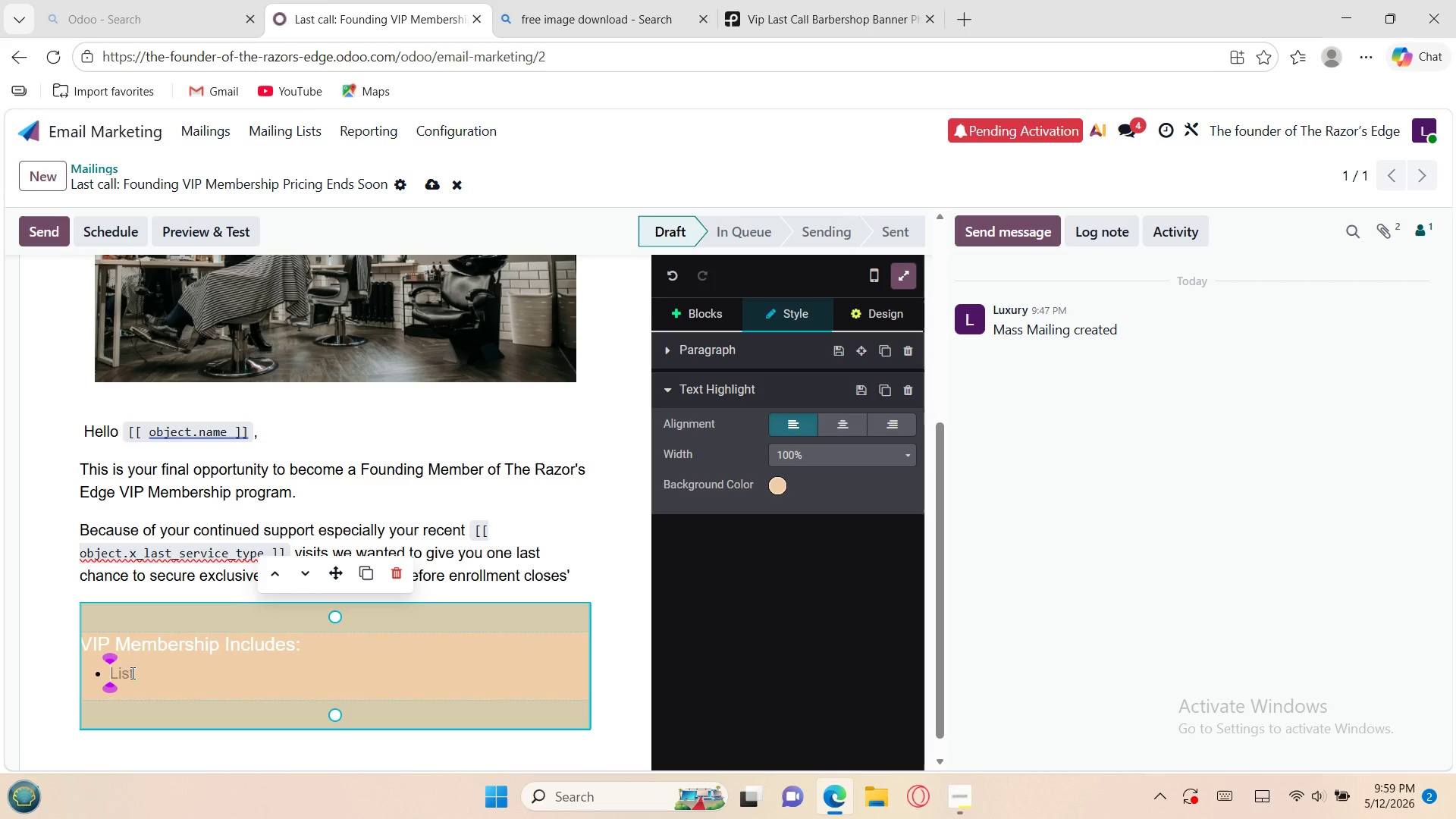 
wait(18.0)
 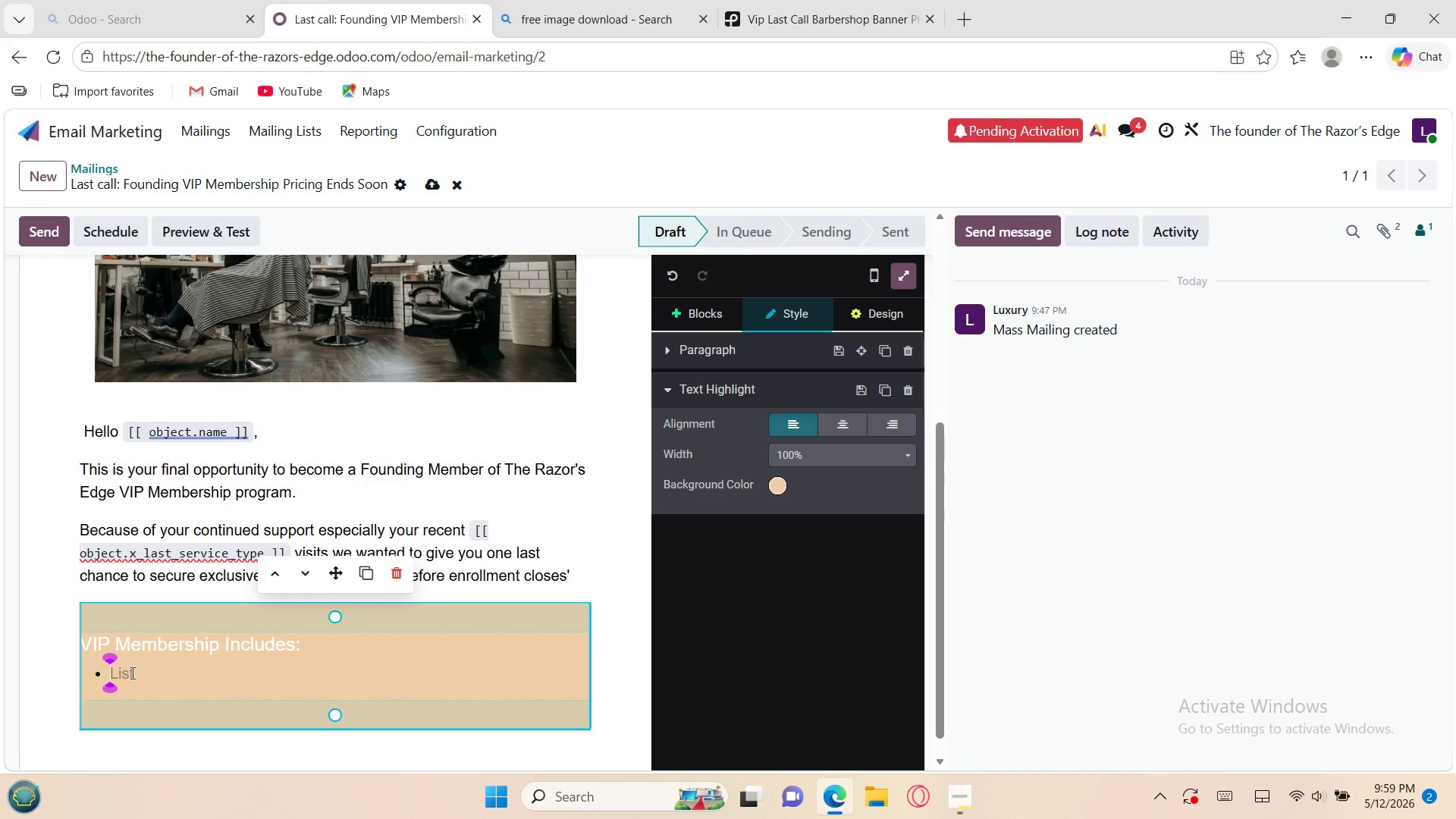 
type(Unlimited)
 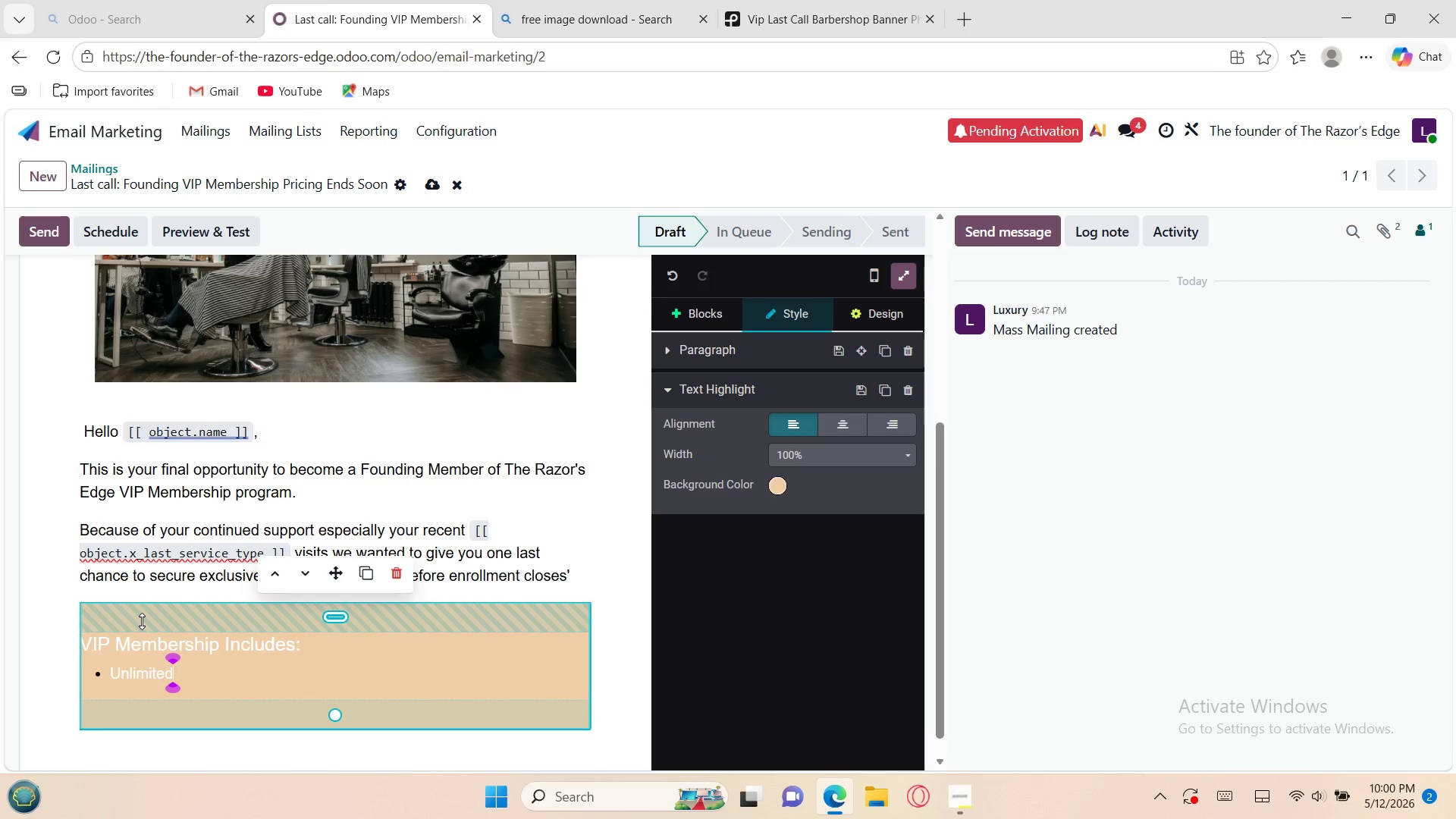 
type( trims)
 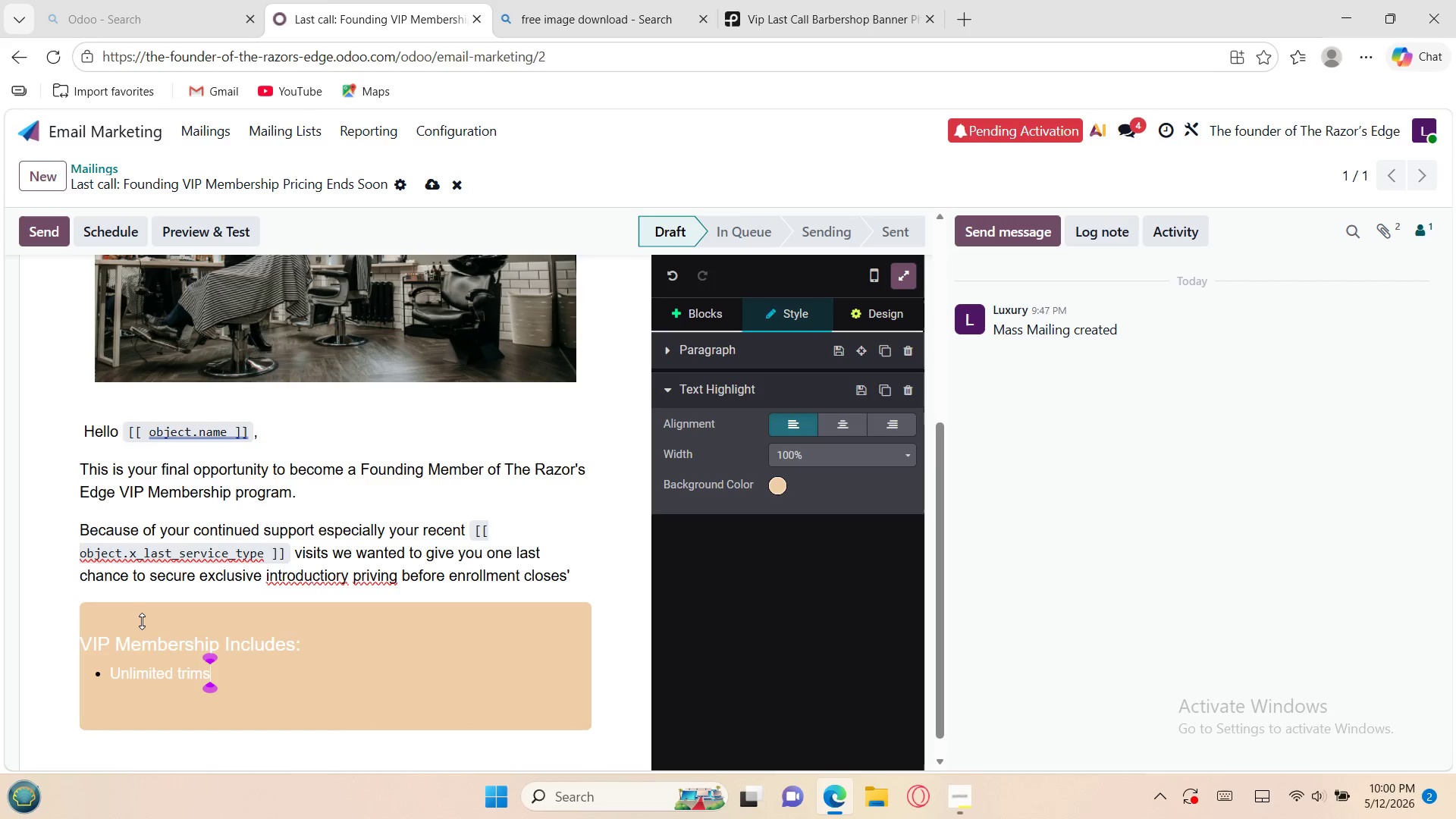 
key(Enter)
 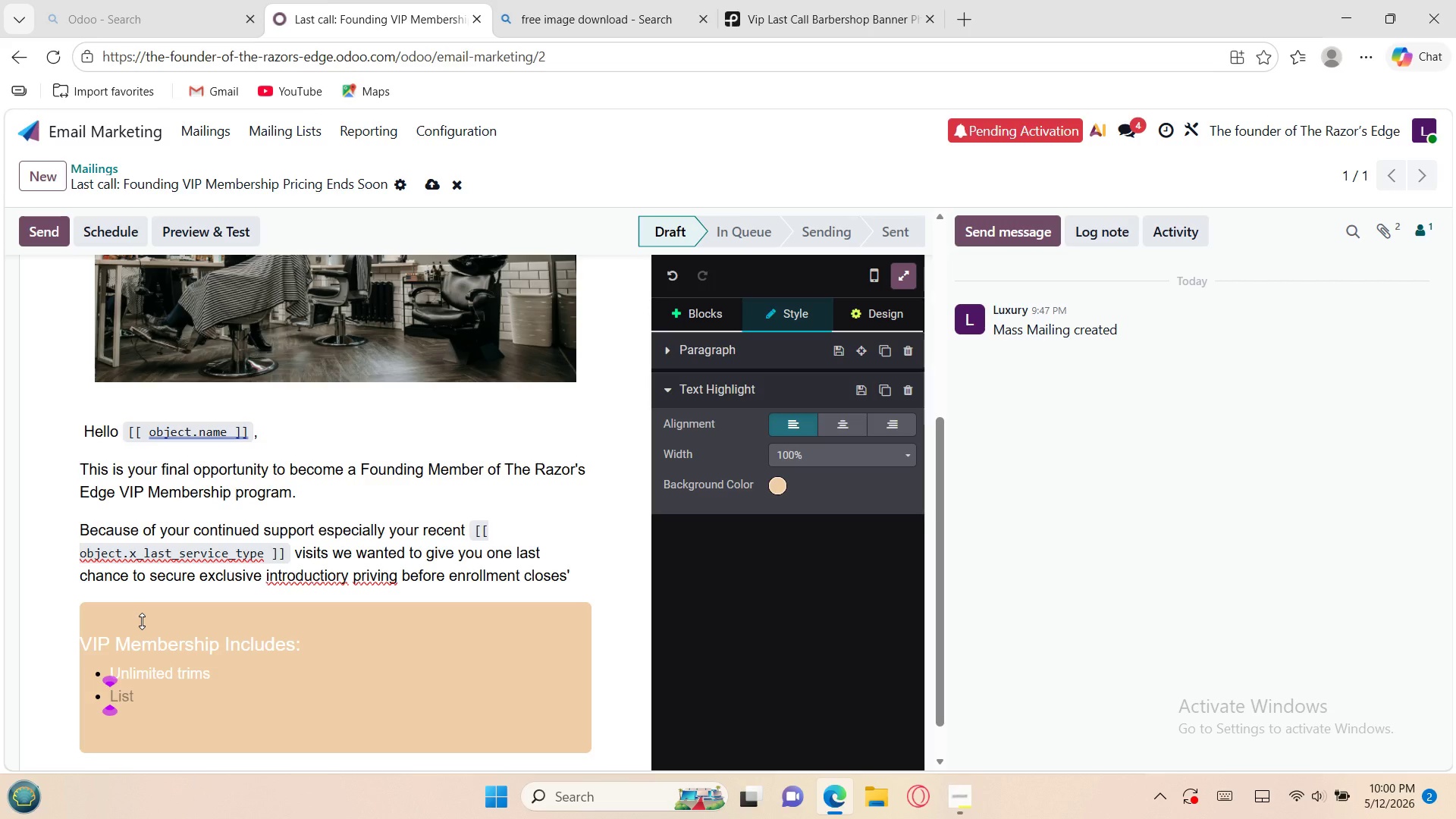 
type(Pri)
 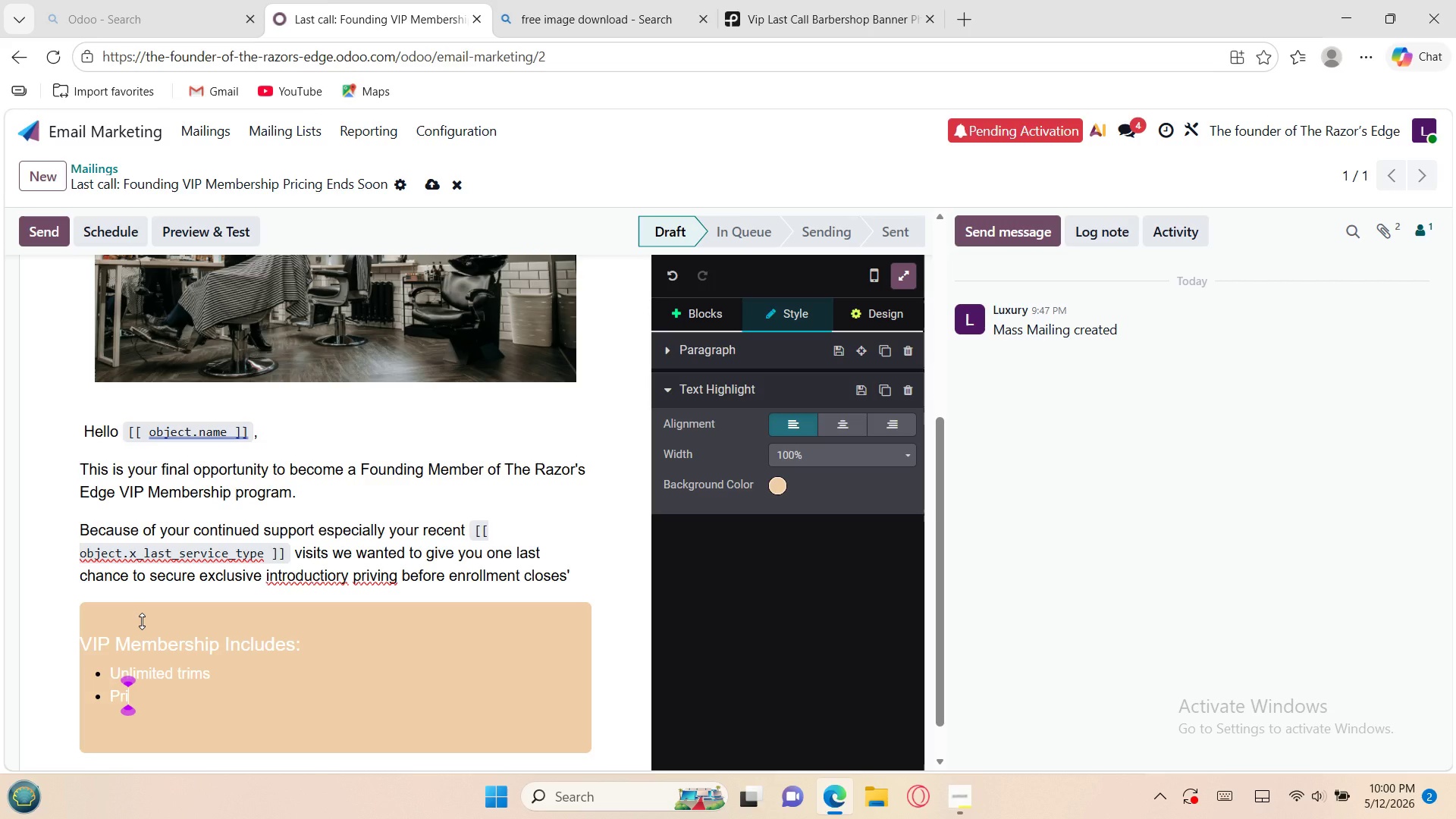 
type(ority scheduling)
 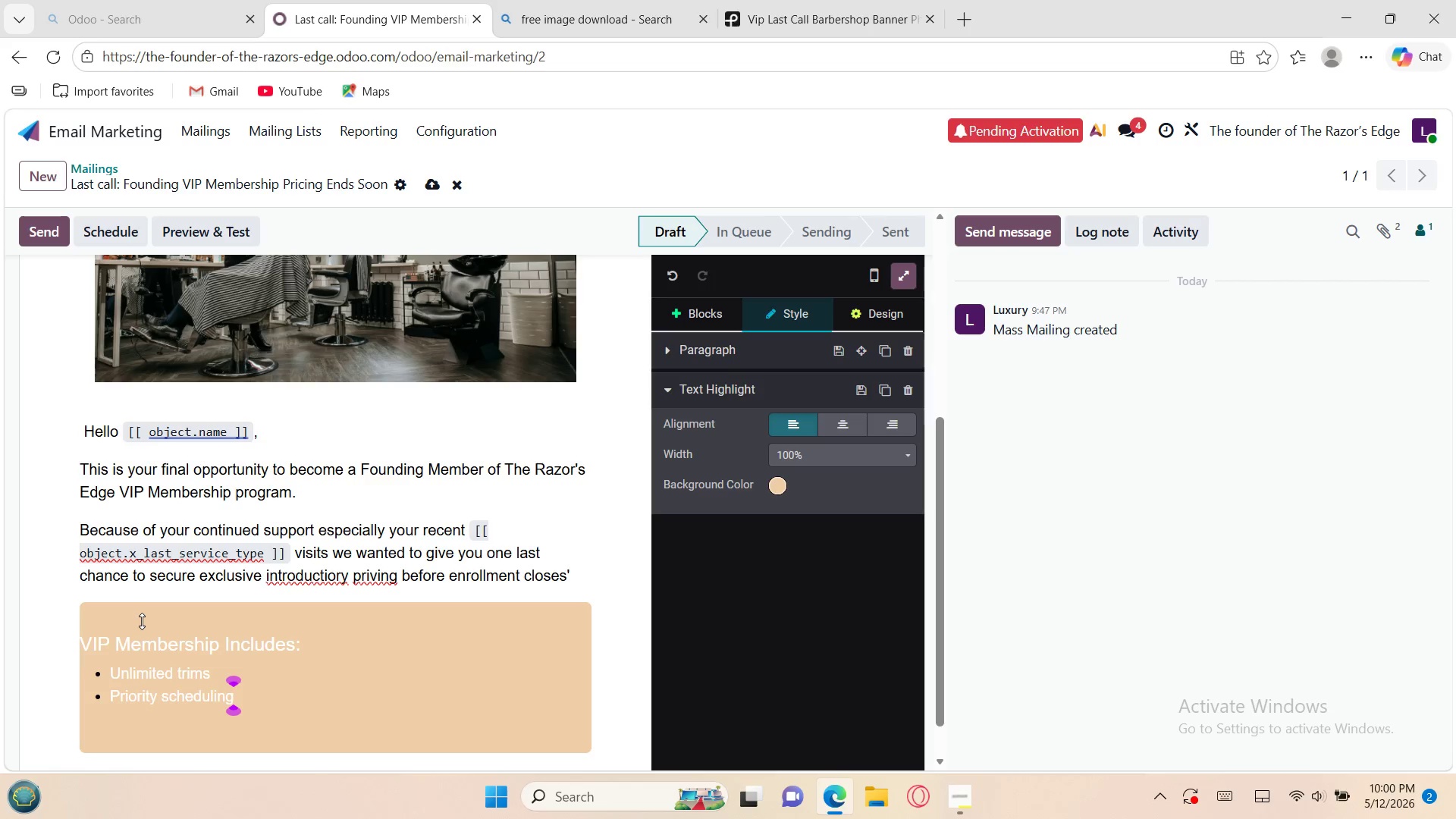 
key(Enter)
 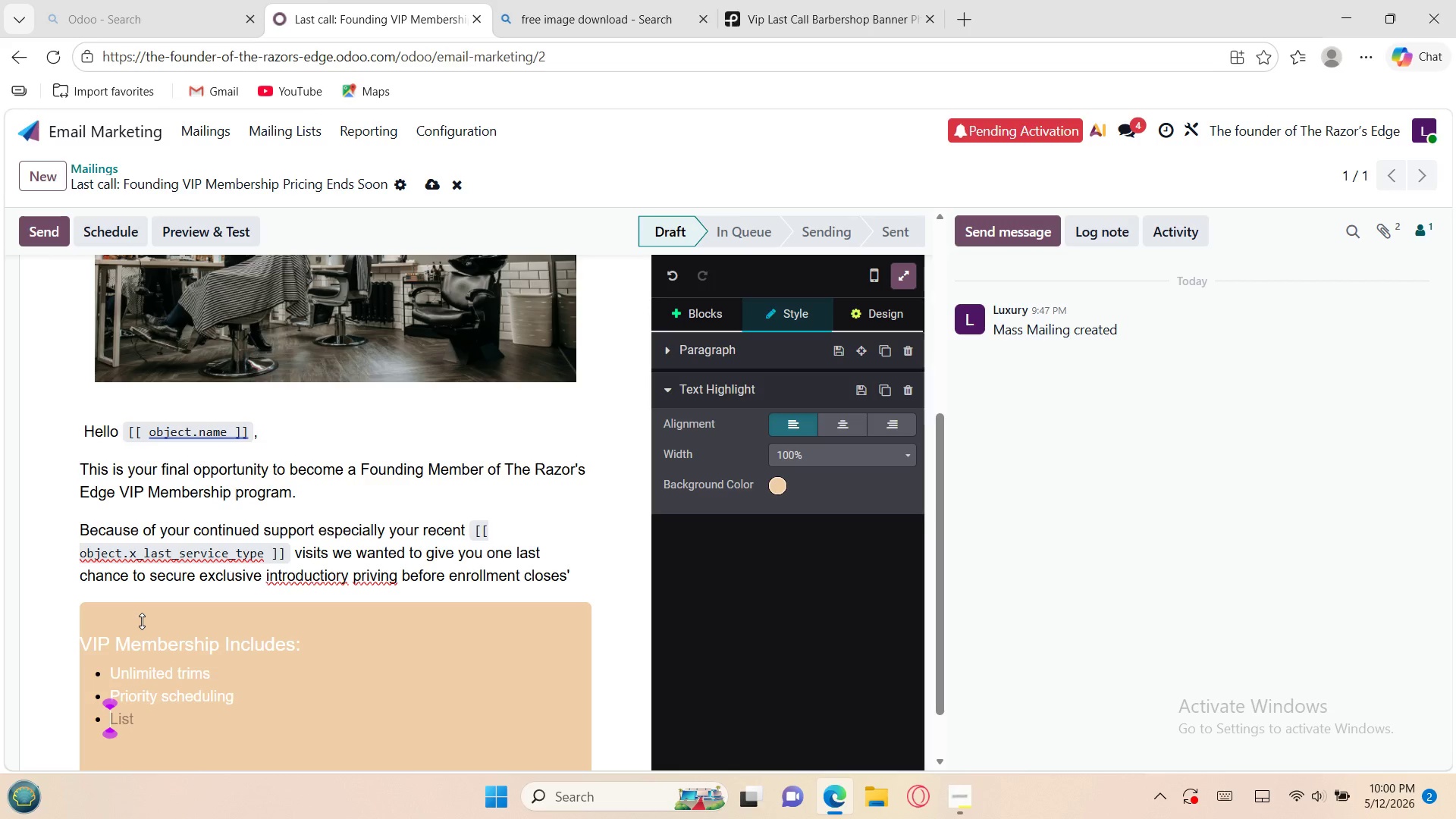 
type(Complim)
 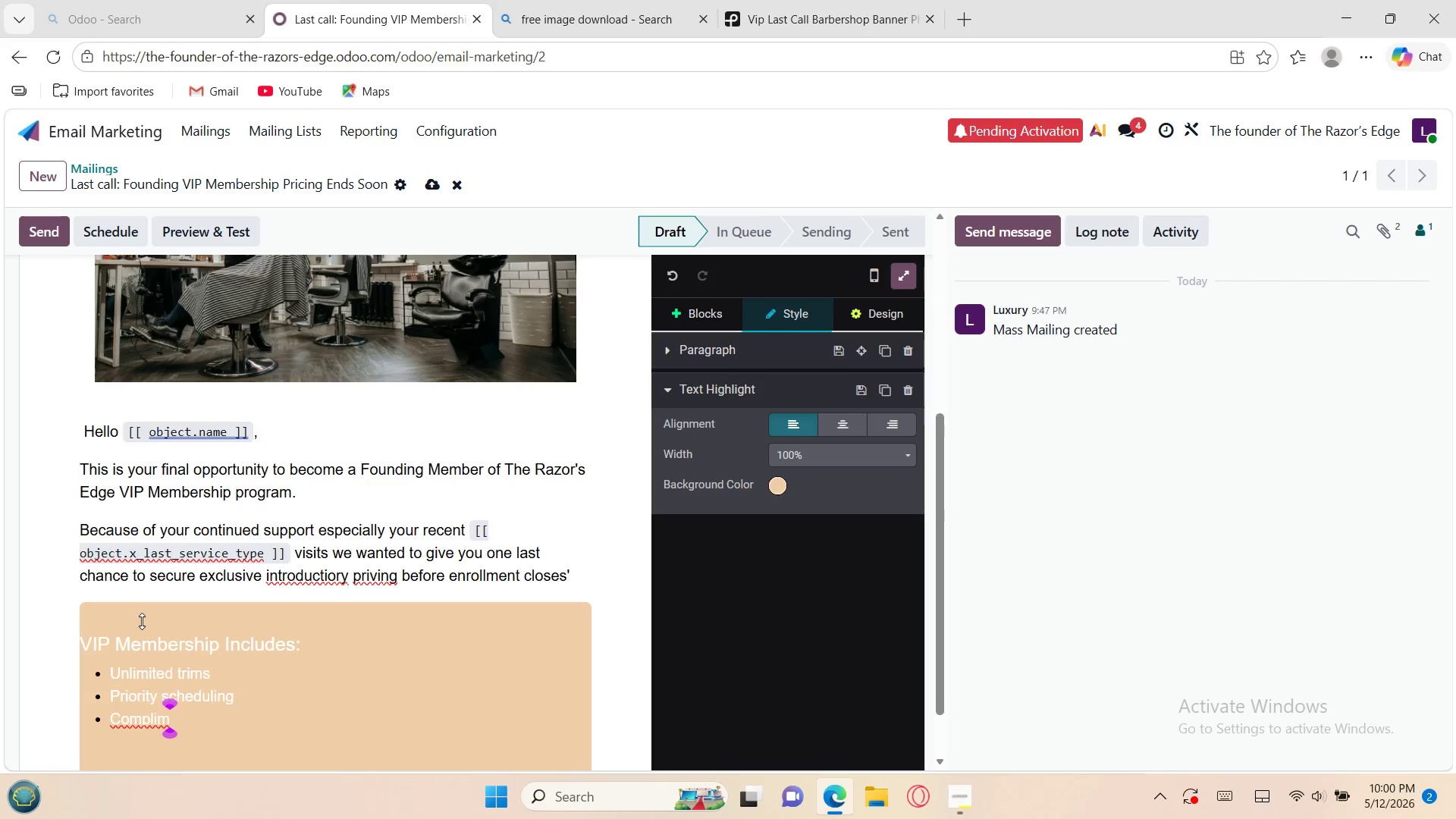 
wait(9.78)
 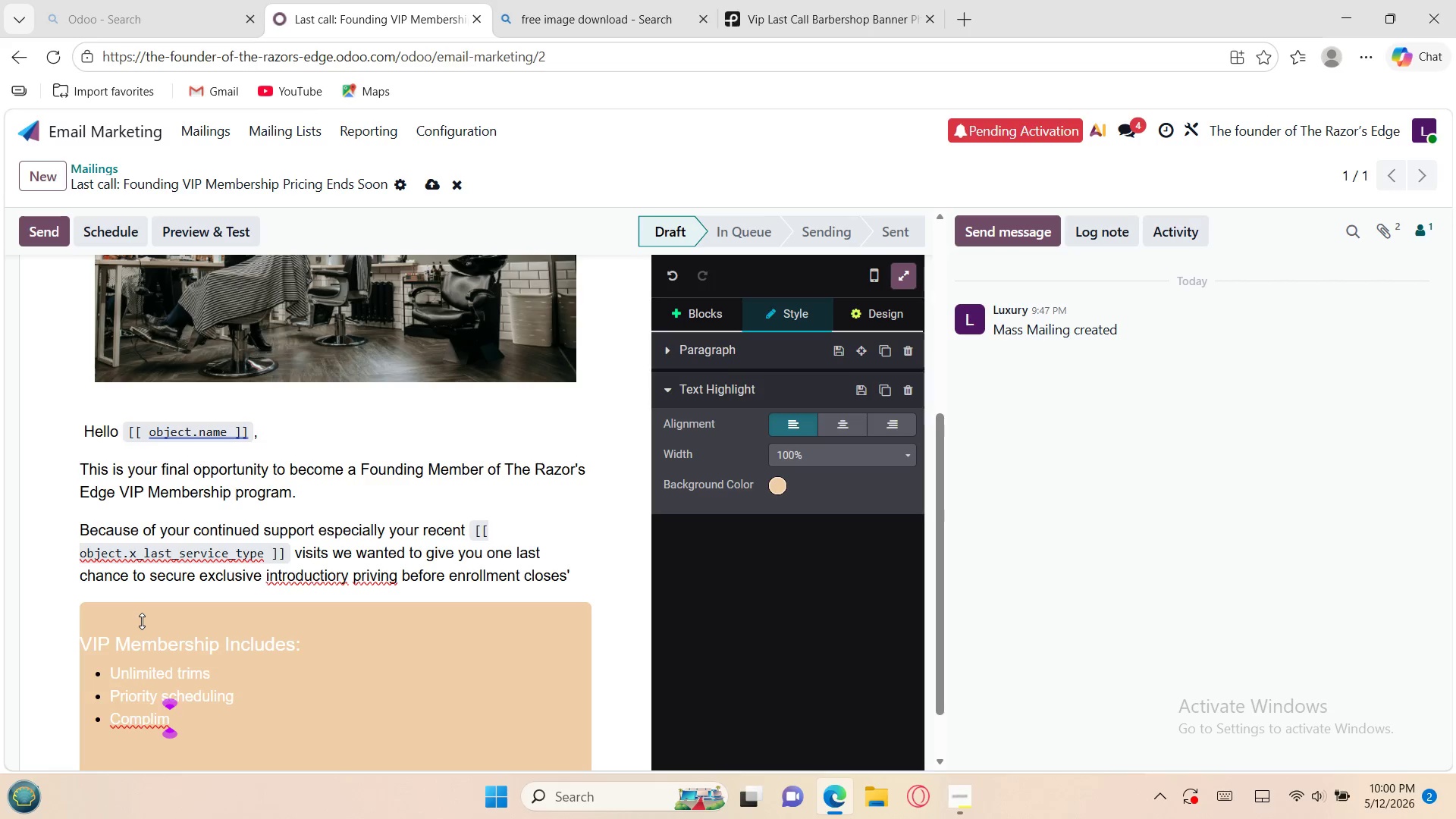 
type(ent)
 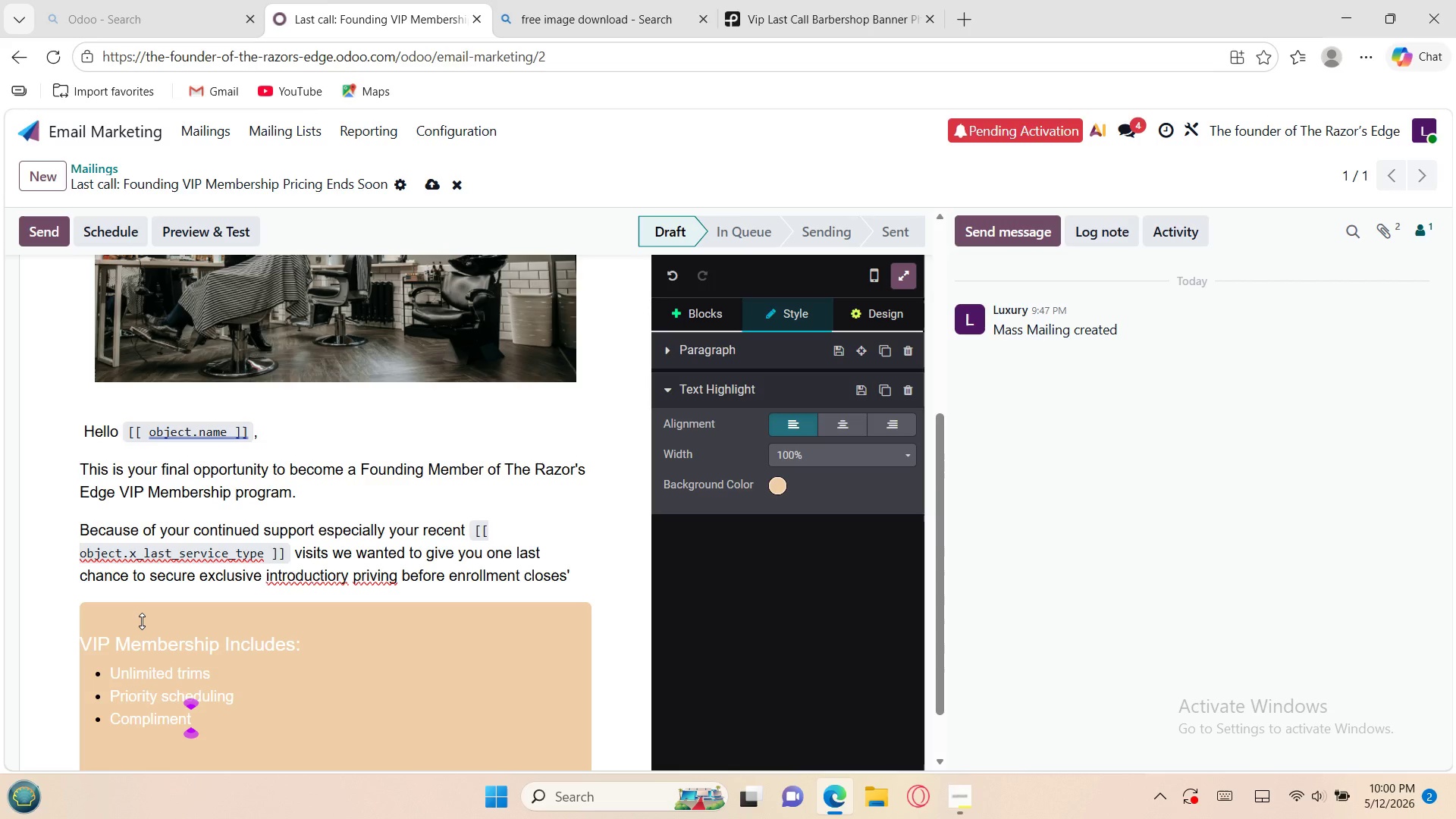 
wait(10.86)
 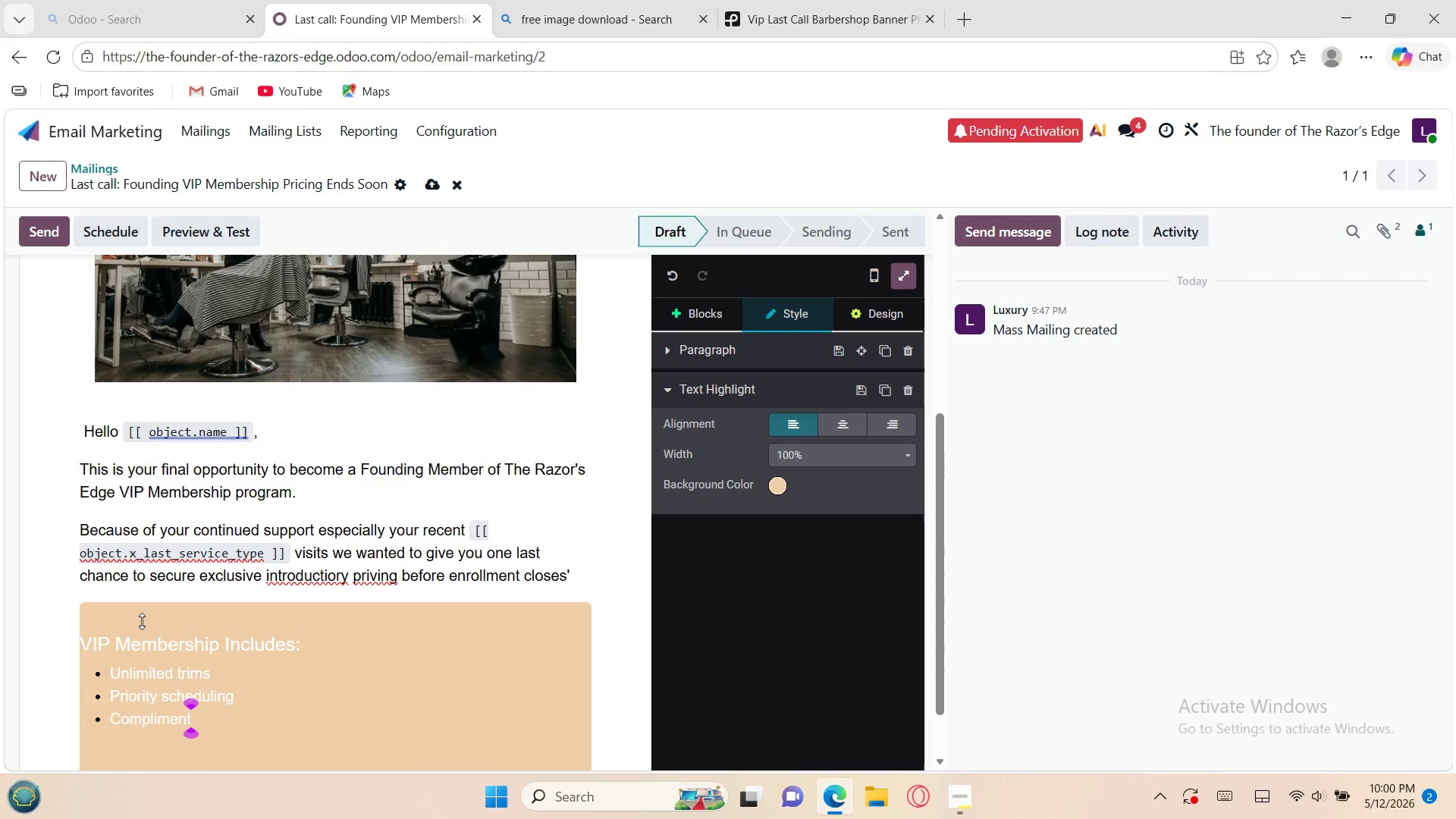 
type(ary drinks)
 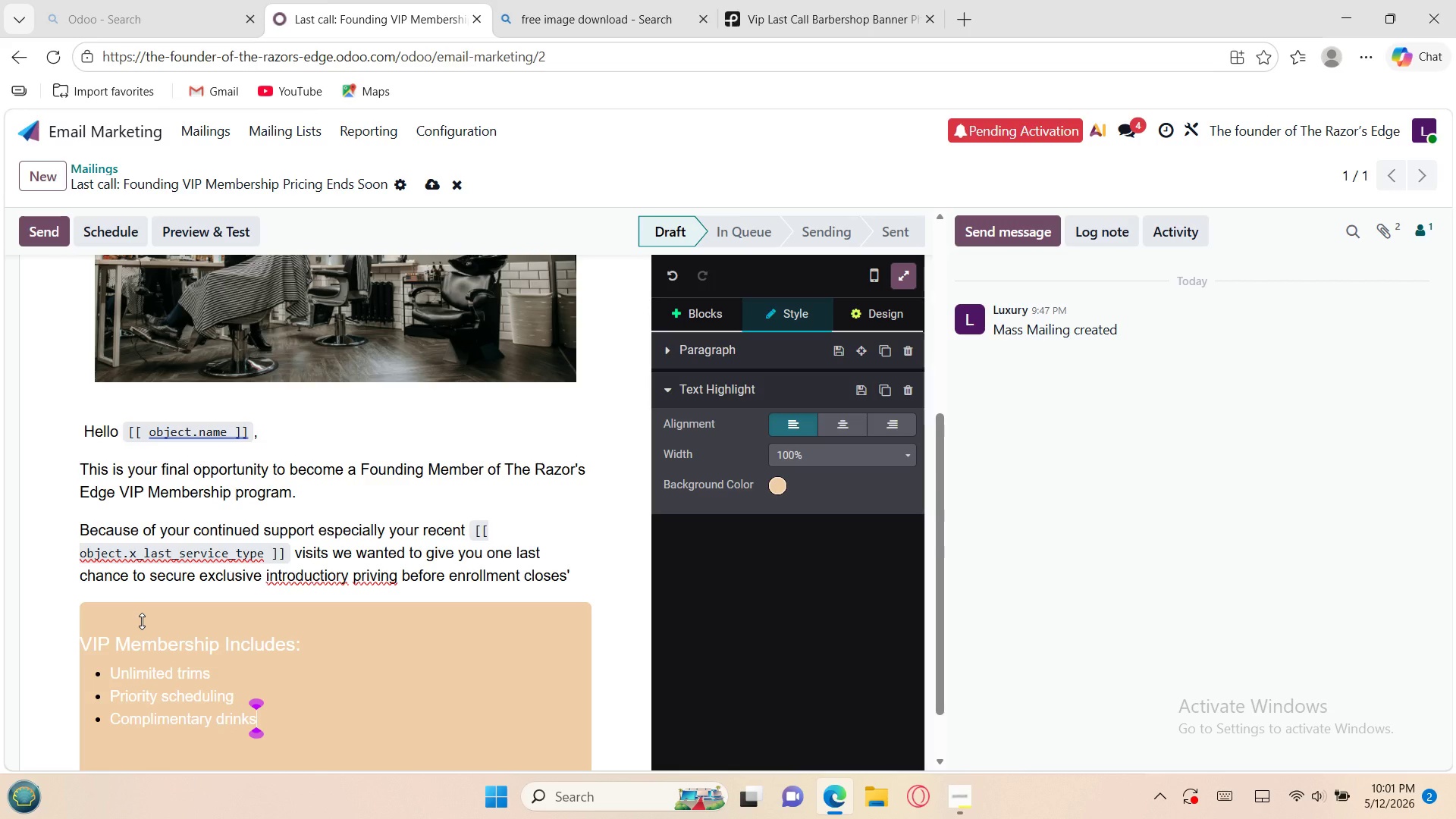 
key(Enter)
 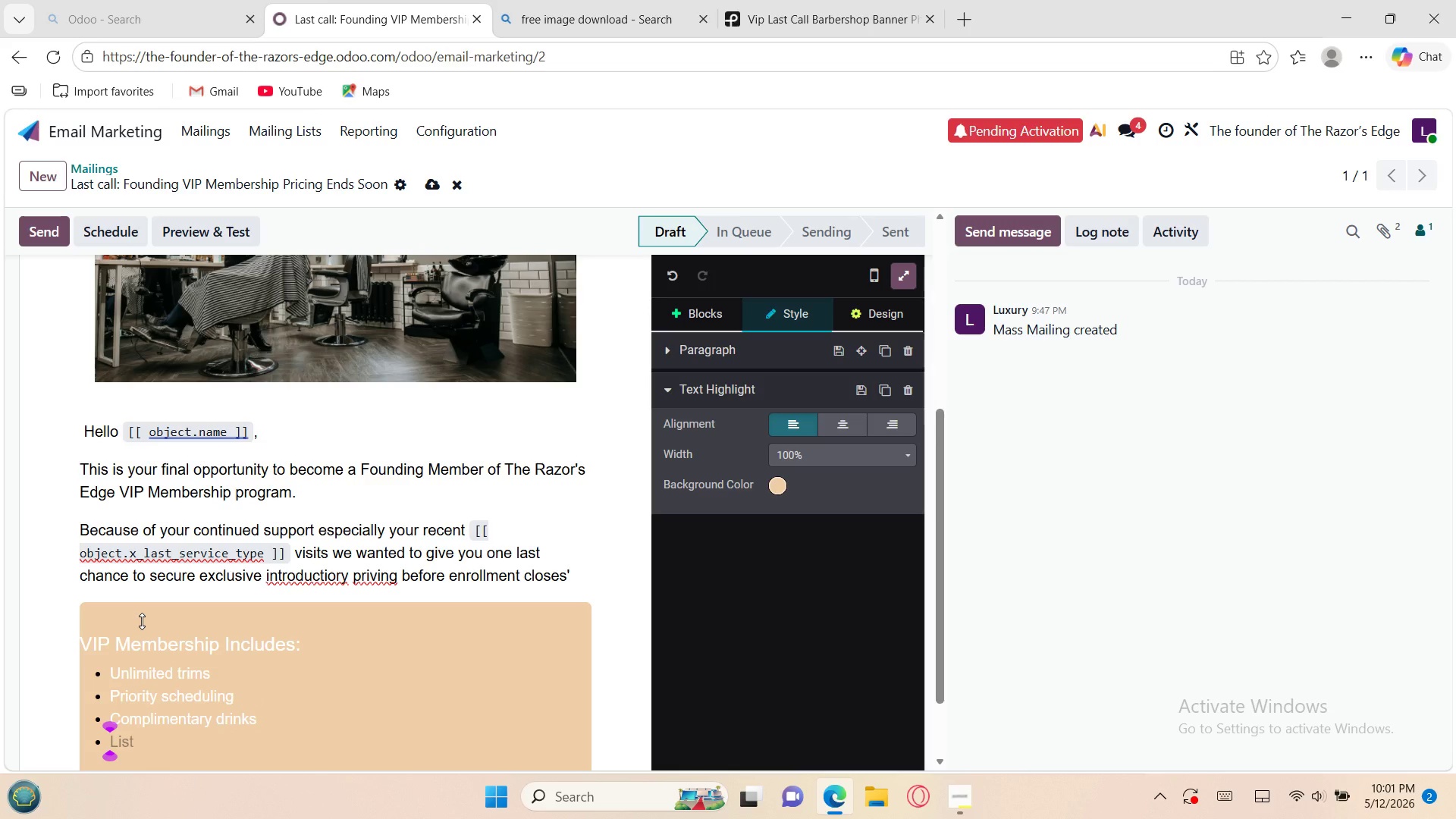 
type(Exclusive monthly perks)
 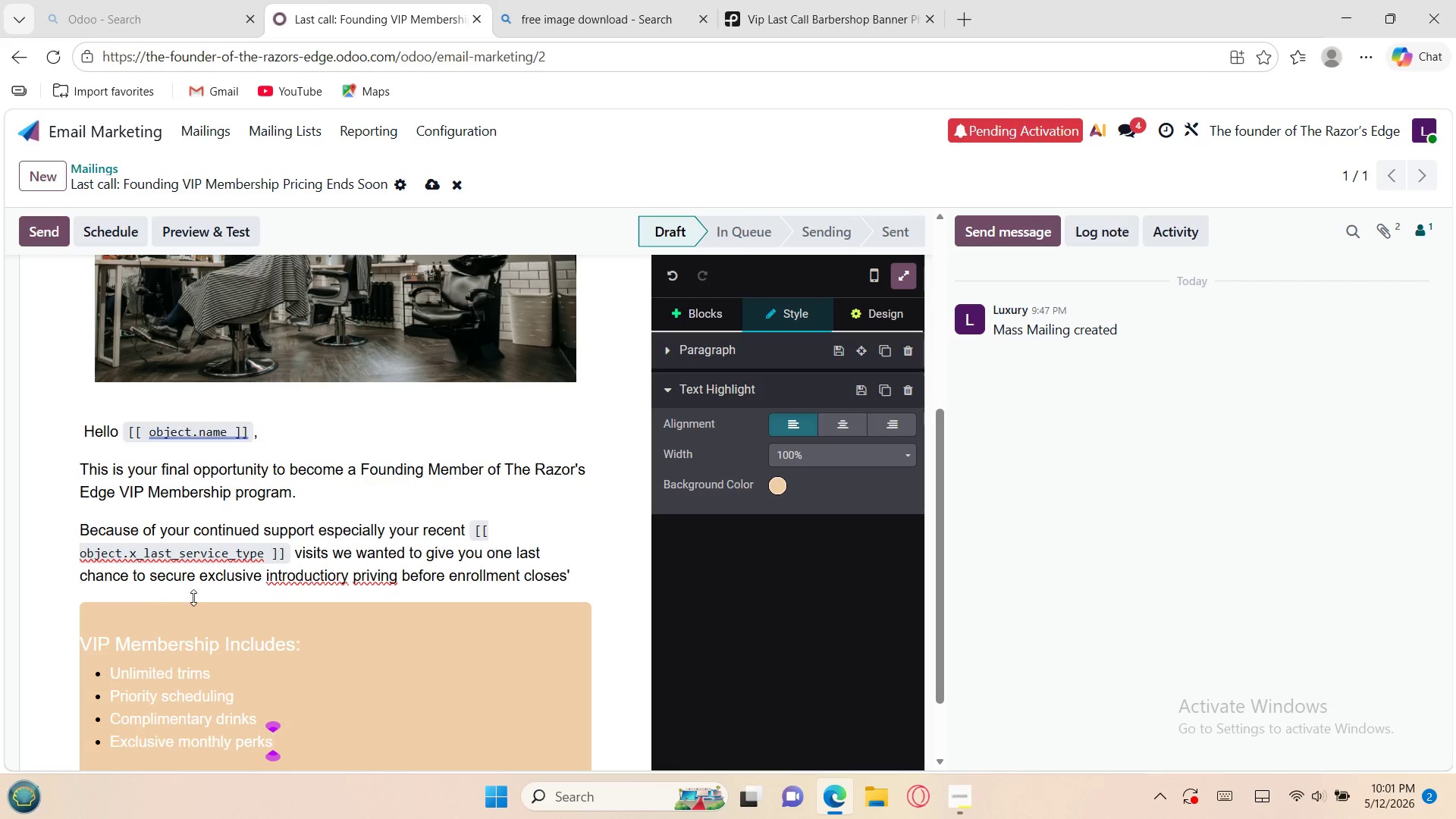 
left_click([204, 620])
 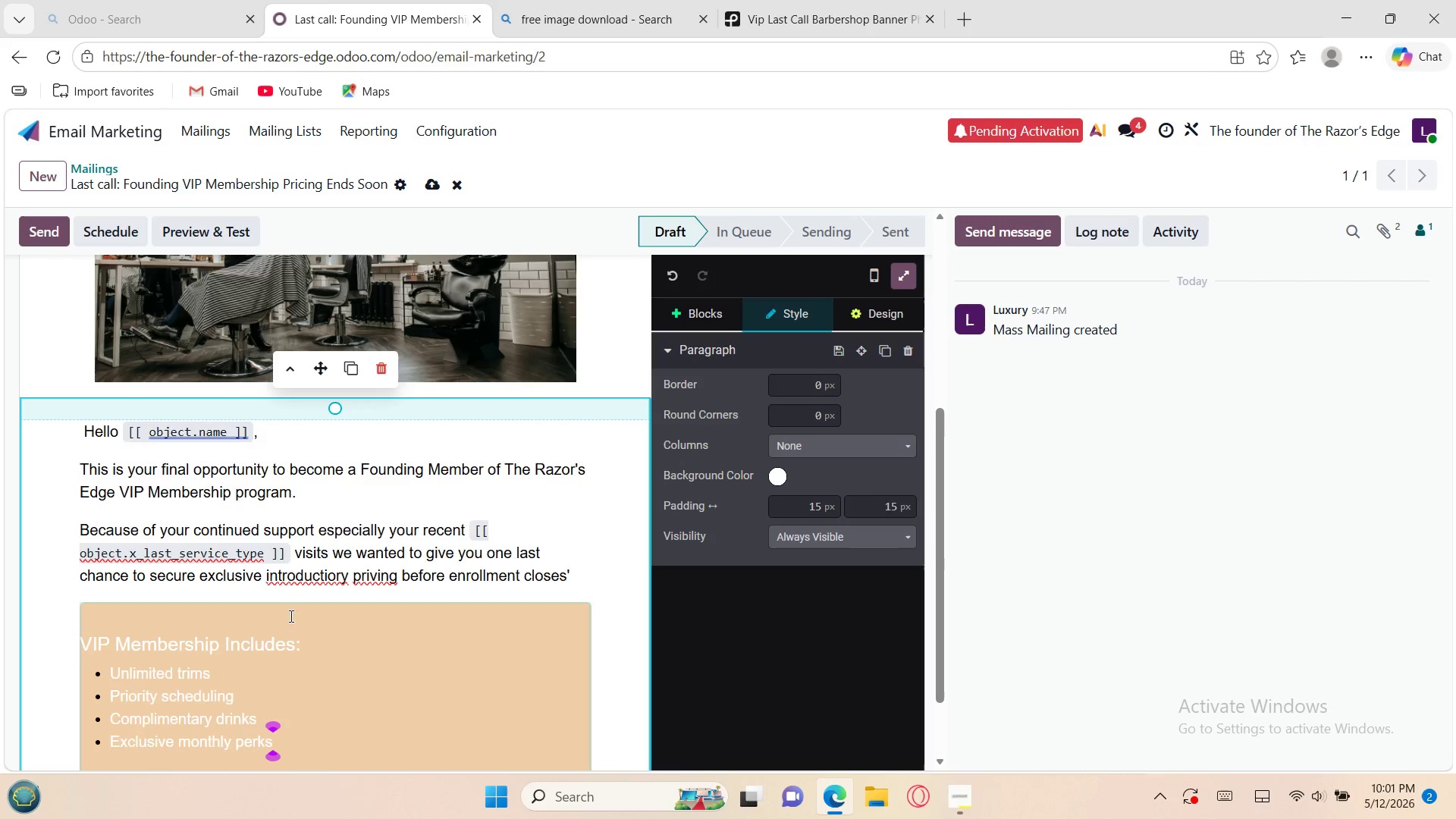 
left_click([305, 616])
 